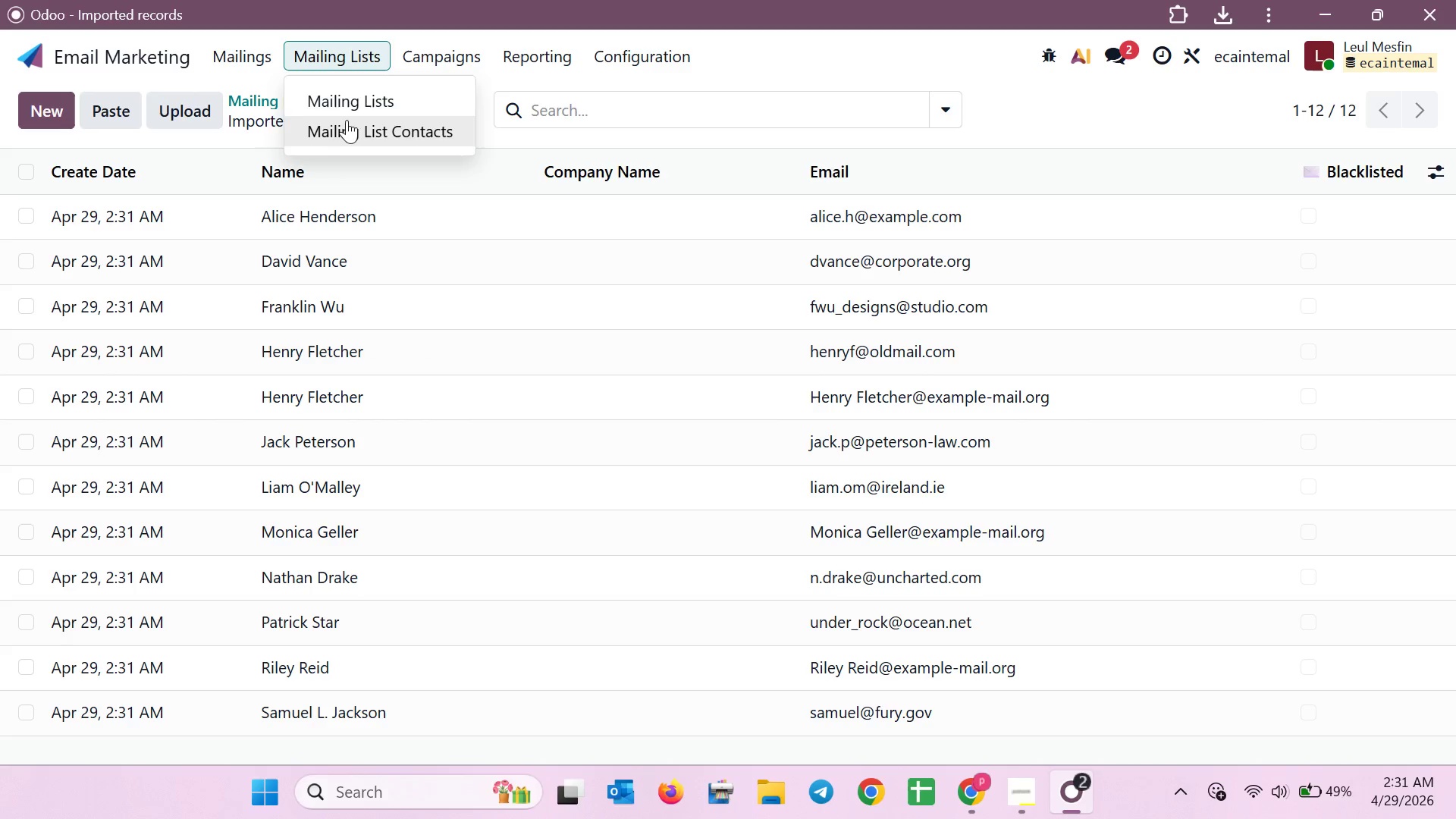 
left_click([344, 102])
 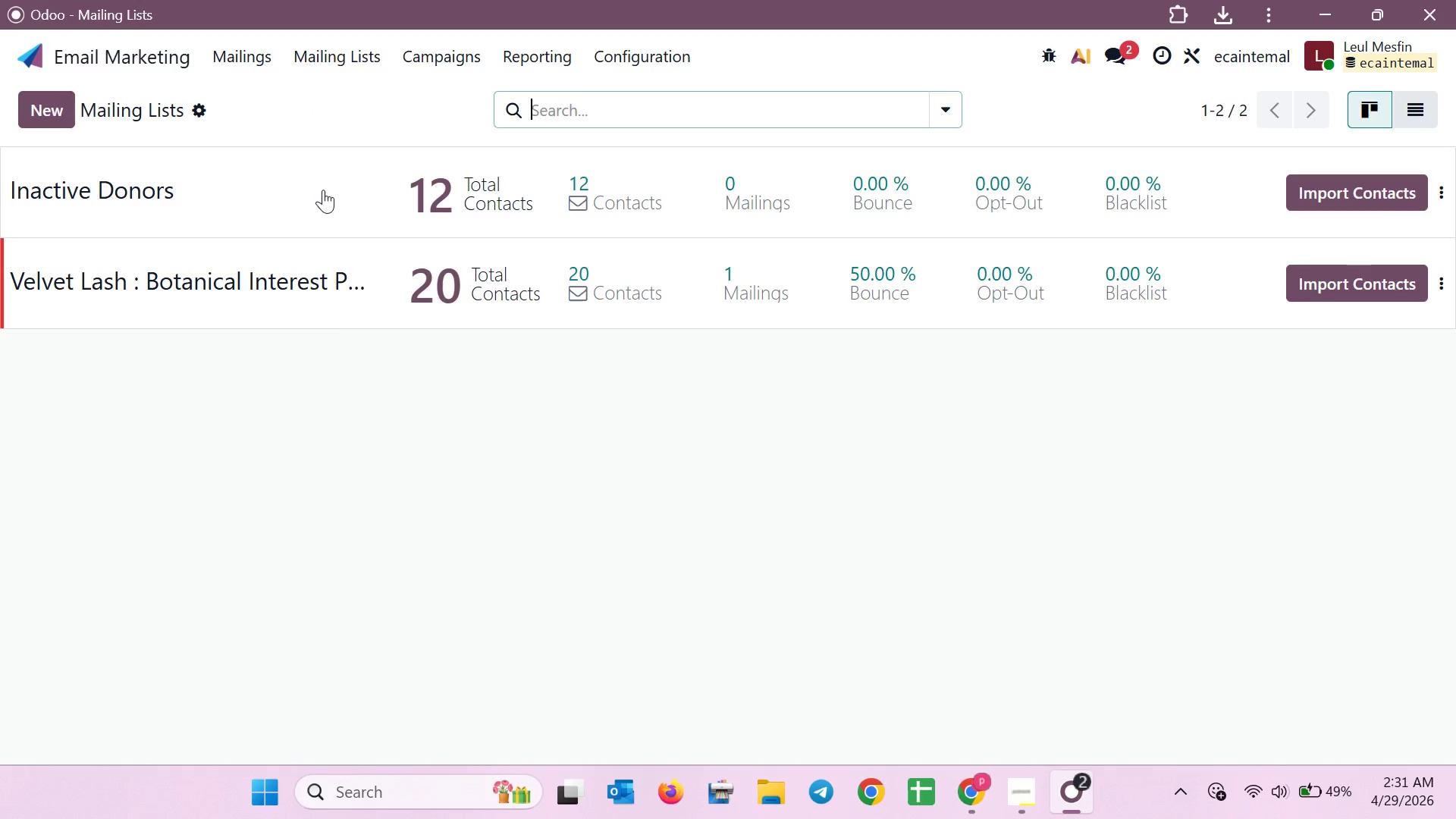 
left_click([322, 190])
 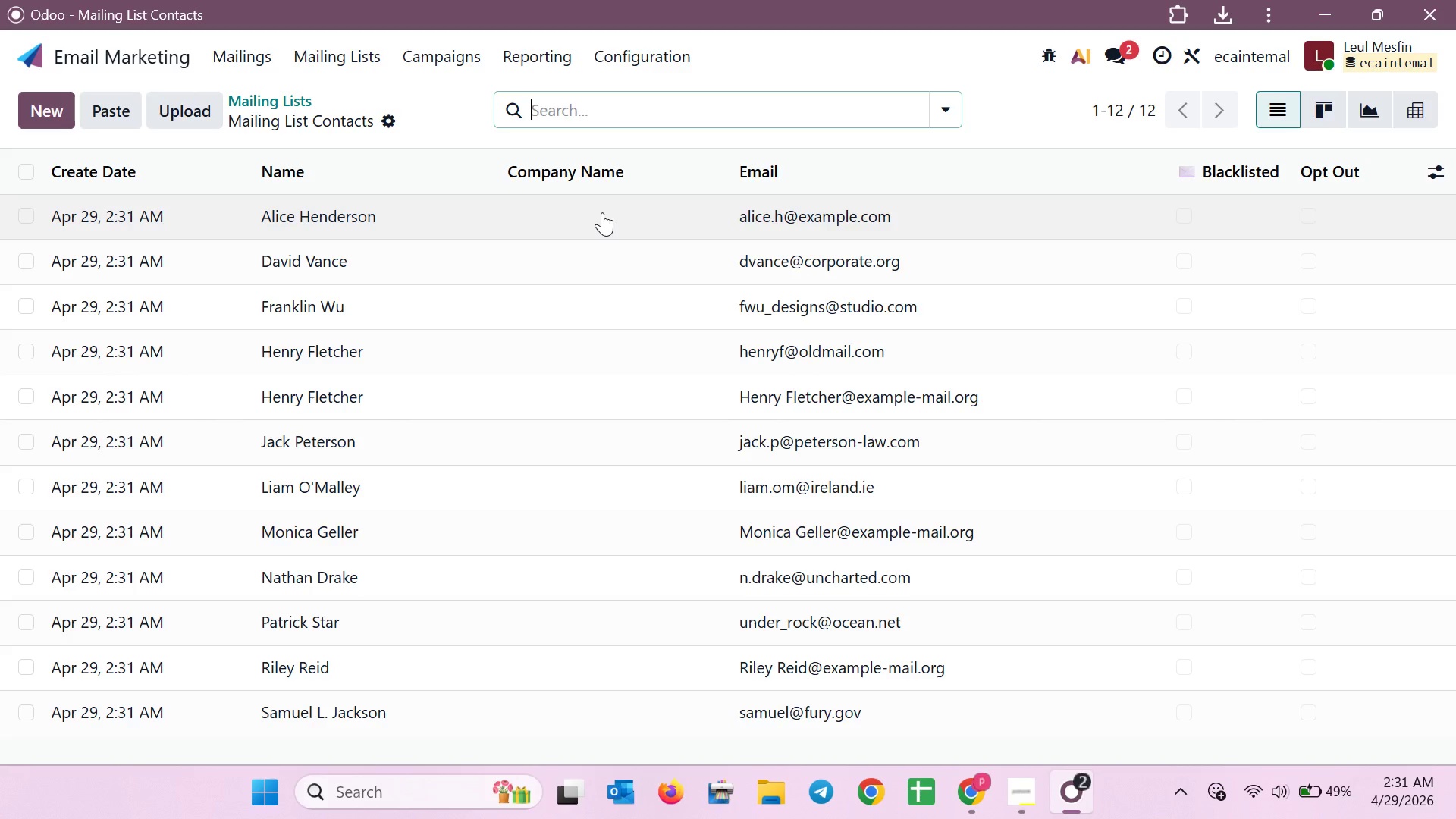 
wait(17.17)
 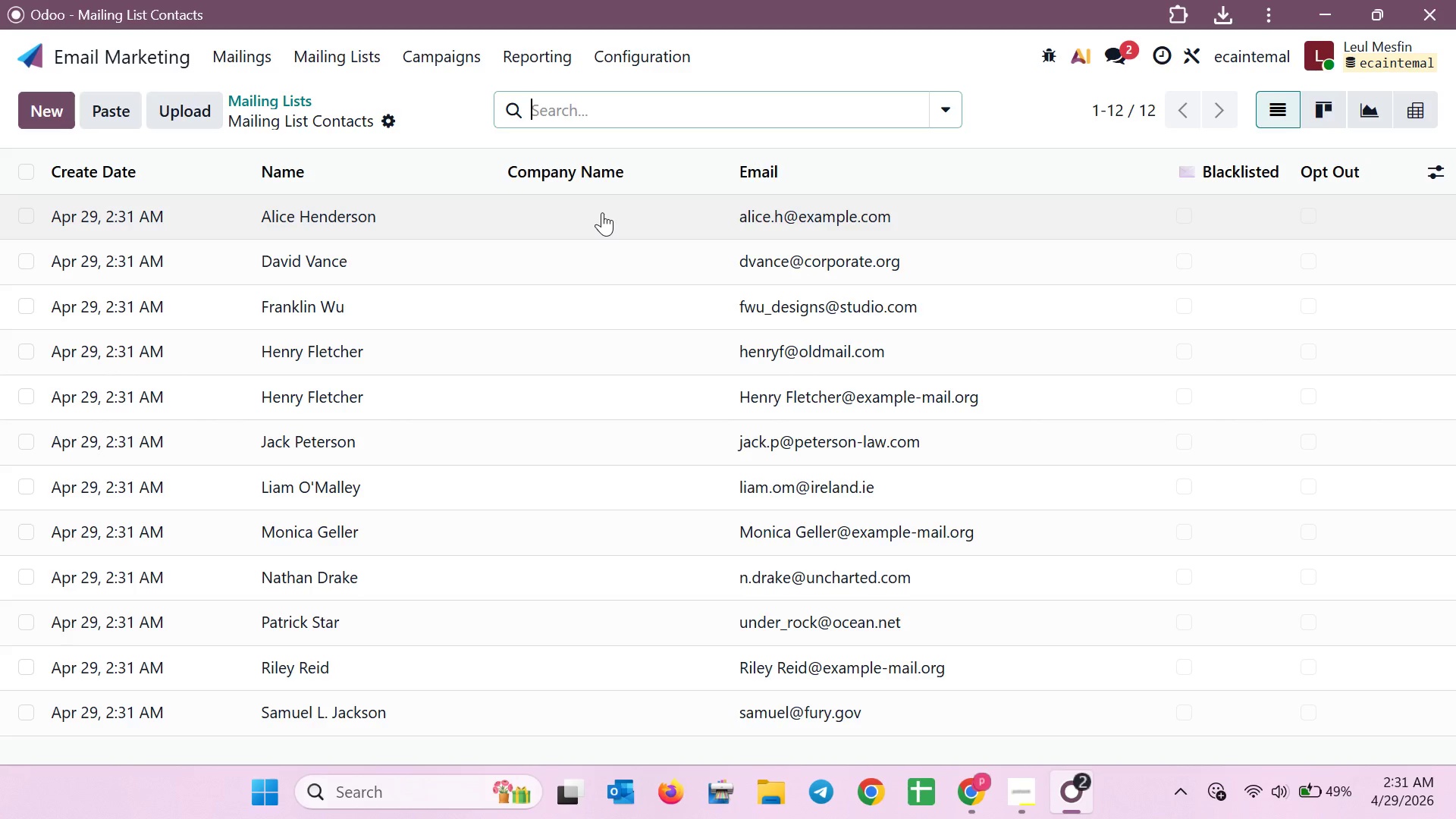 
mouse_move([1373, -1])
 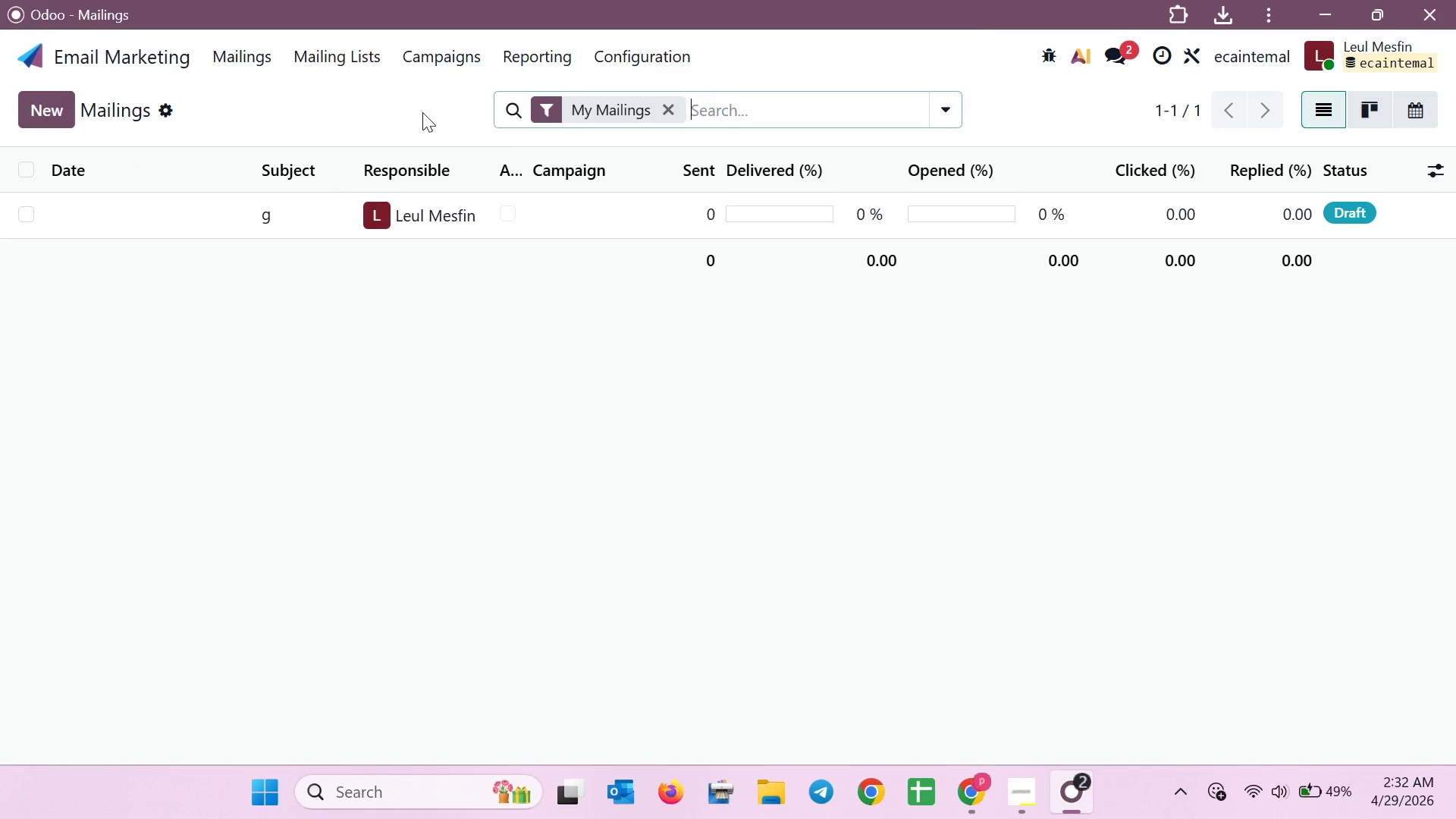 
wait(20.41)
 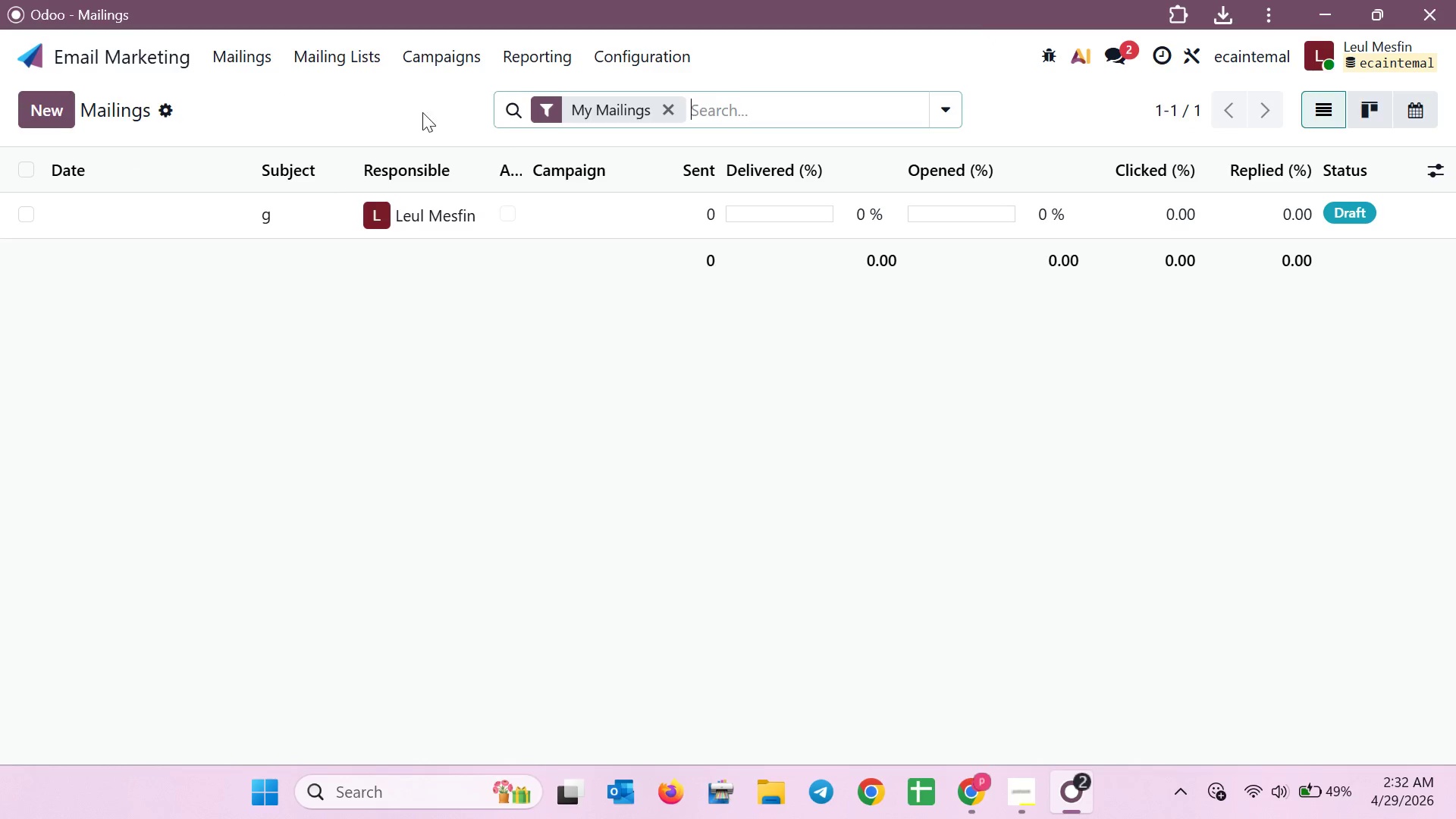 
left_click([39, 104])
 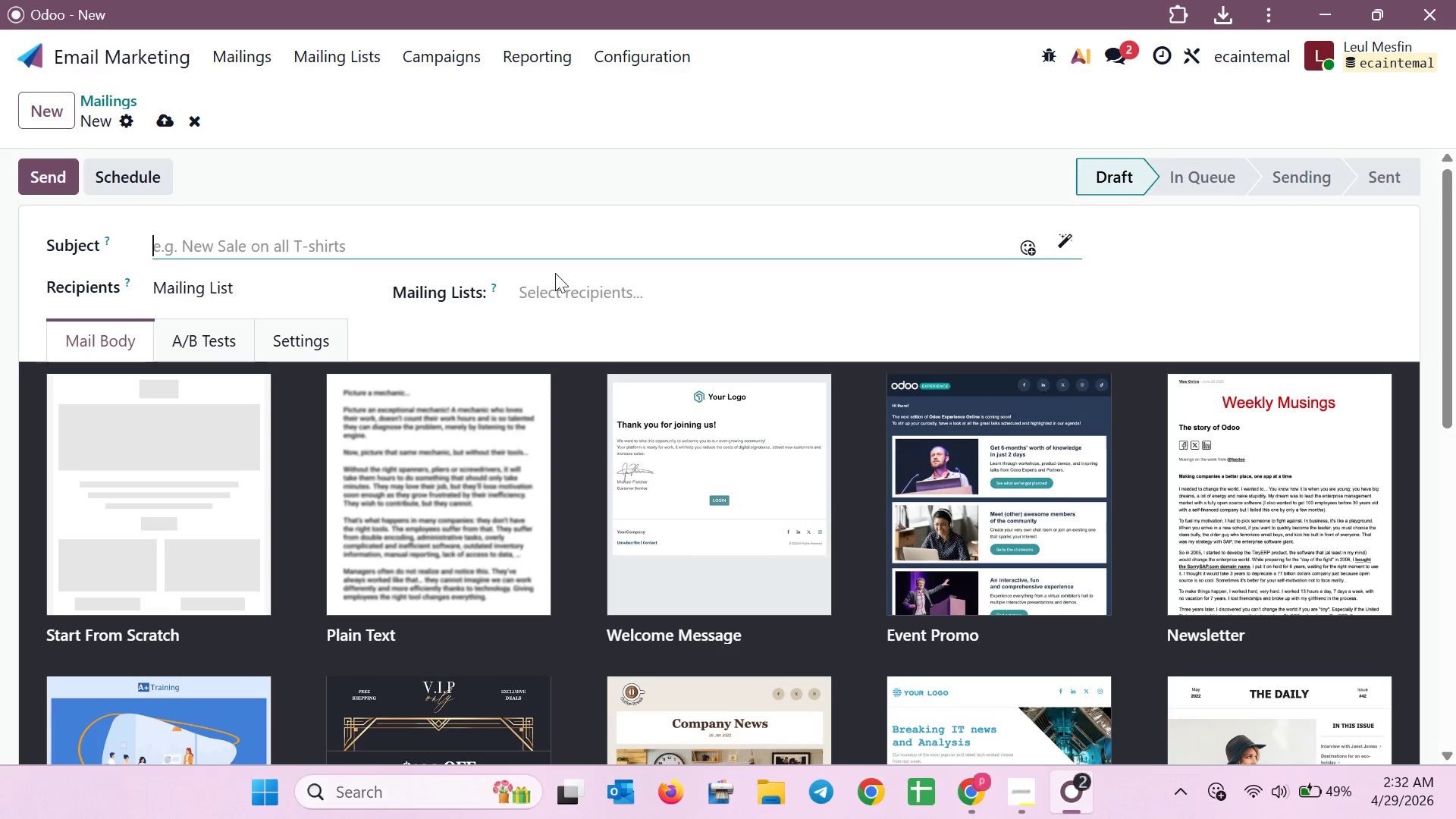 
left_click([591, 288])
 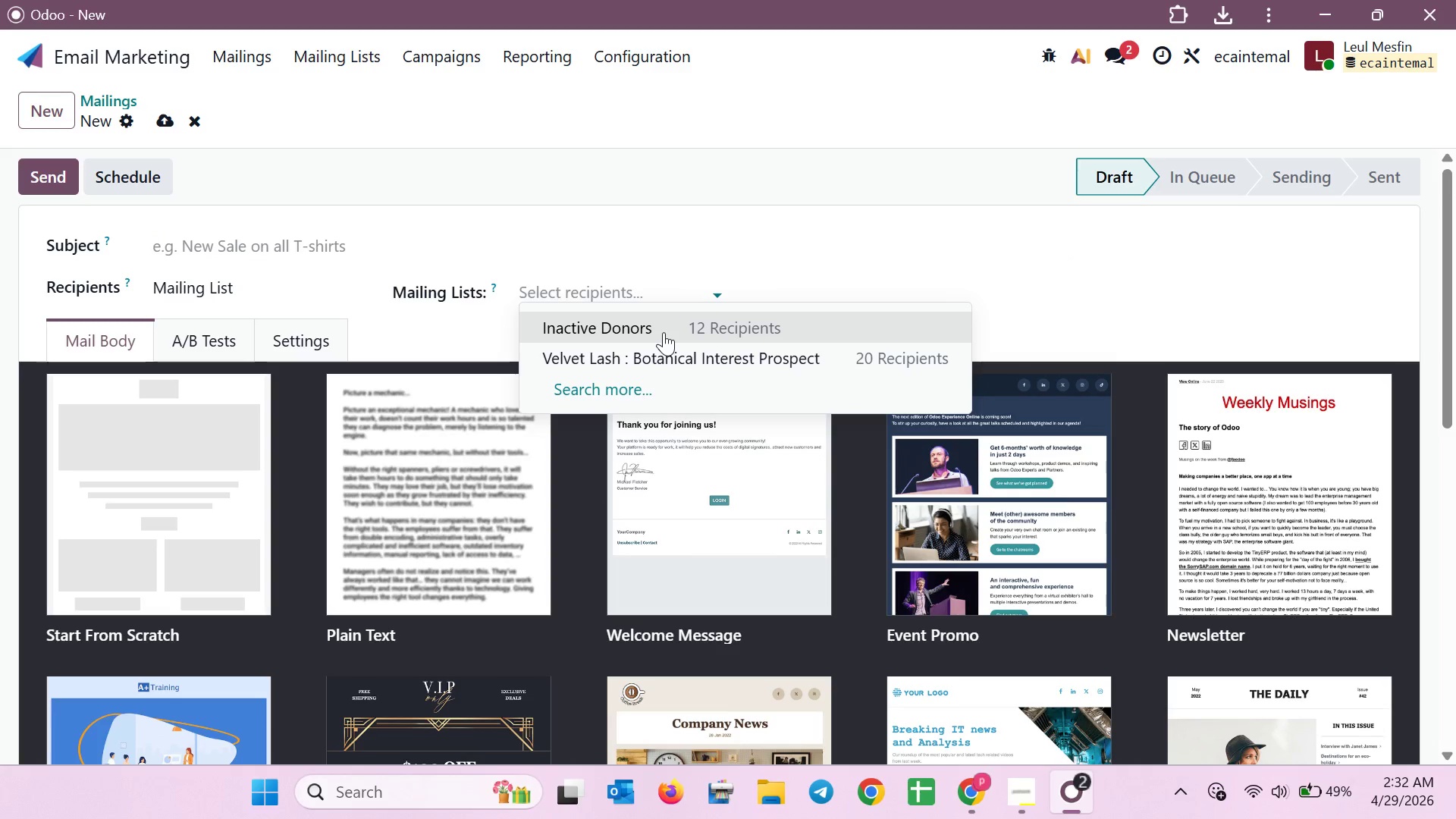 
left_click([664, 332])
 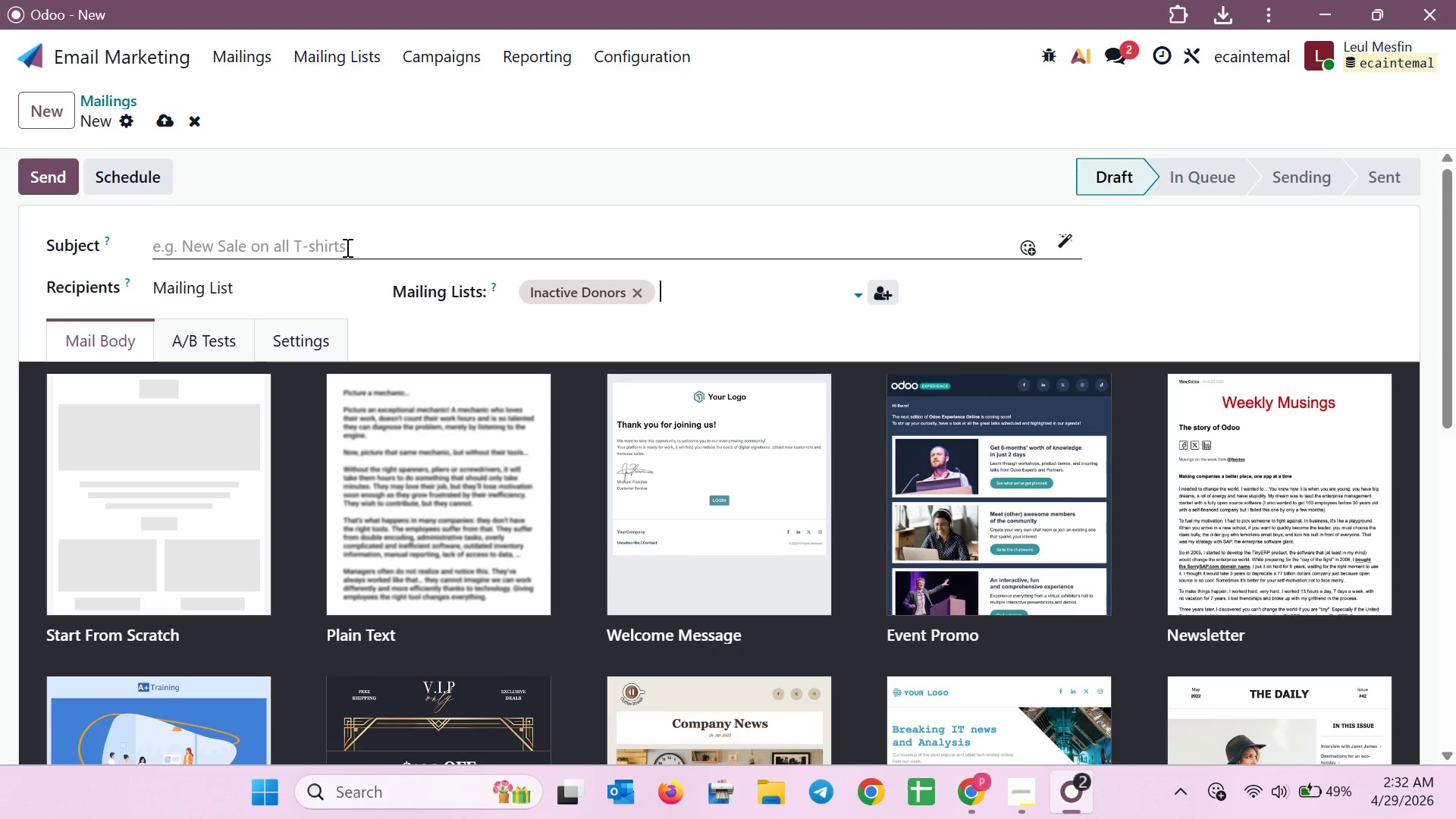 
wait(16.83)
 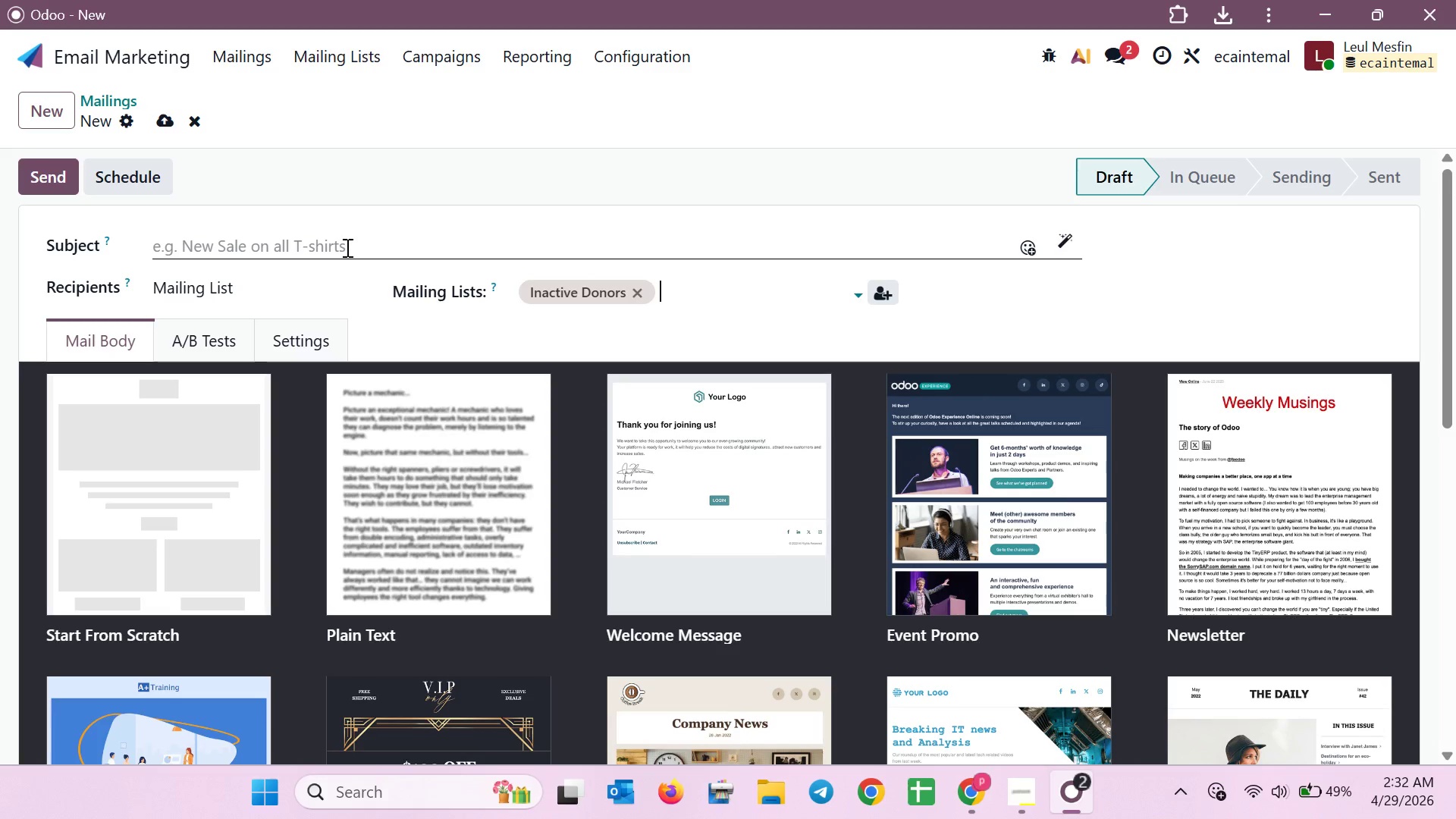 
left_click([346, 247])
 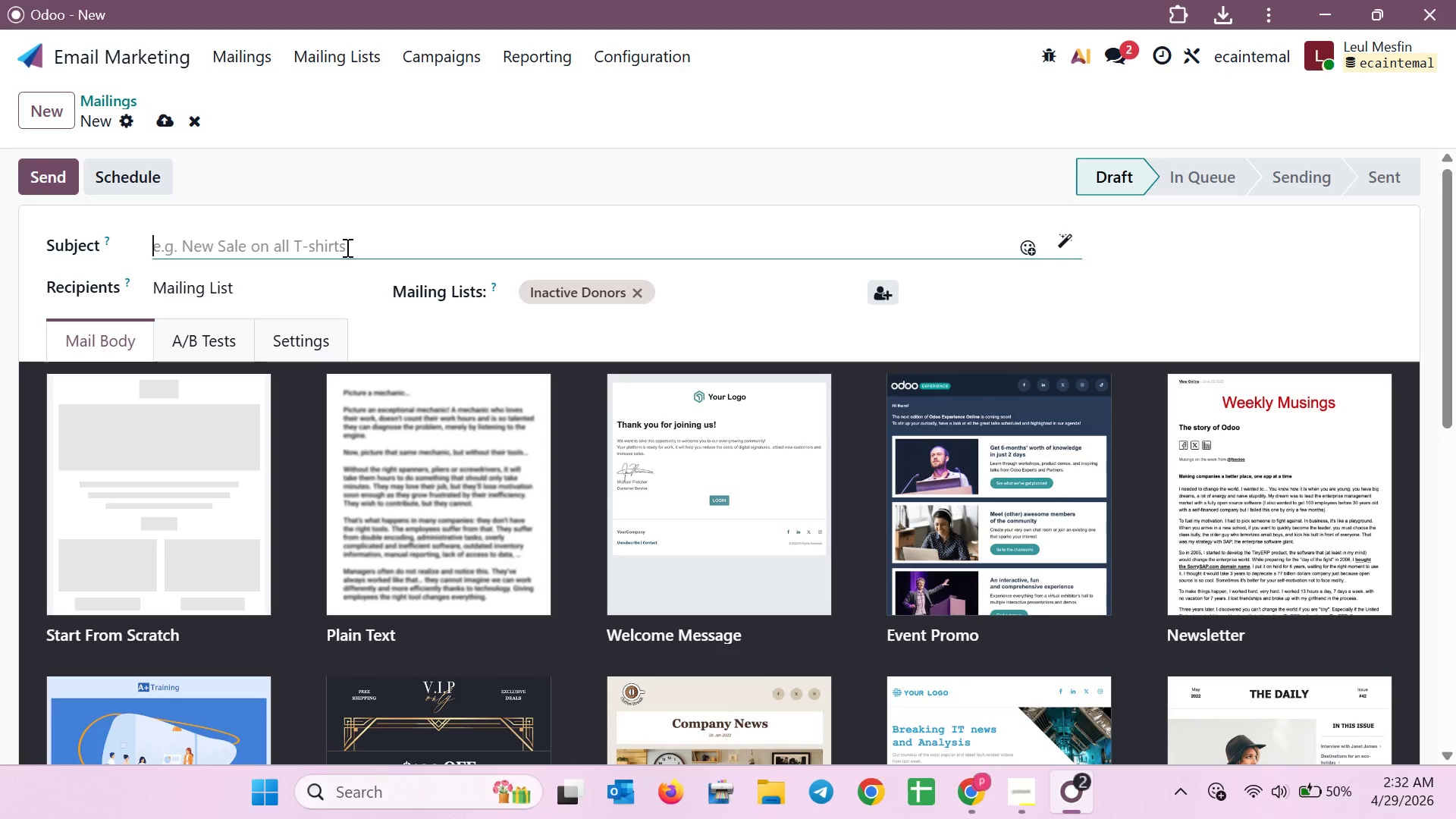 
wait(6.12)
 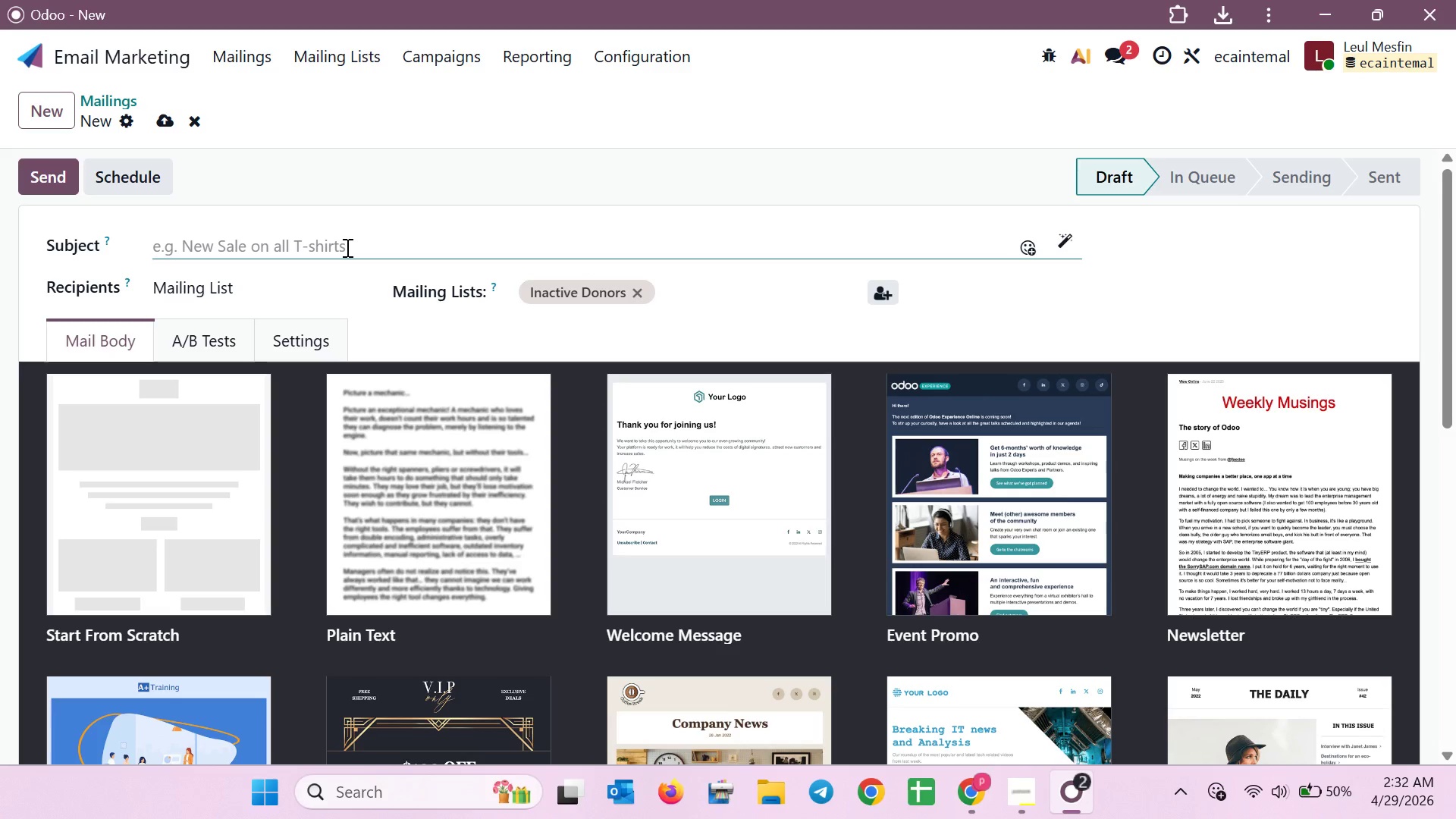 
type(Help Us )
 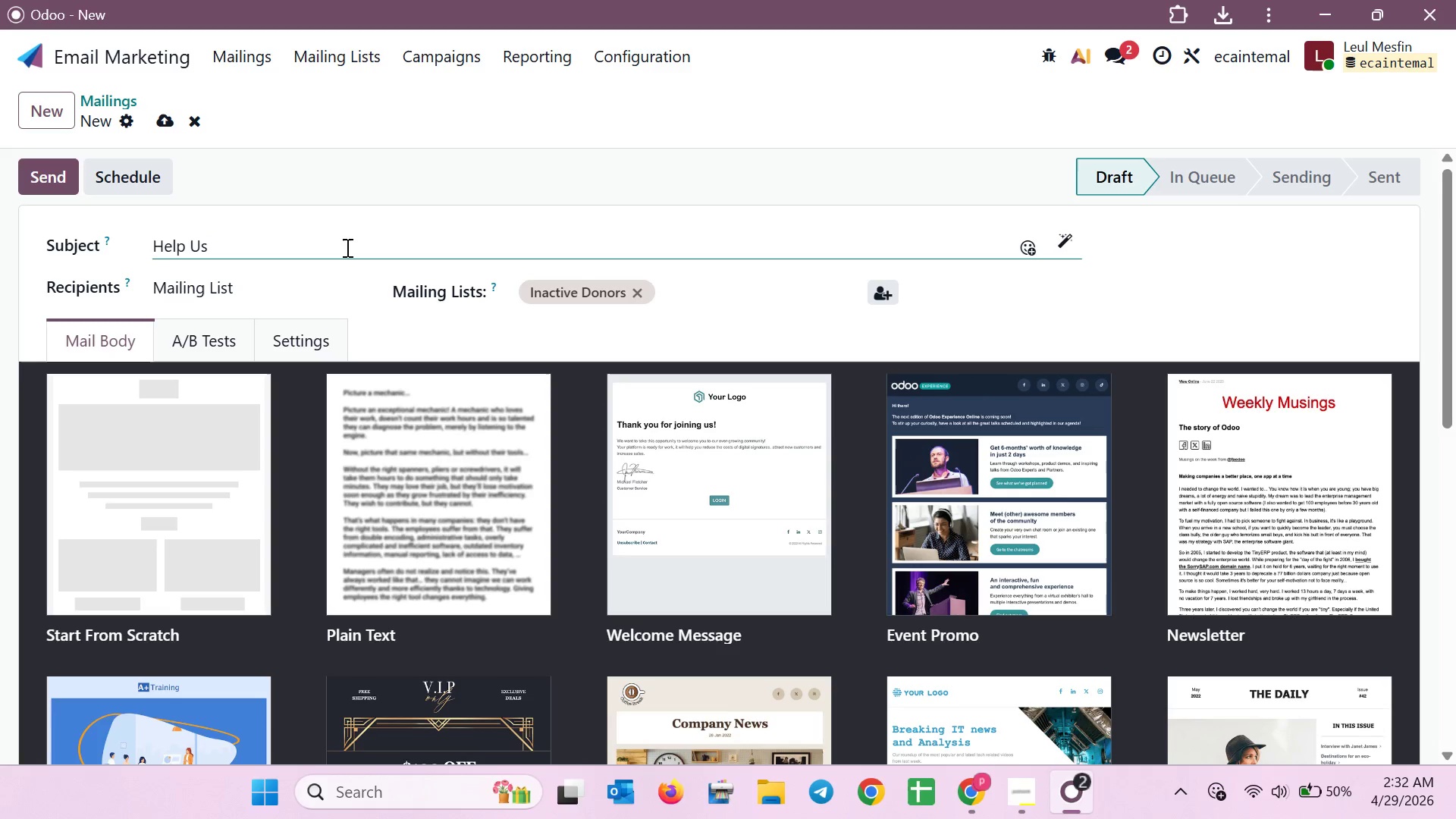 
wait(6.22)
 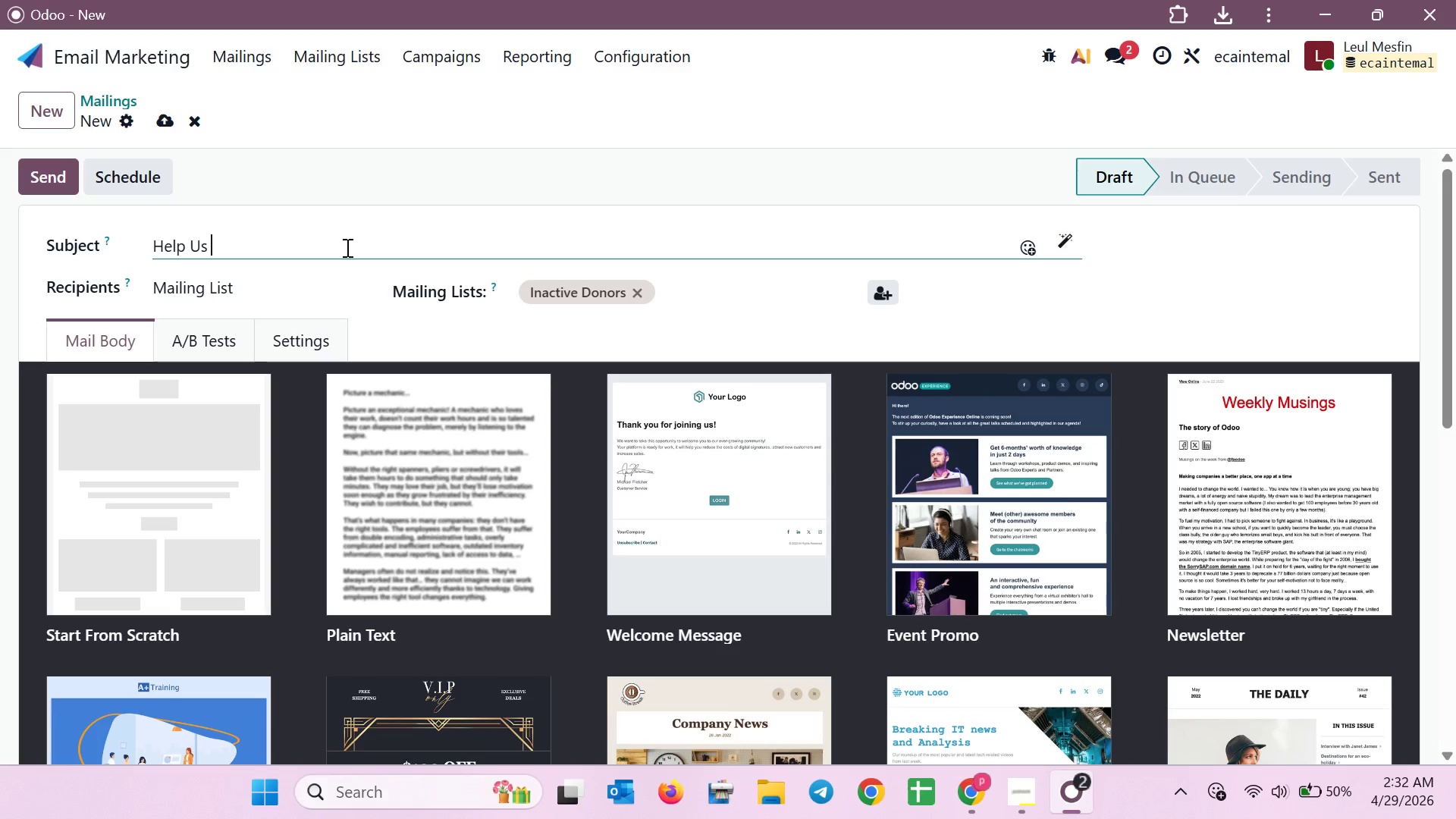 
type(Feed our )
 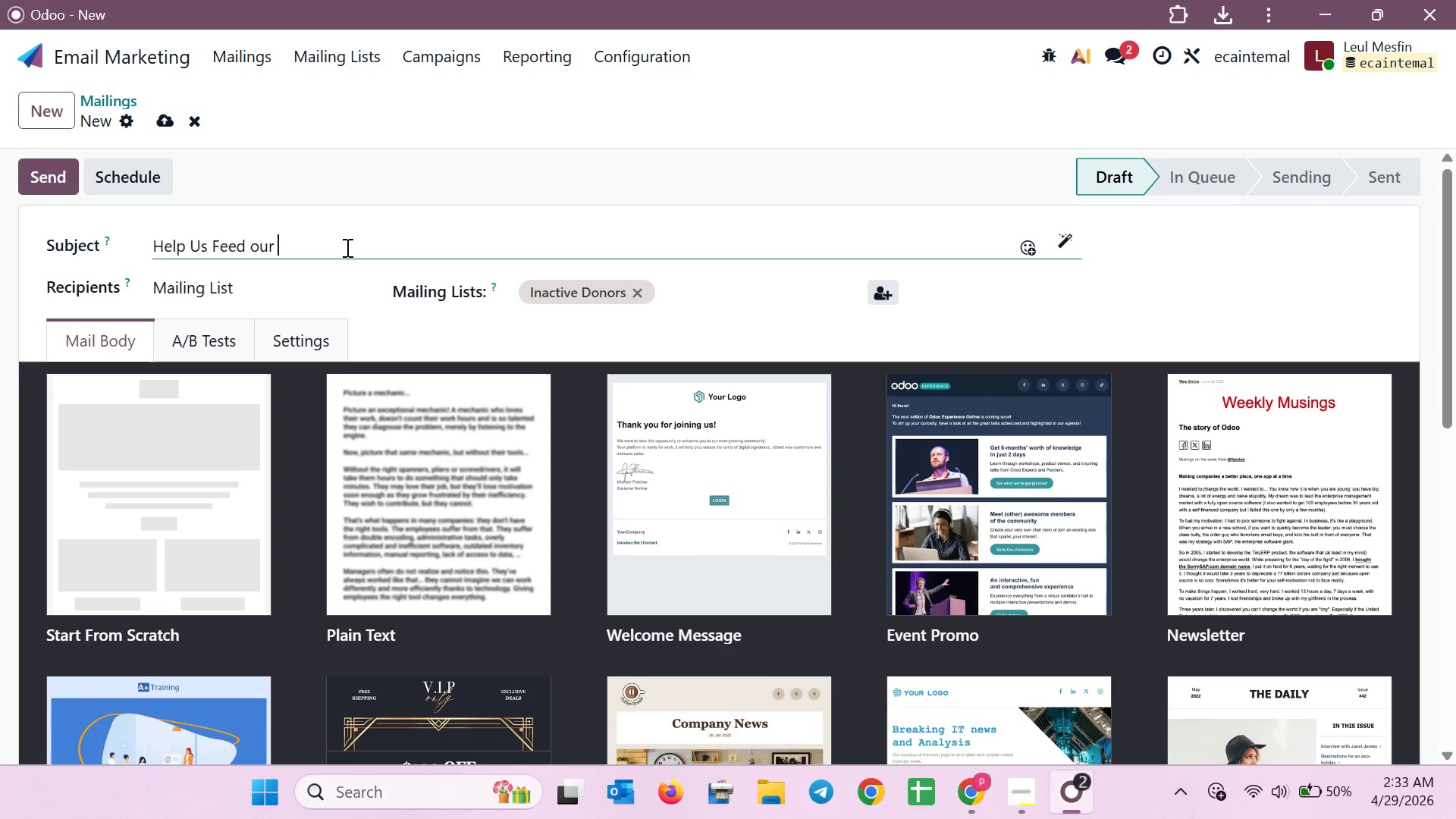 
key(ArrowLeft)
 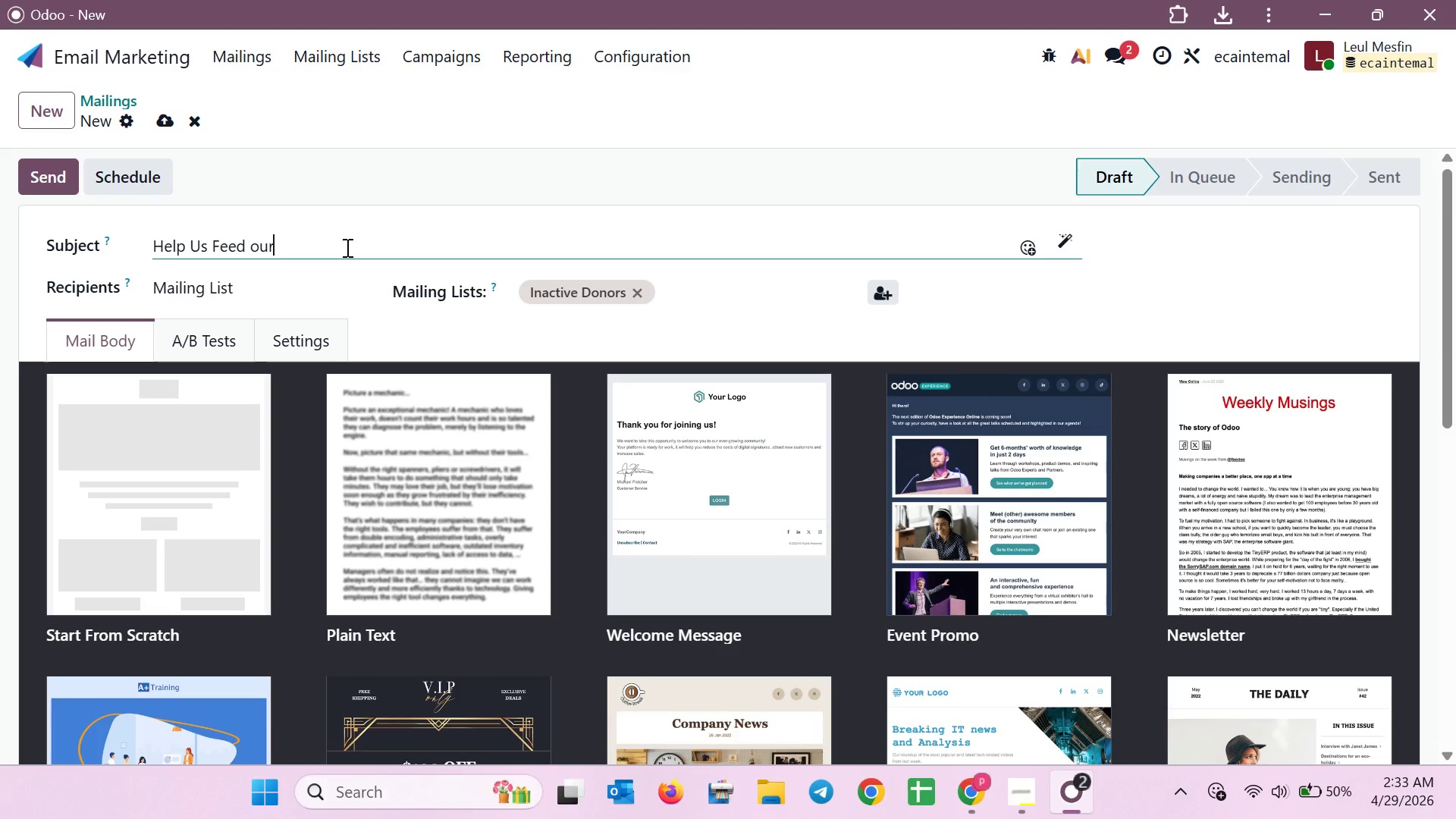 
key(ArrowLeft)
 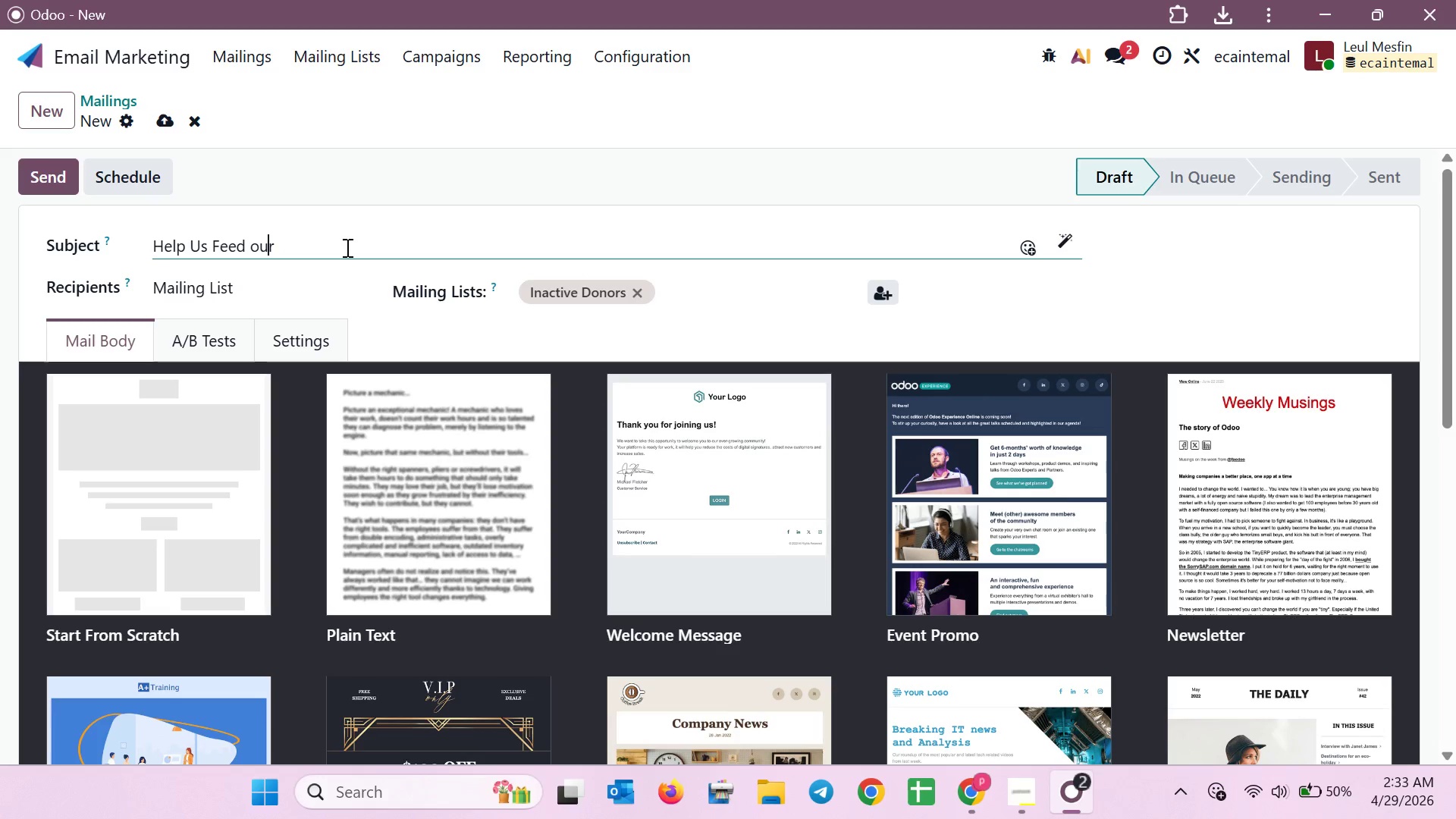 
key(ArrowLeft)
 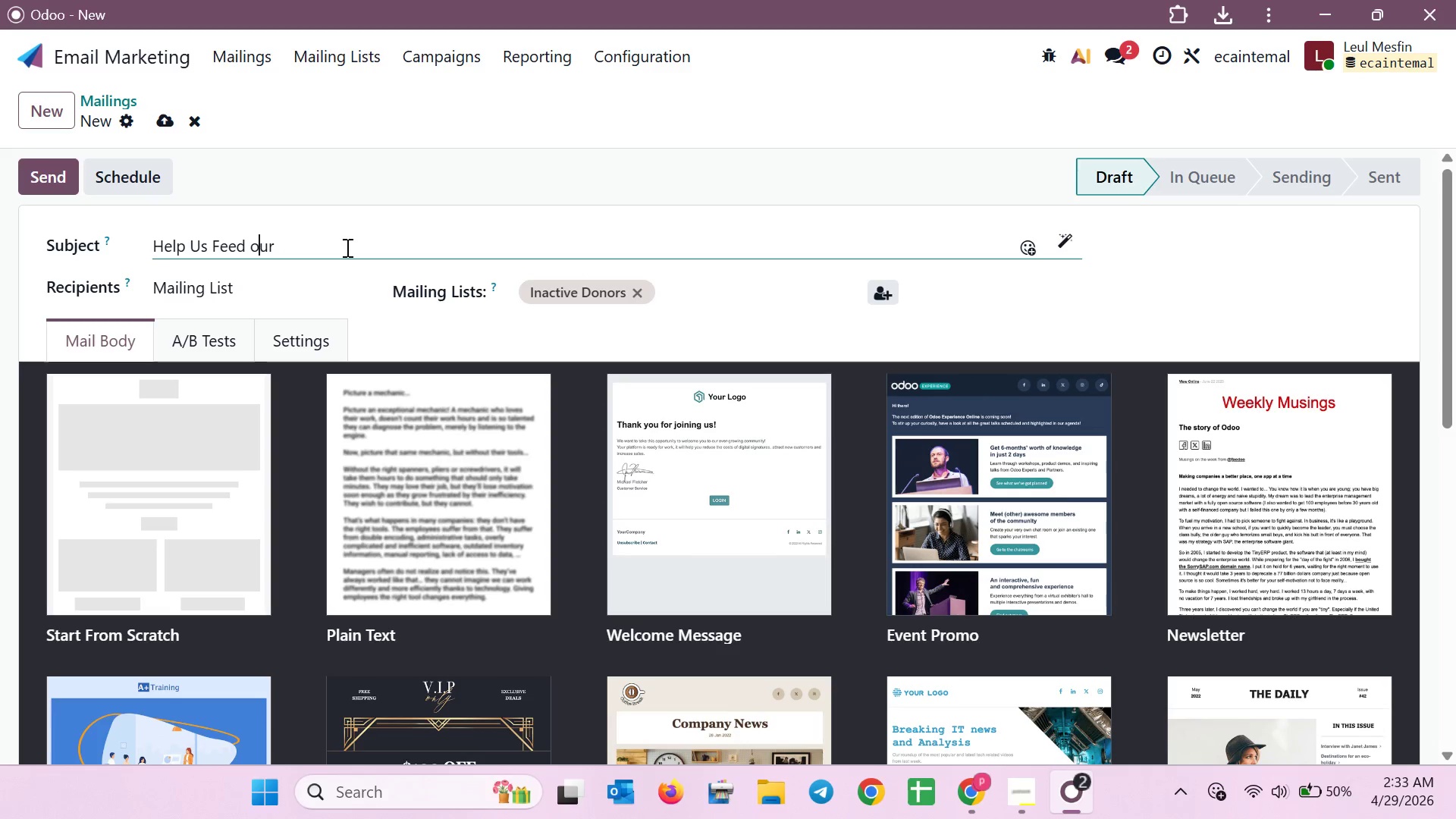 
key(ArrowLeft)
 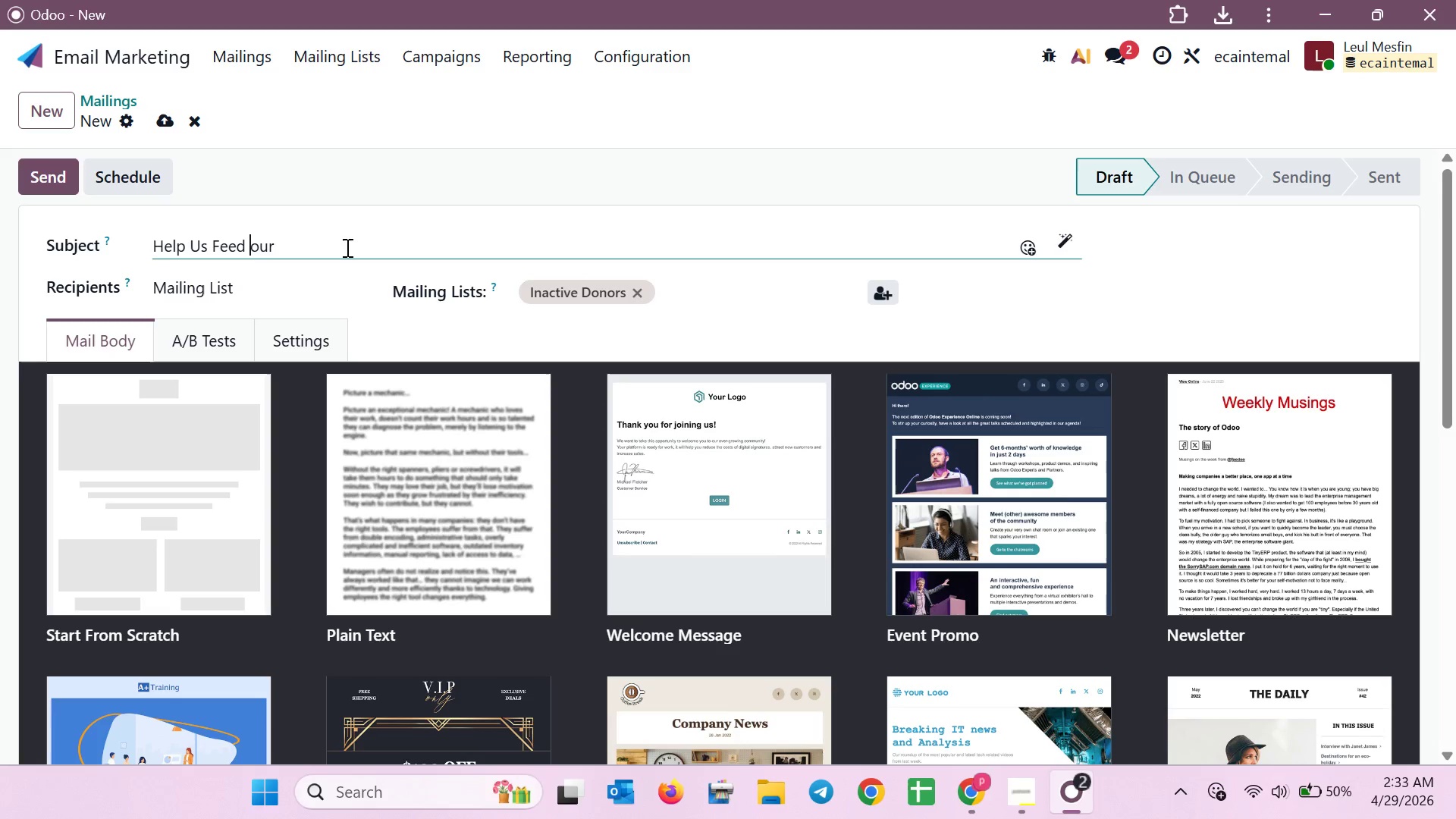 
key(ArrowLeft)
 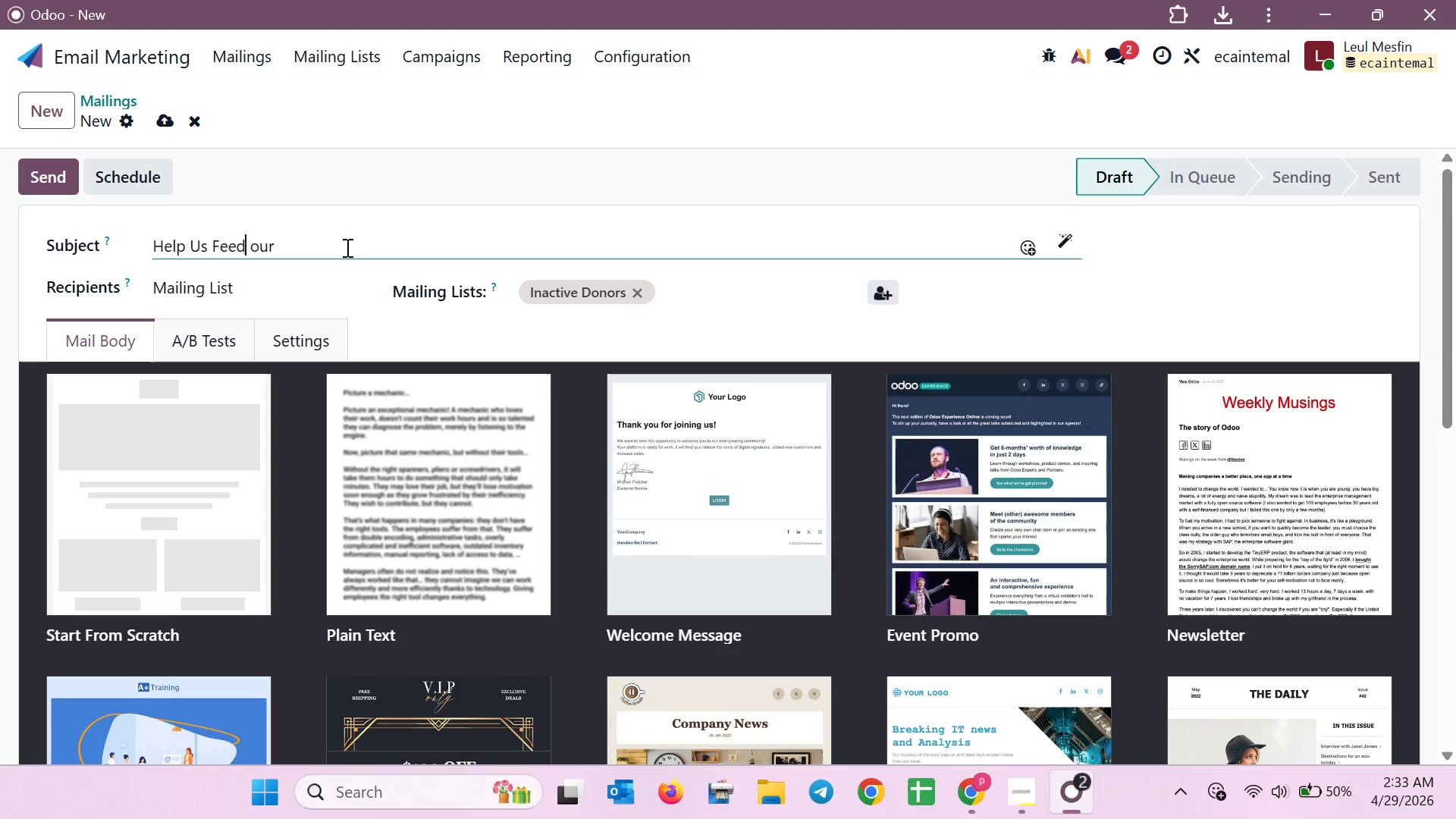 
key(ArrowLeft)
 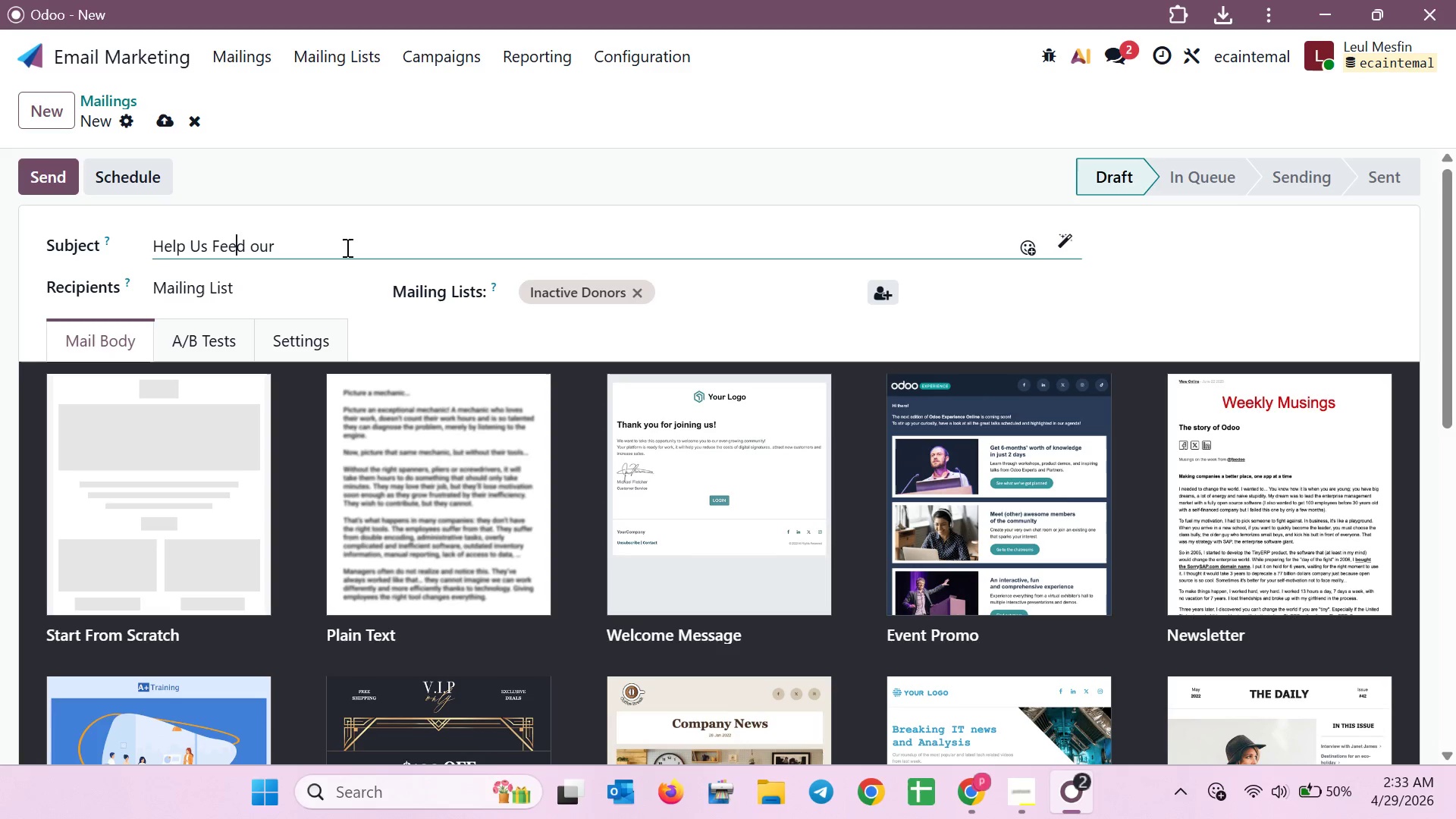 
key(ArrowLeft)
 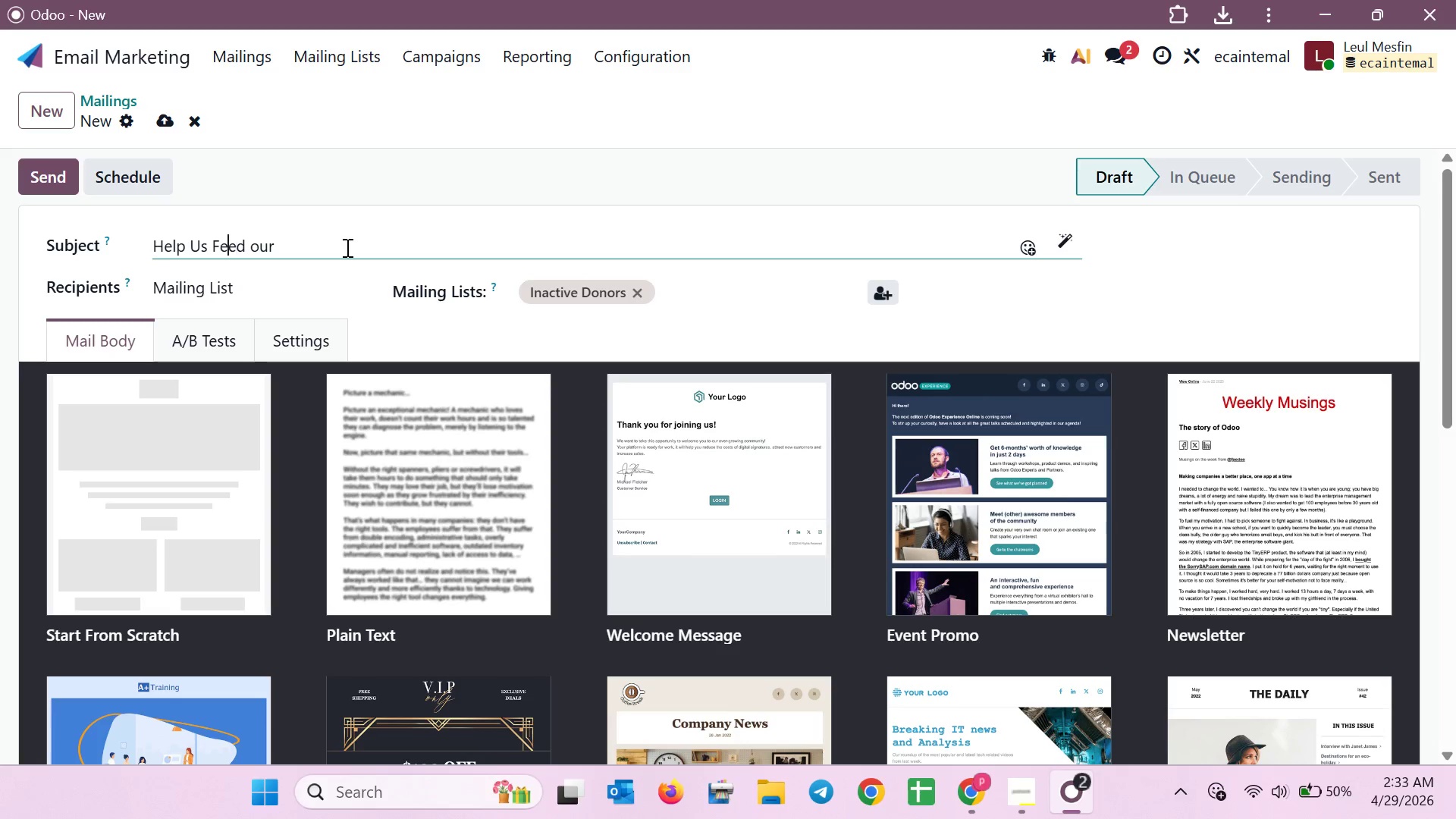 
key(ArrowLeft)
 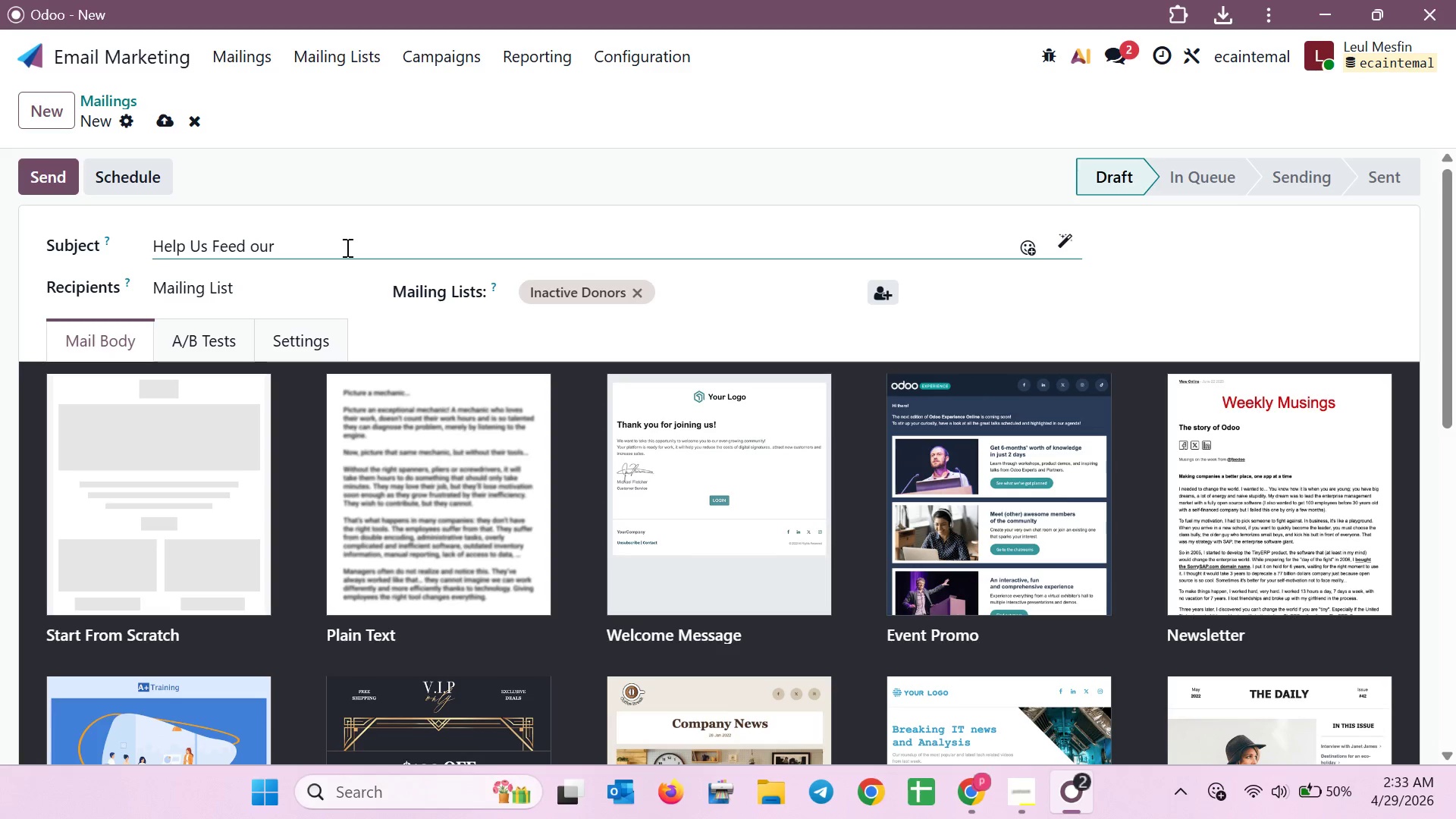 
key(Backspace)
 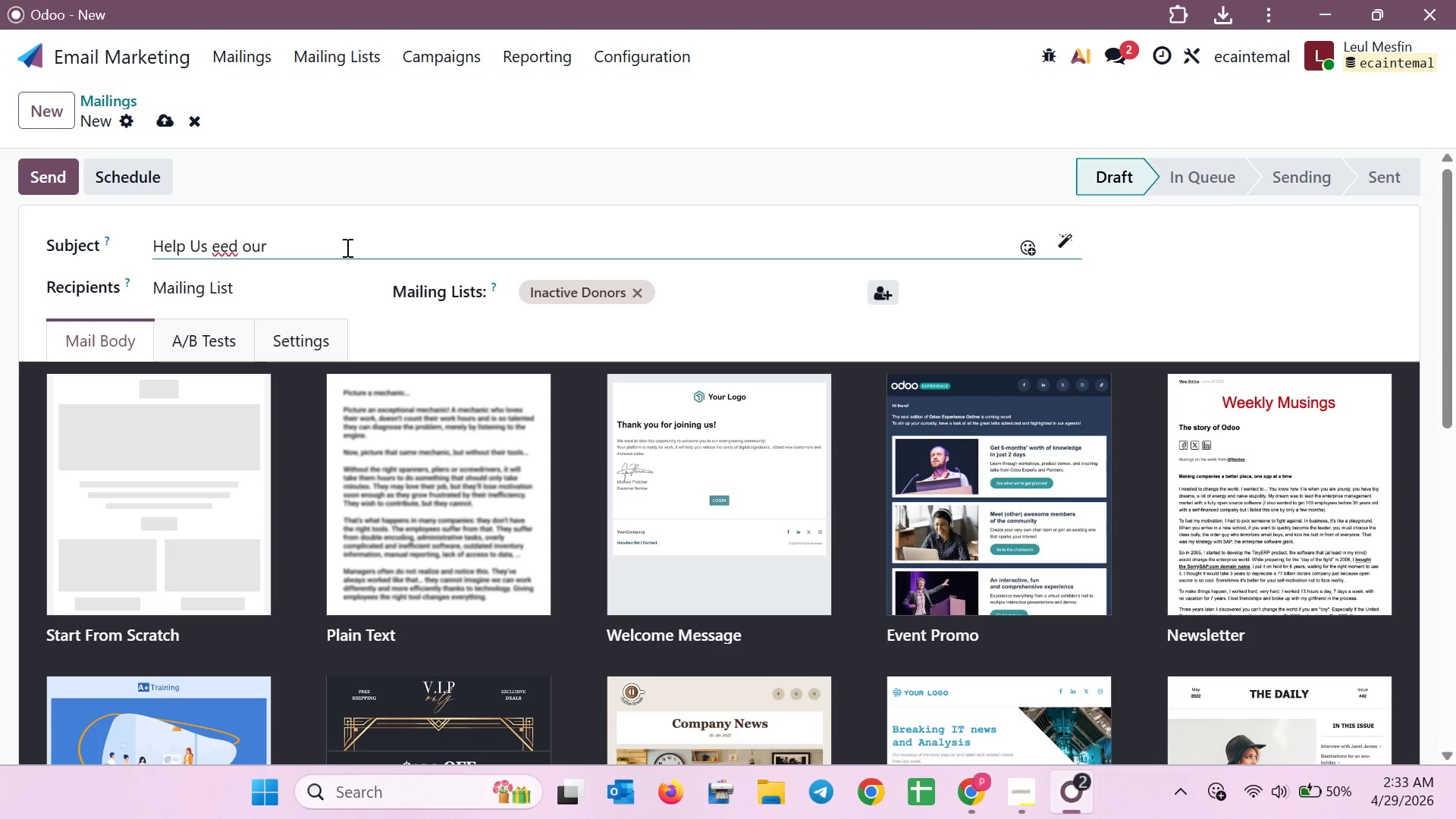 
key(F)
 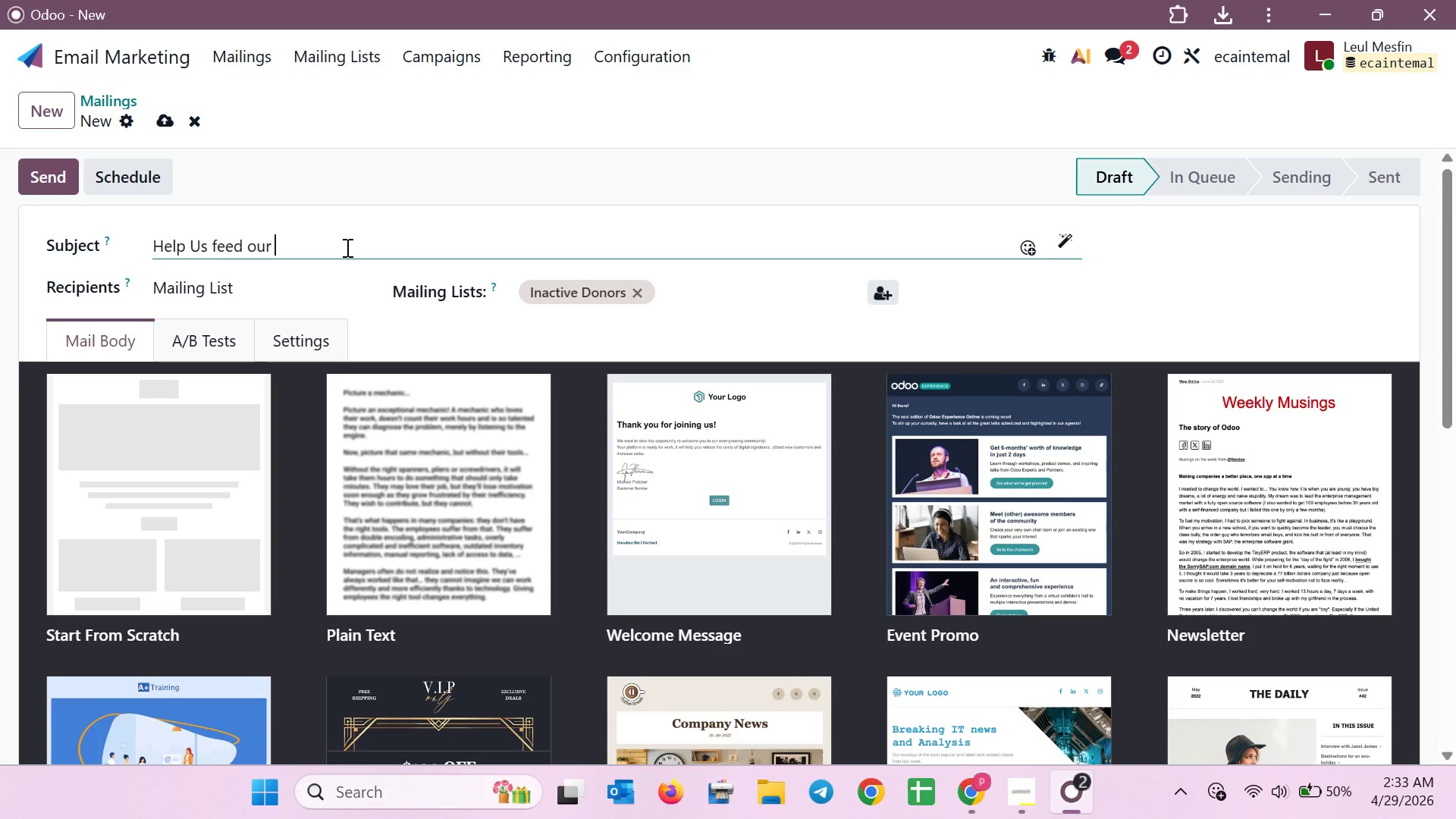 
key(ArrowDown)
 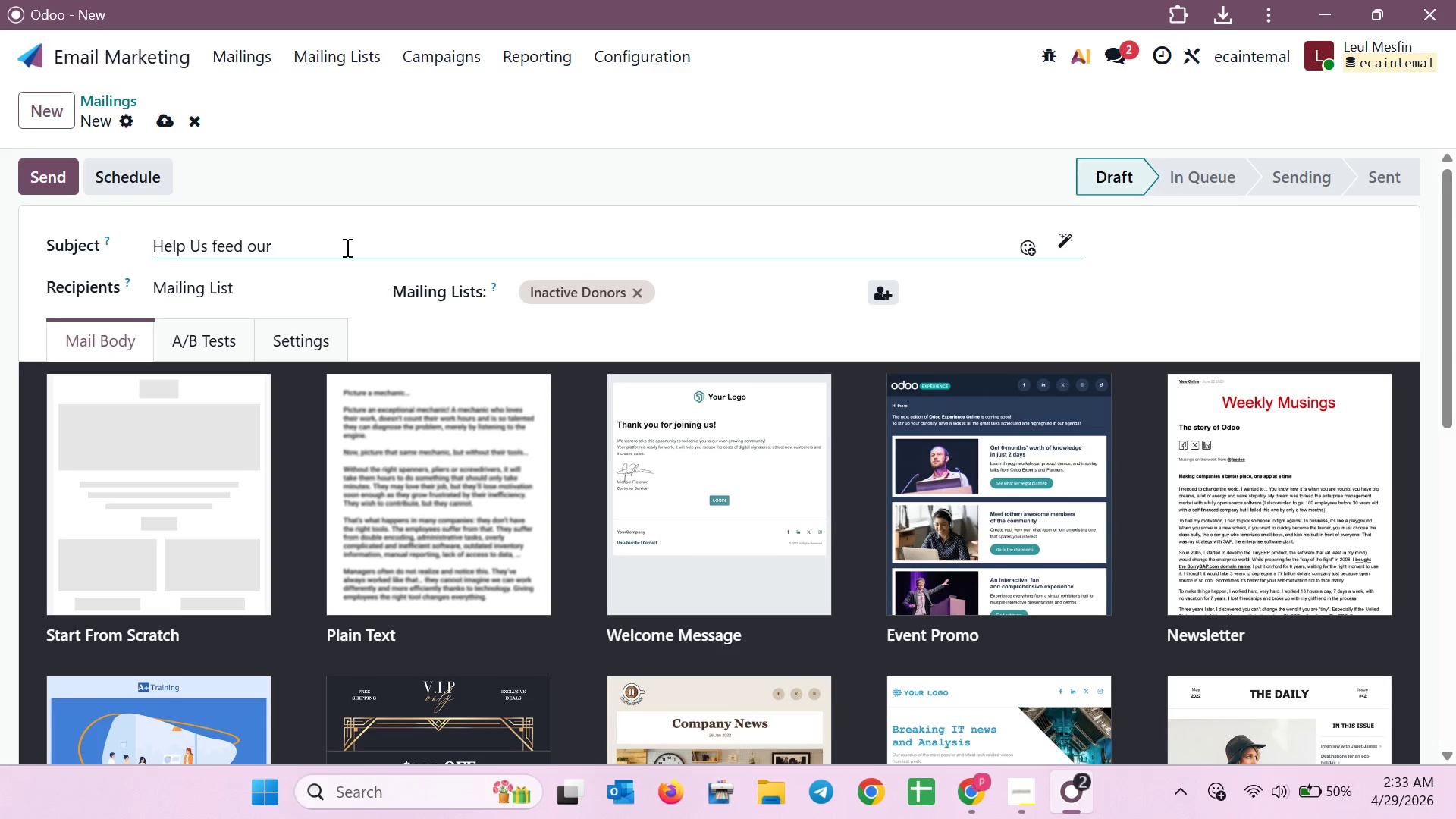 
type( )
key(Backspace)
type(furry )
 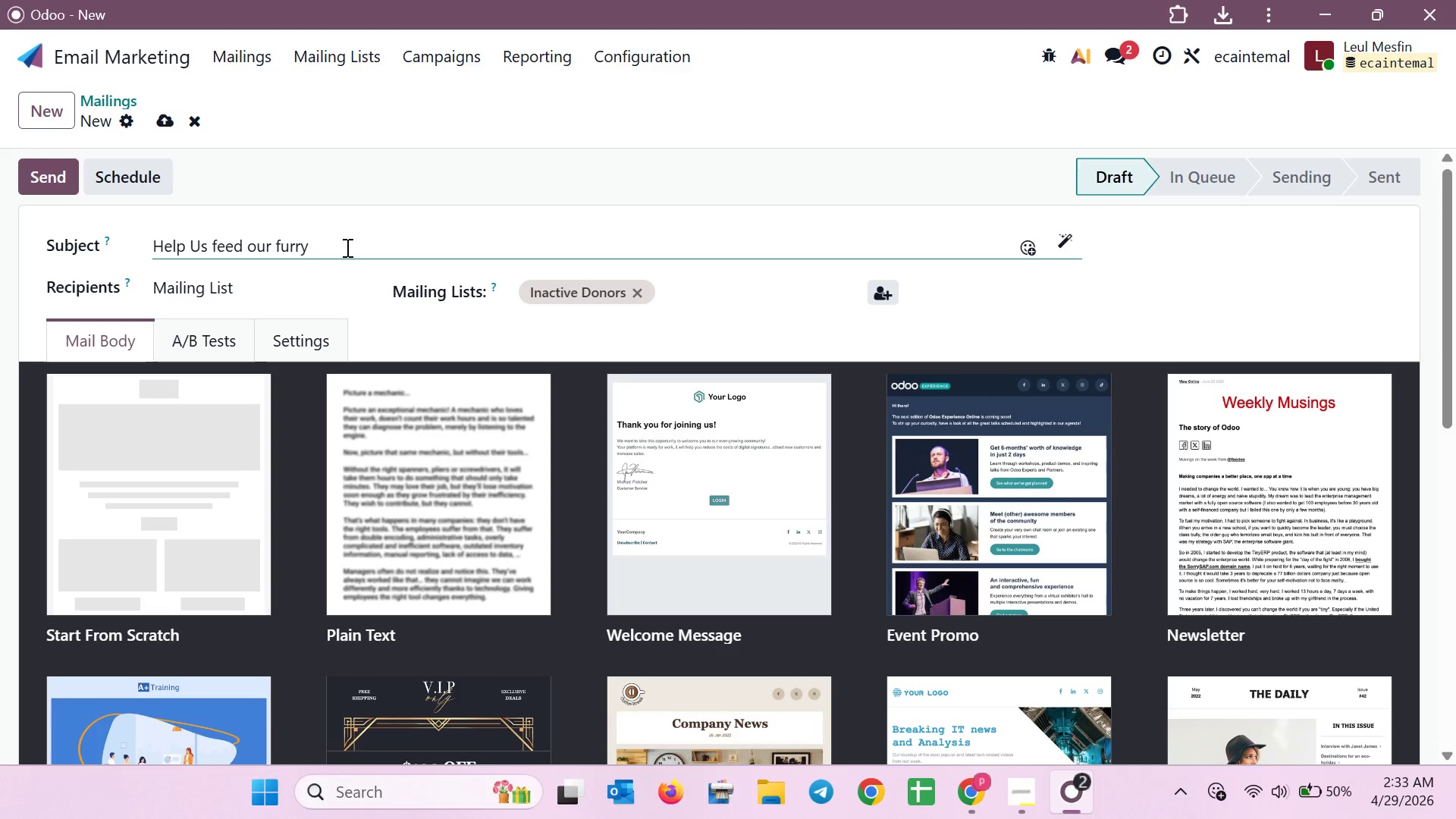 
type(friends)
 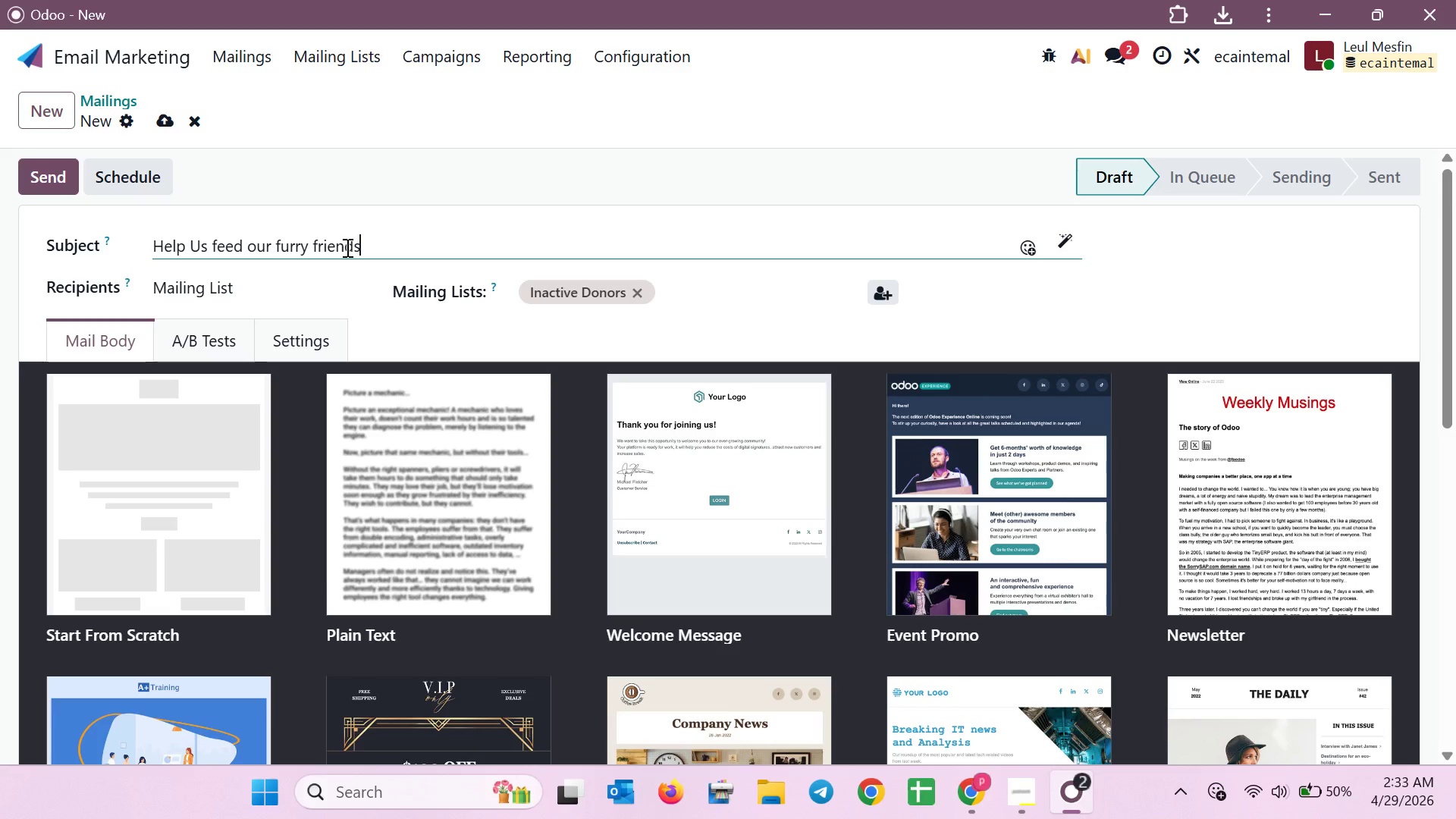 
type( this wintr)
key(Backspace)
type(er )
 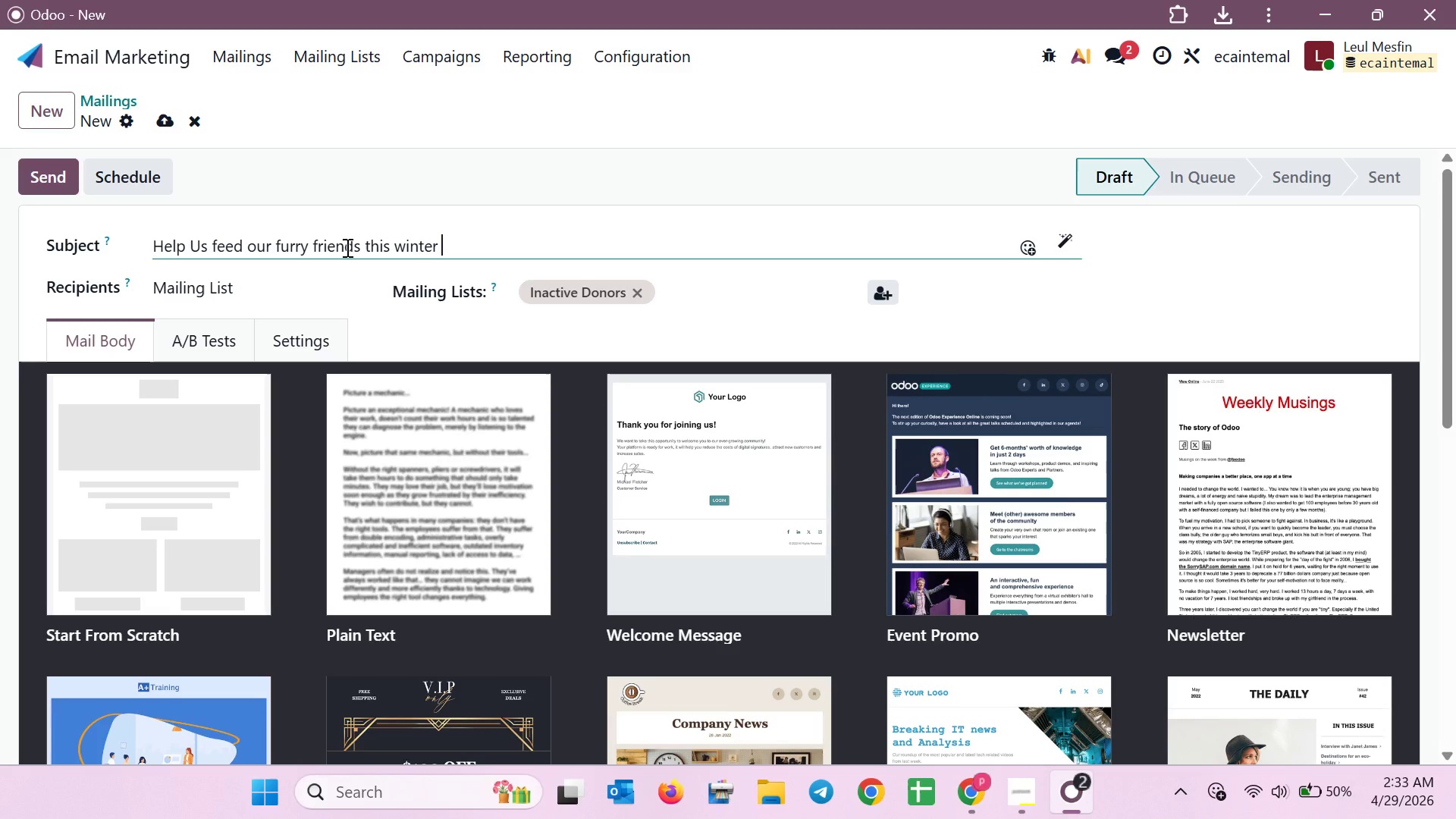 
wait(30.53)
 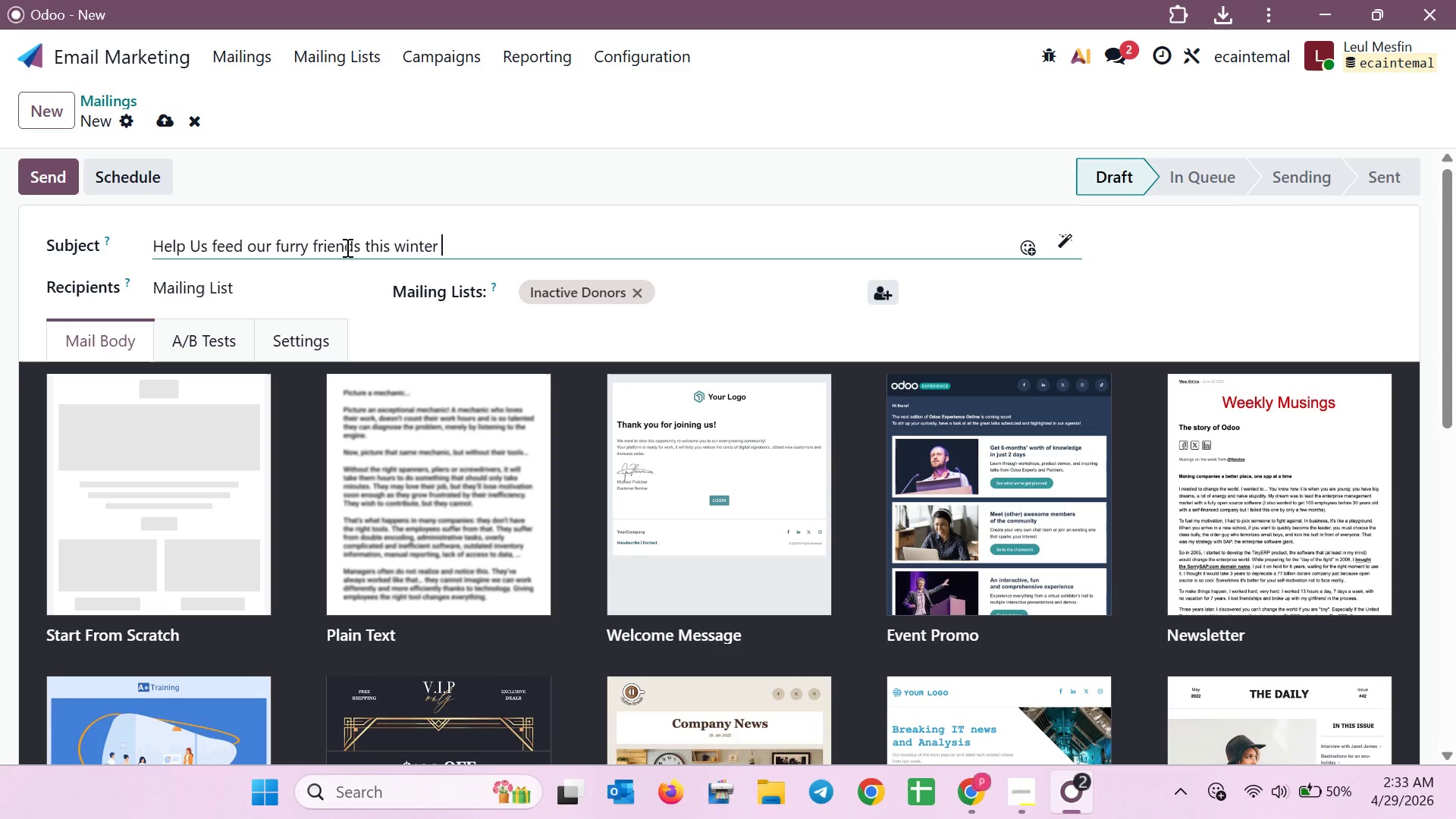 
left_click([171, 469])
 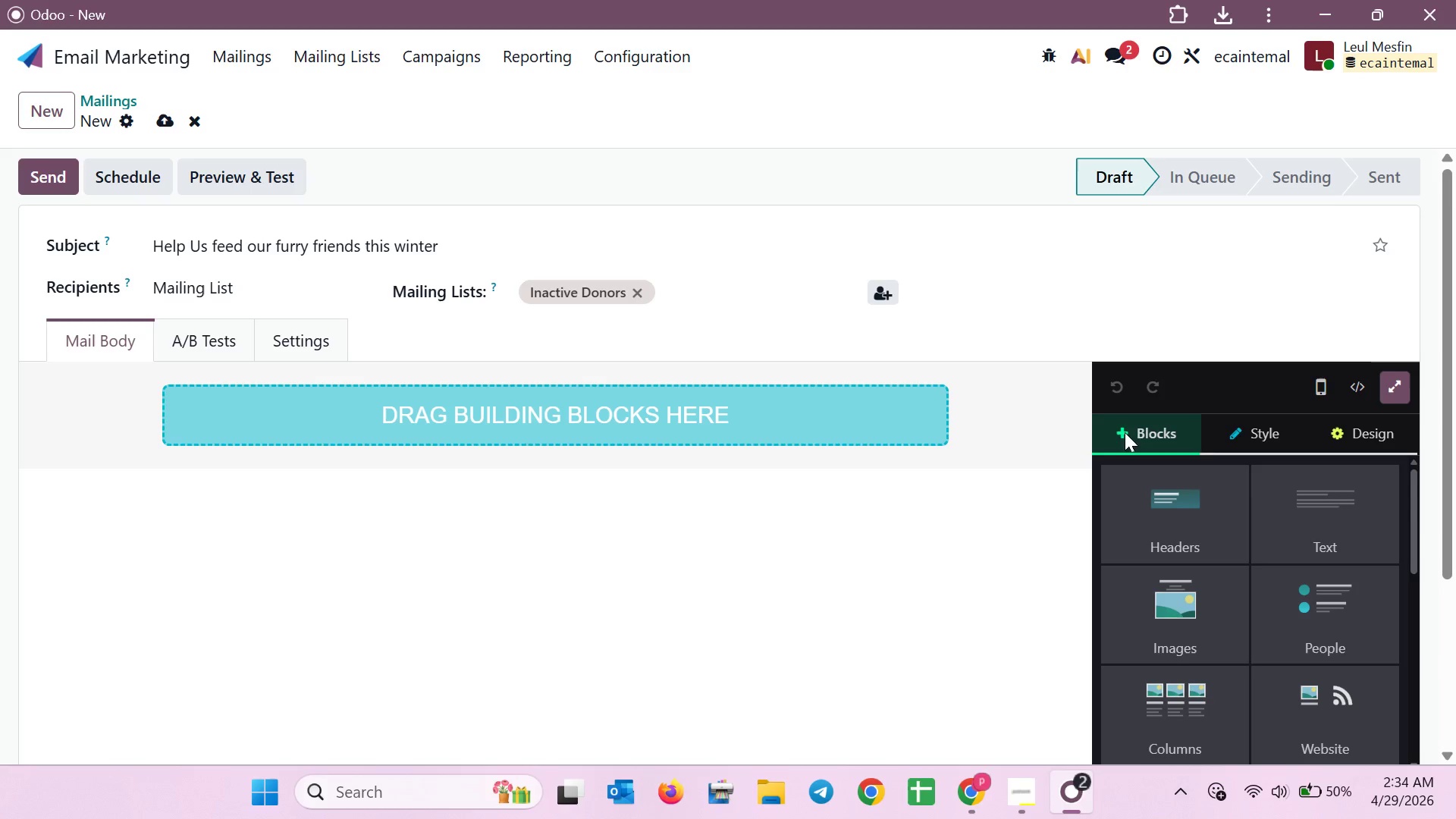 
scroll: coordinate [1269, 529], scroll_direction: down, amount: 1.0
 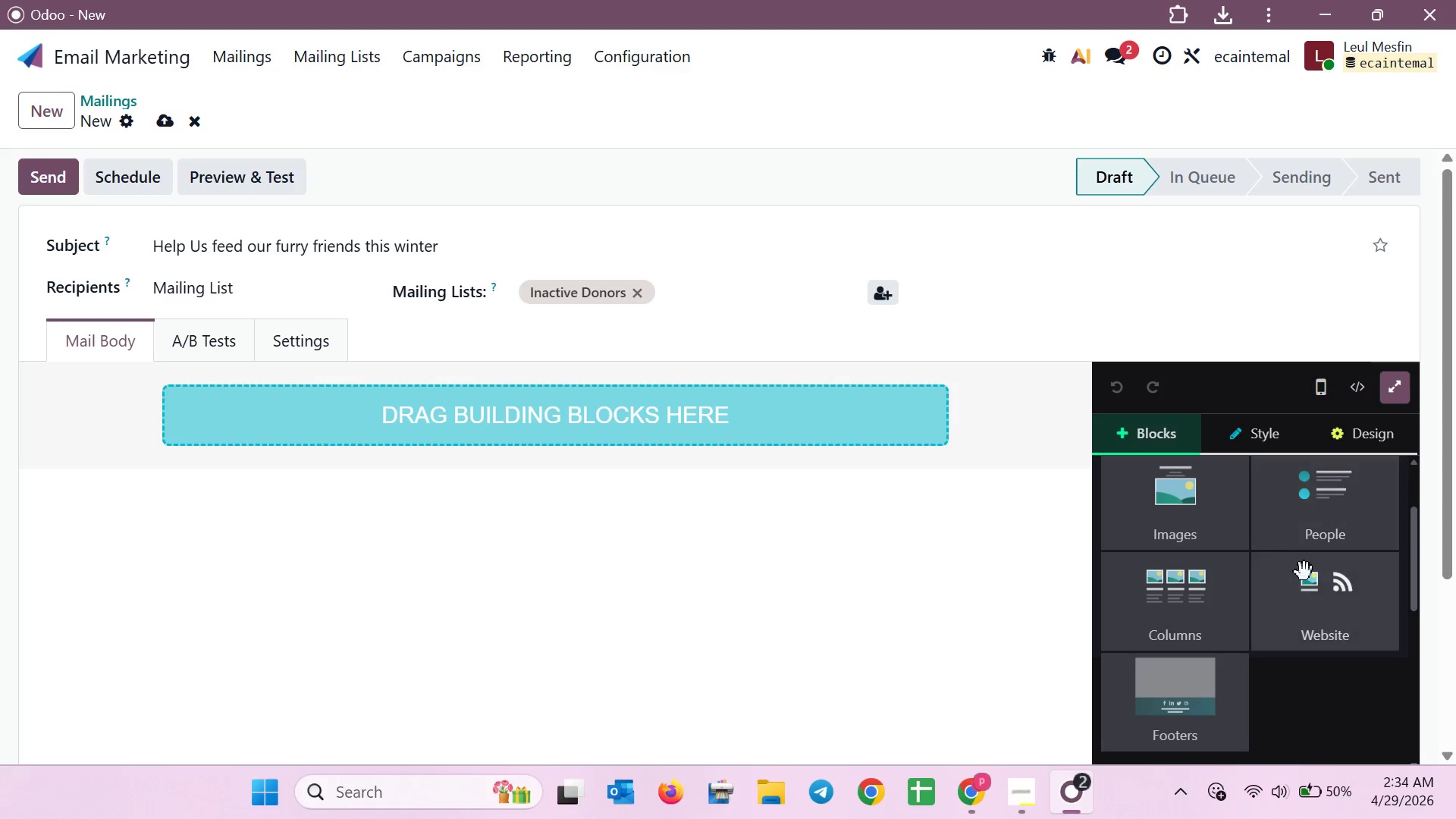 
scroll: coordinate [1307, 582], scroll_direction: up, amount: 3.0
 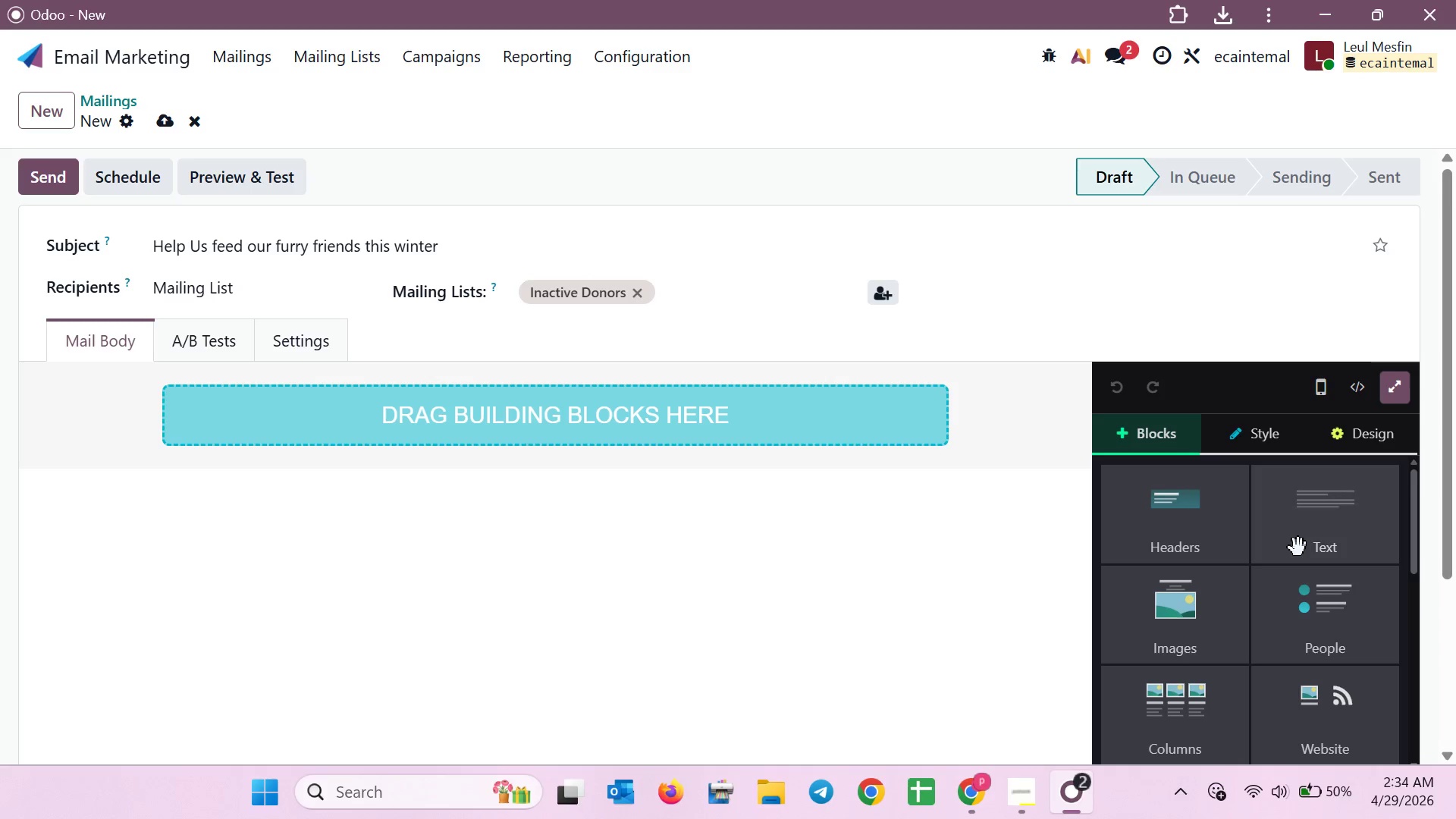 
left_click_drag(start_coordinate=[1346, 544], to_coordinate=[803, 458])
 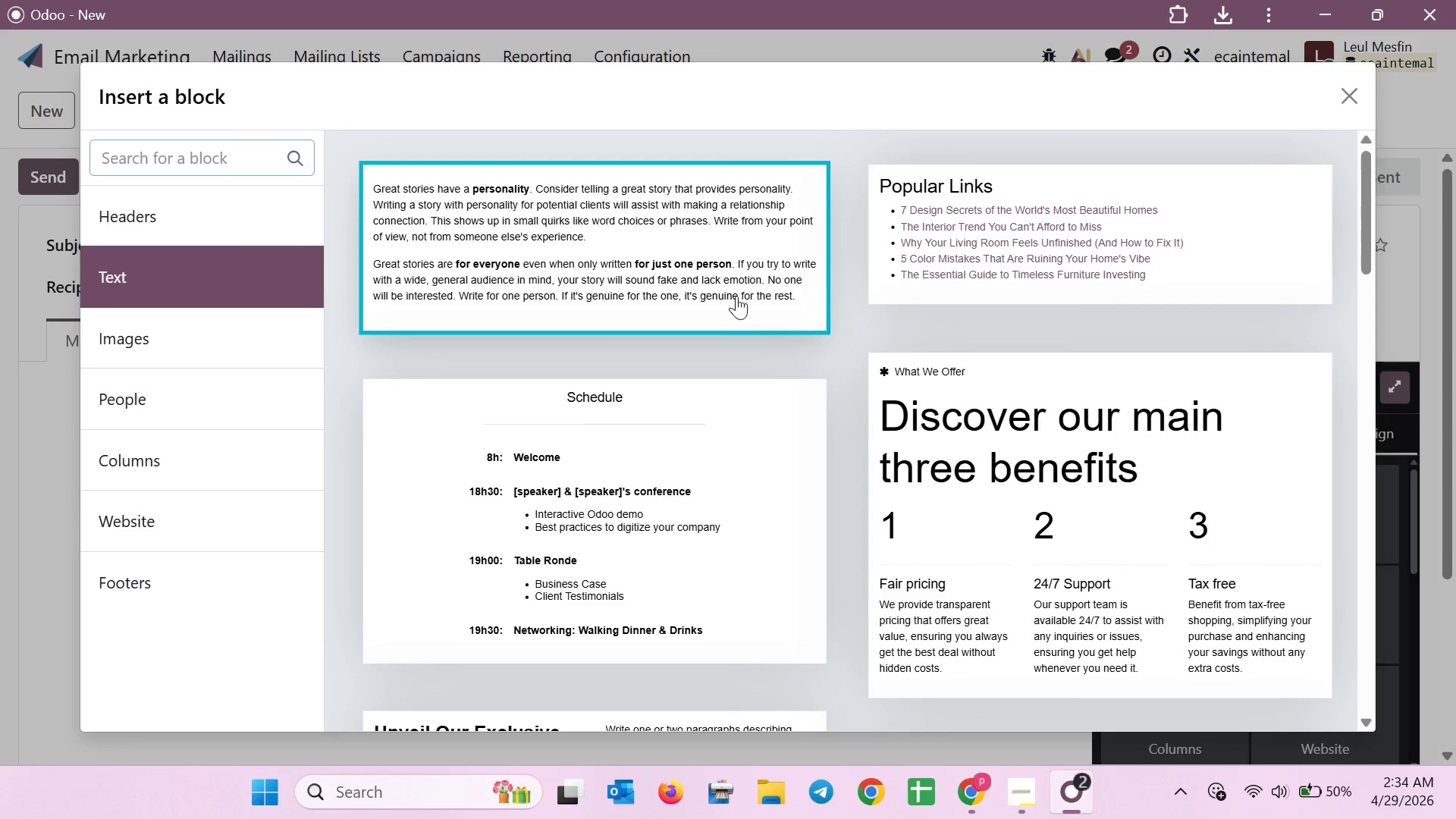 
left_click([734, 287])
 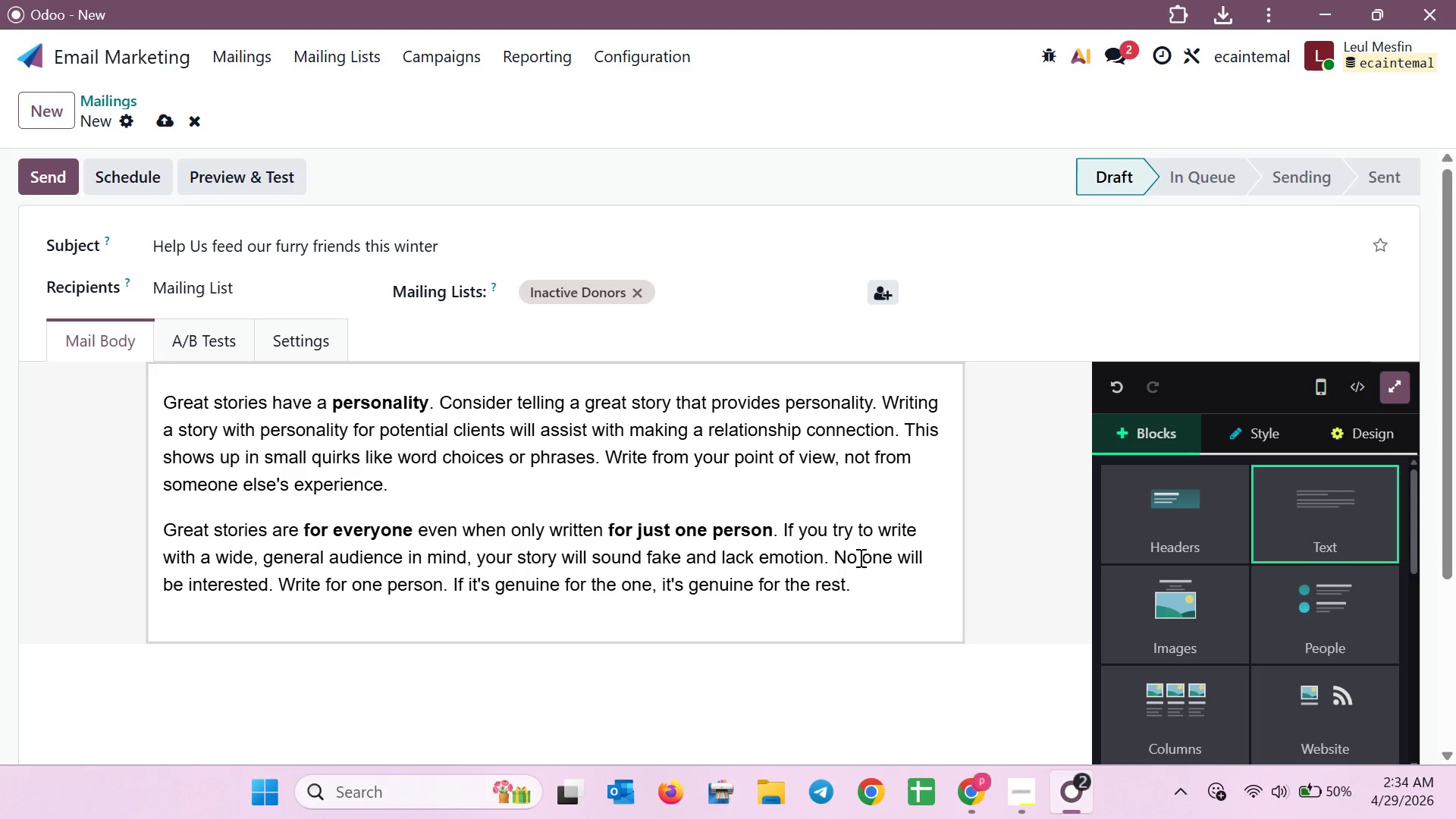 
left_click_drag(start_coordinate=[871, 597], to_coordinate=[162, 373])
 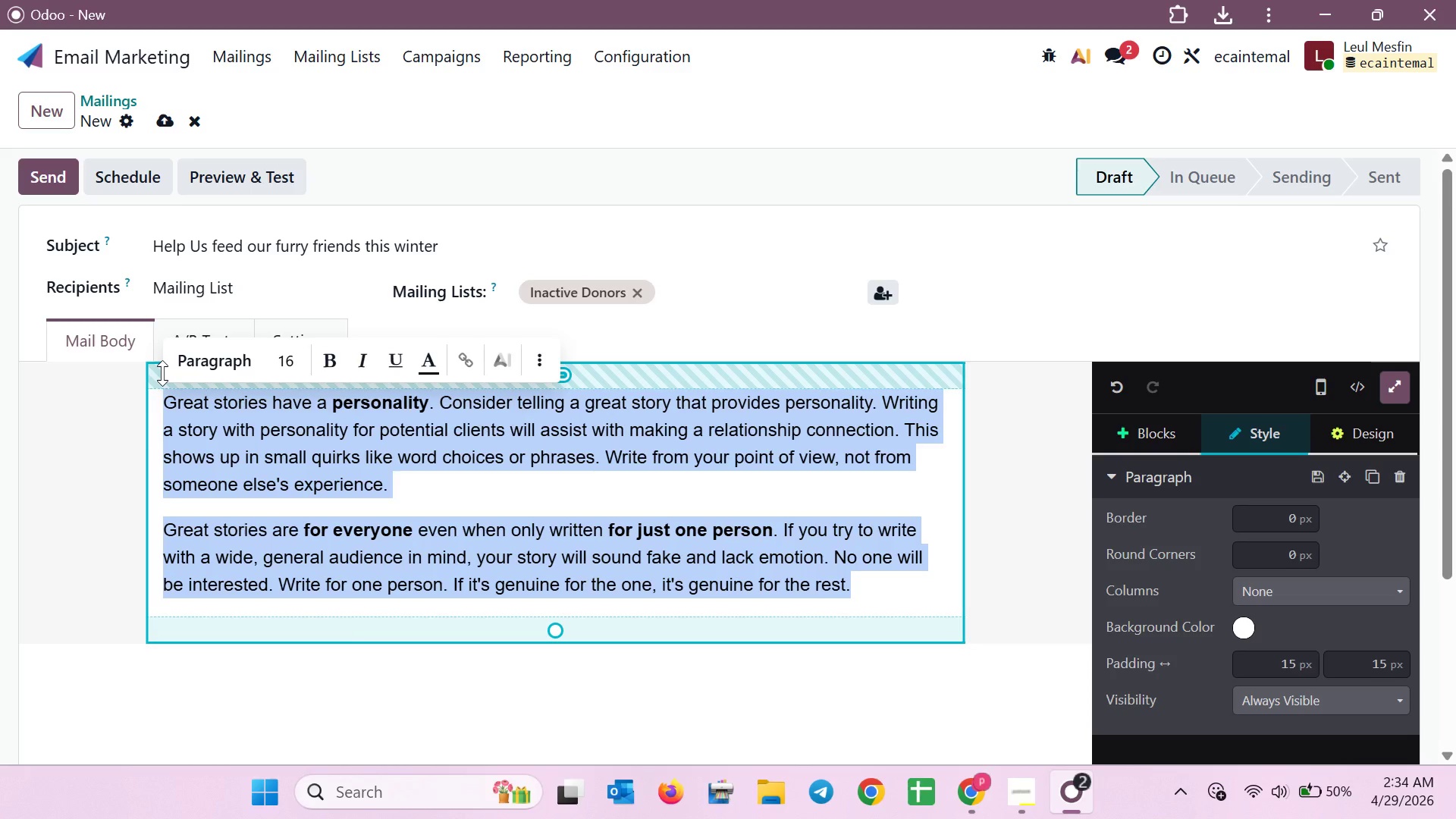 
wait(8.23)
 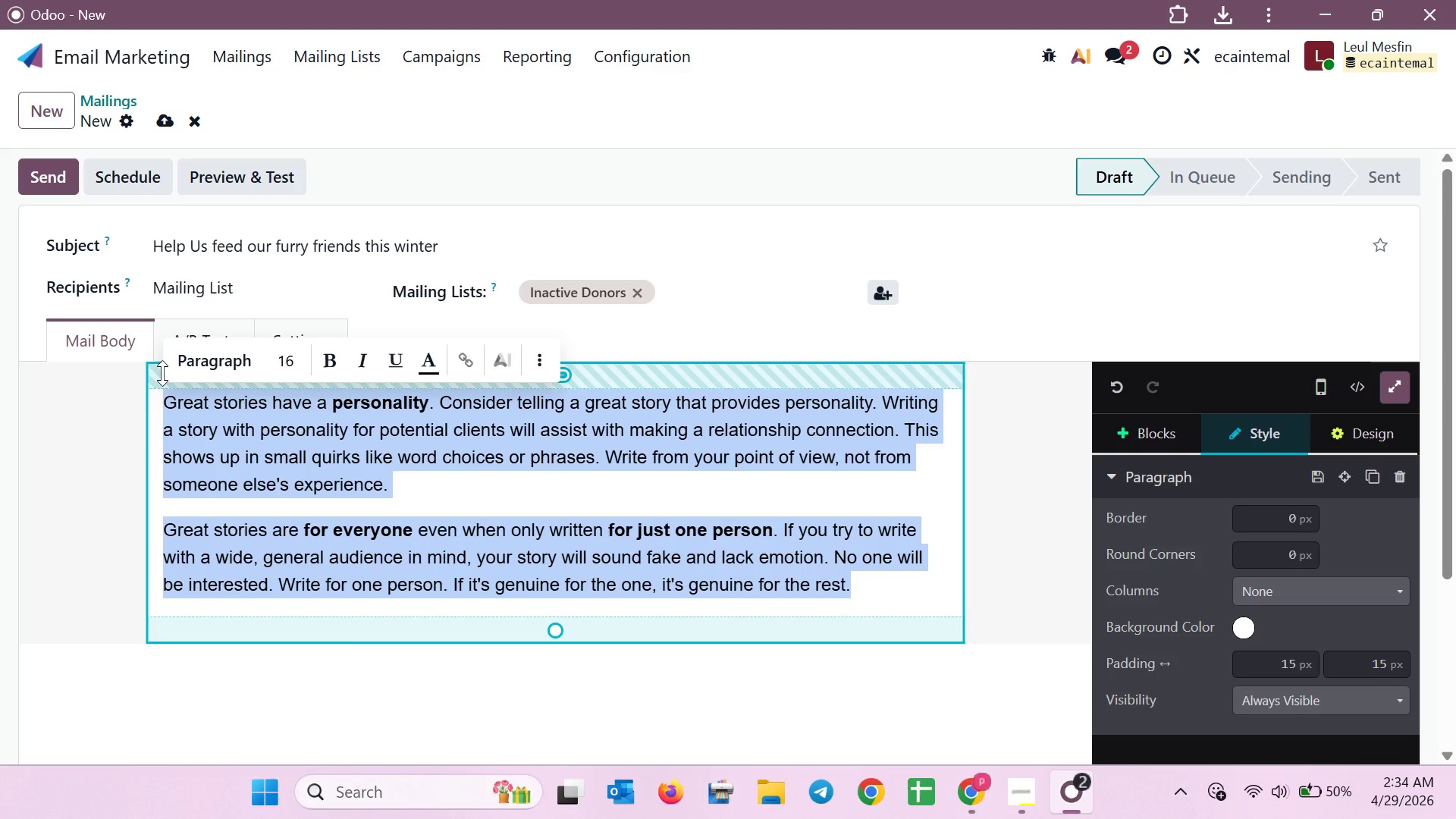 
left_click([1064, 466])
 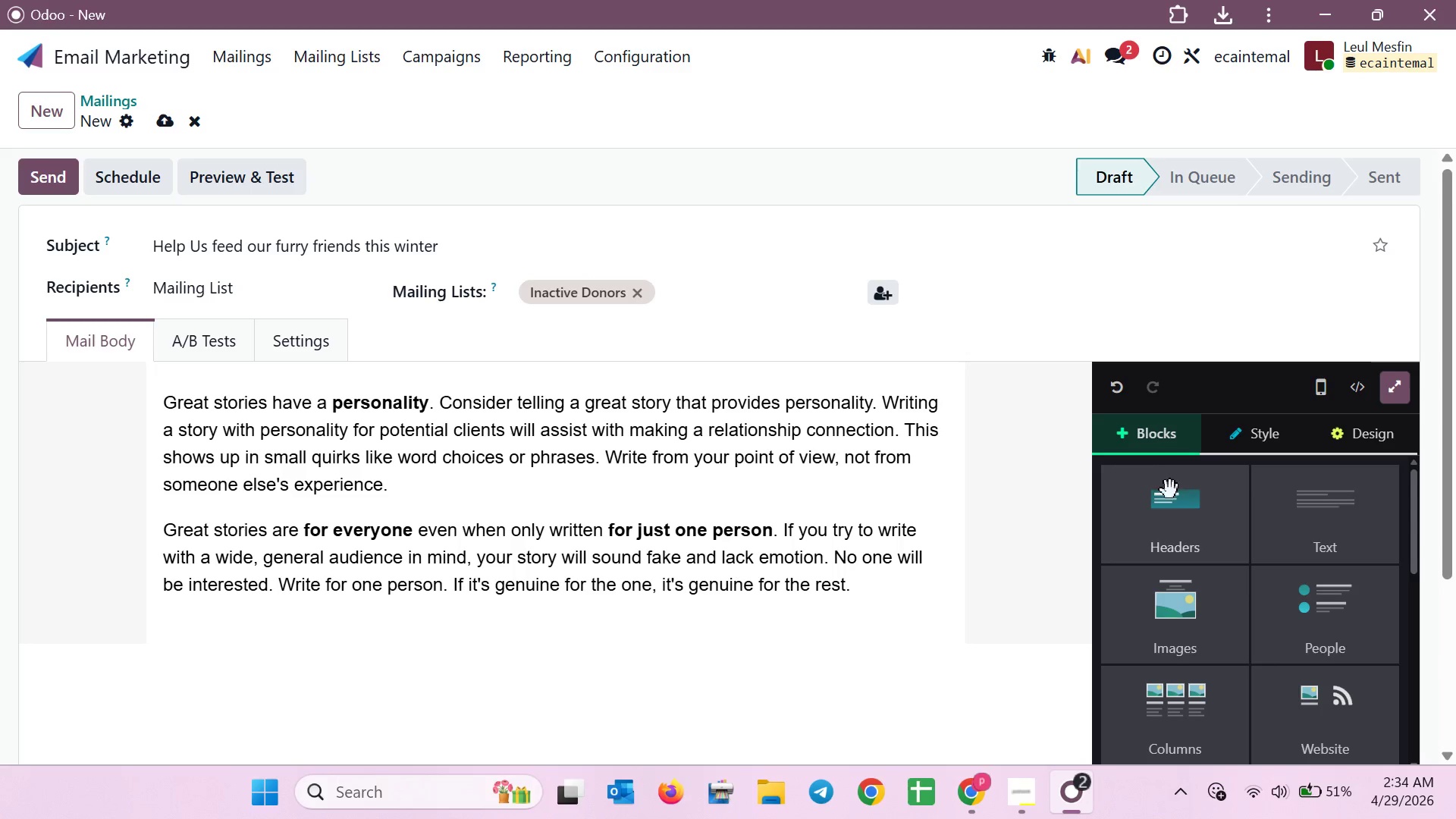 
left_click_drag(start_coordinate=[1163, 515], to_coordinate=[1172, 515])
 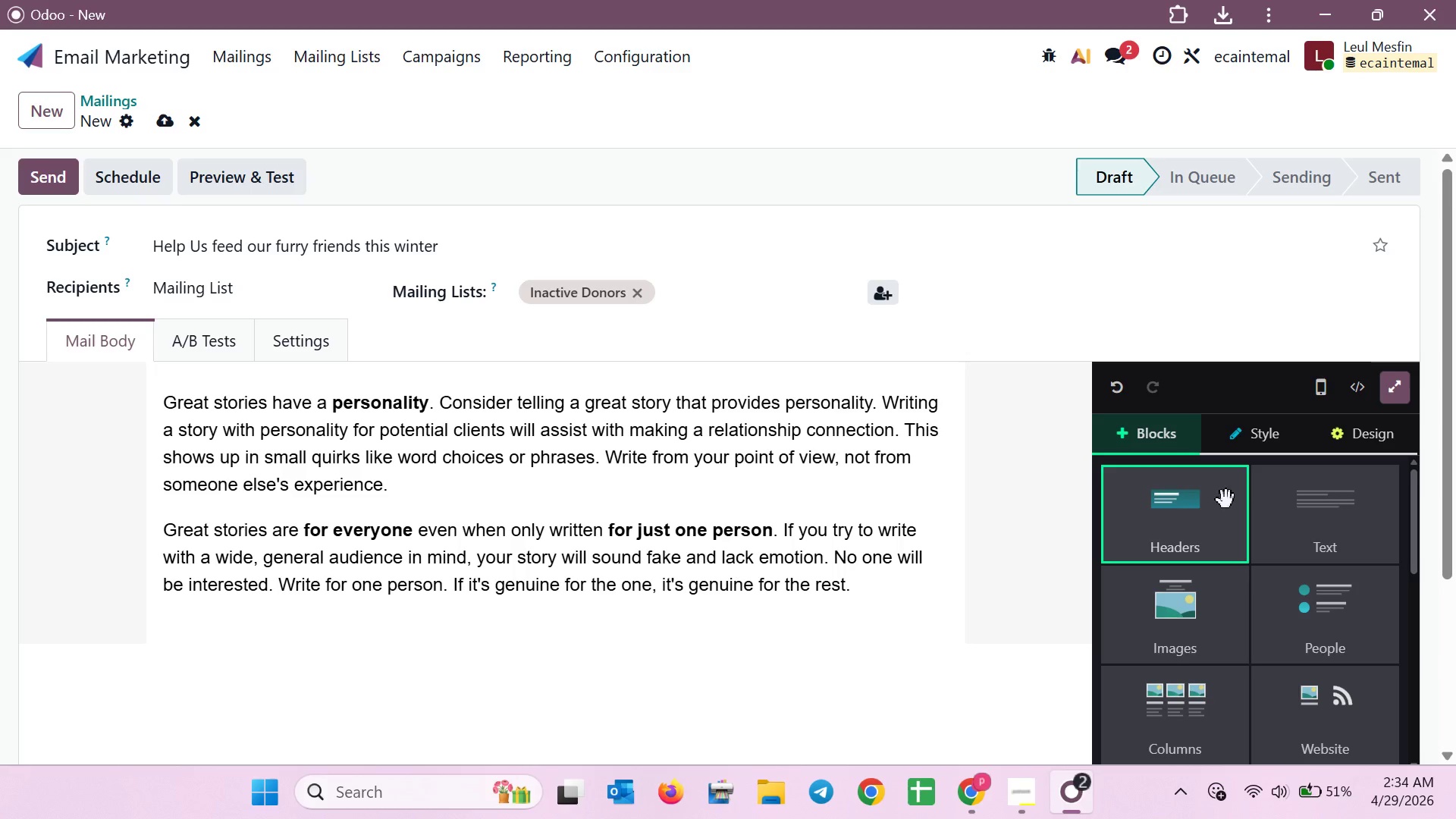 
wait(11.16)
 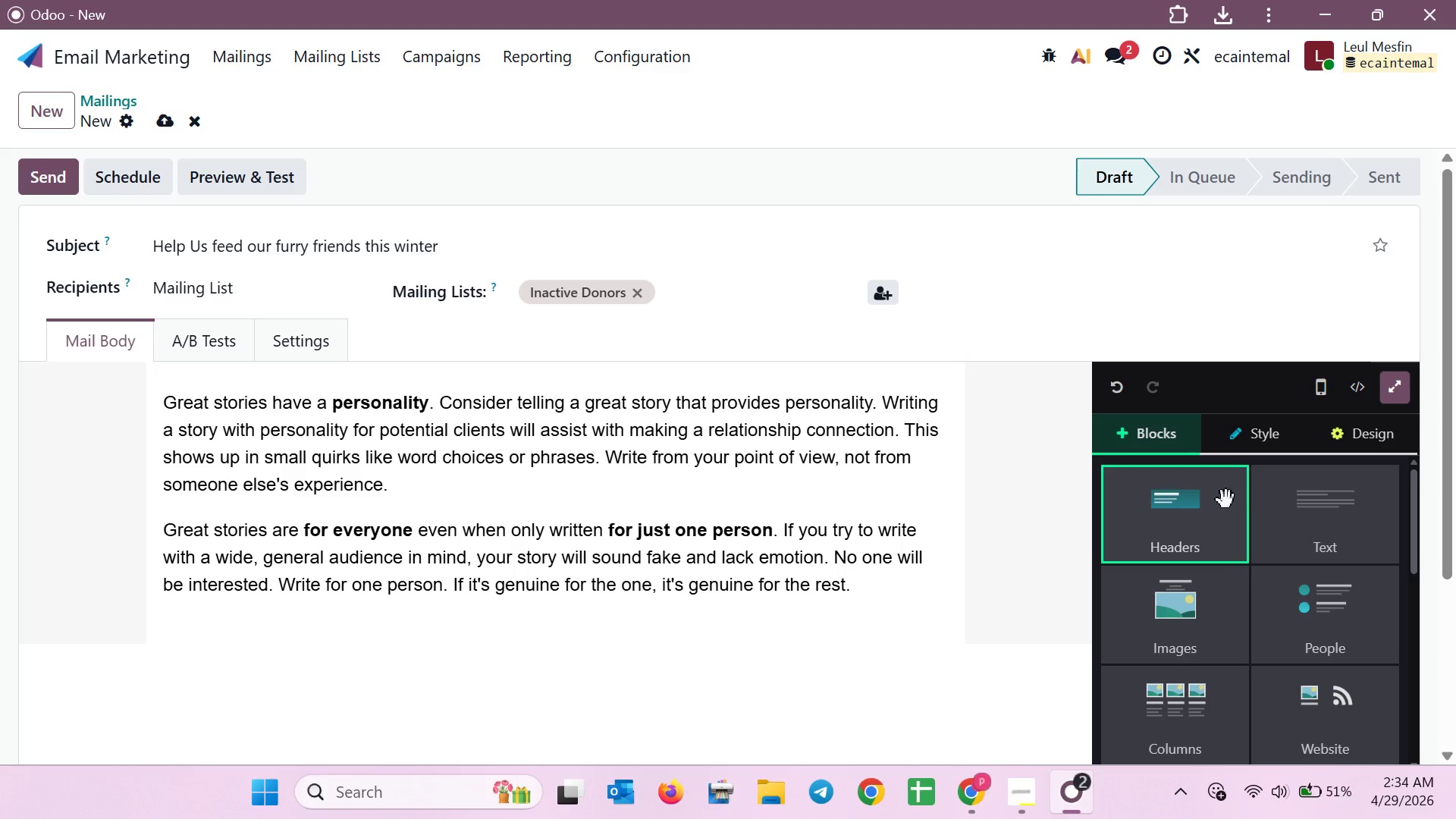 
left_click_drag(start_coordinate=[886, 588], to_coordinate=[103, 373])
 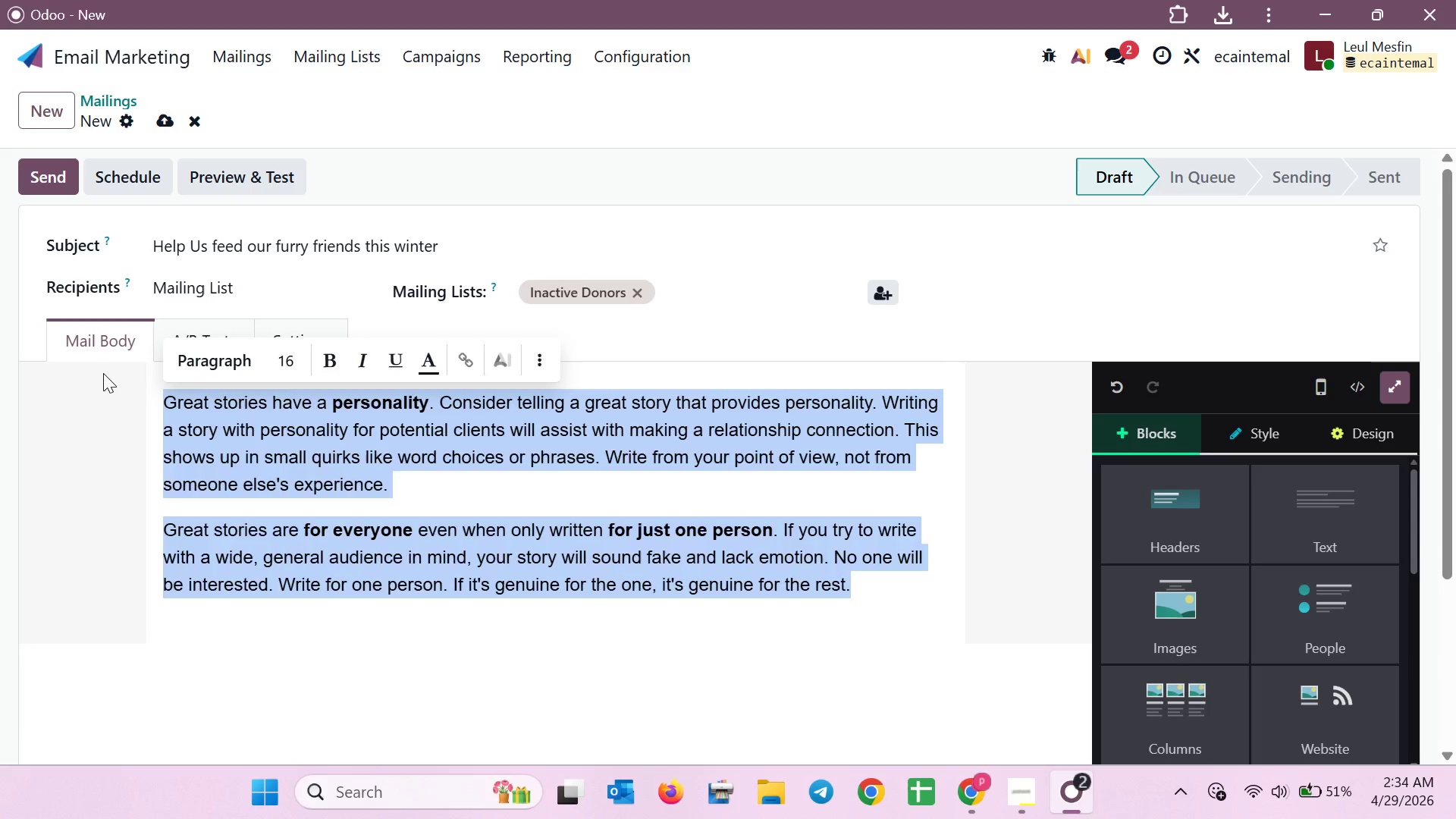 
key(Backspace)
 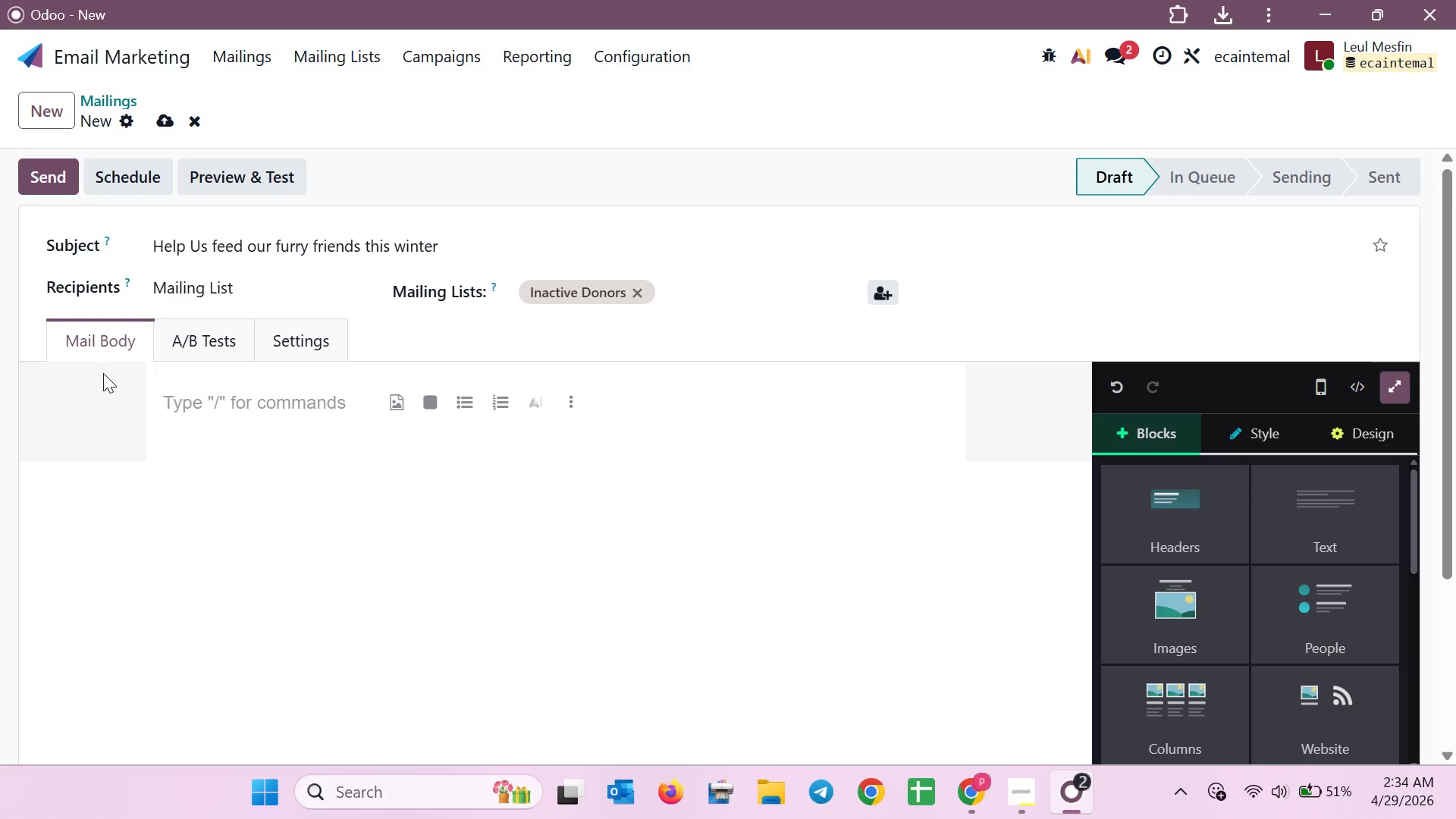 
type(Der )
key(Backspace)
key(Backspace)
type(ar /)
 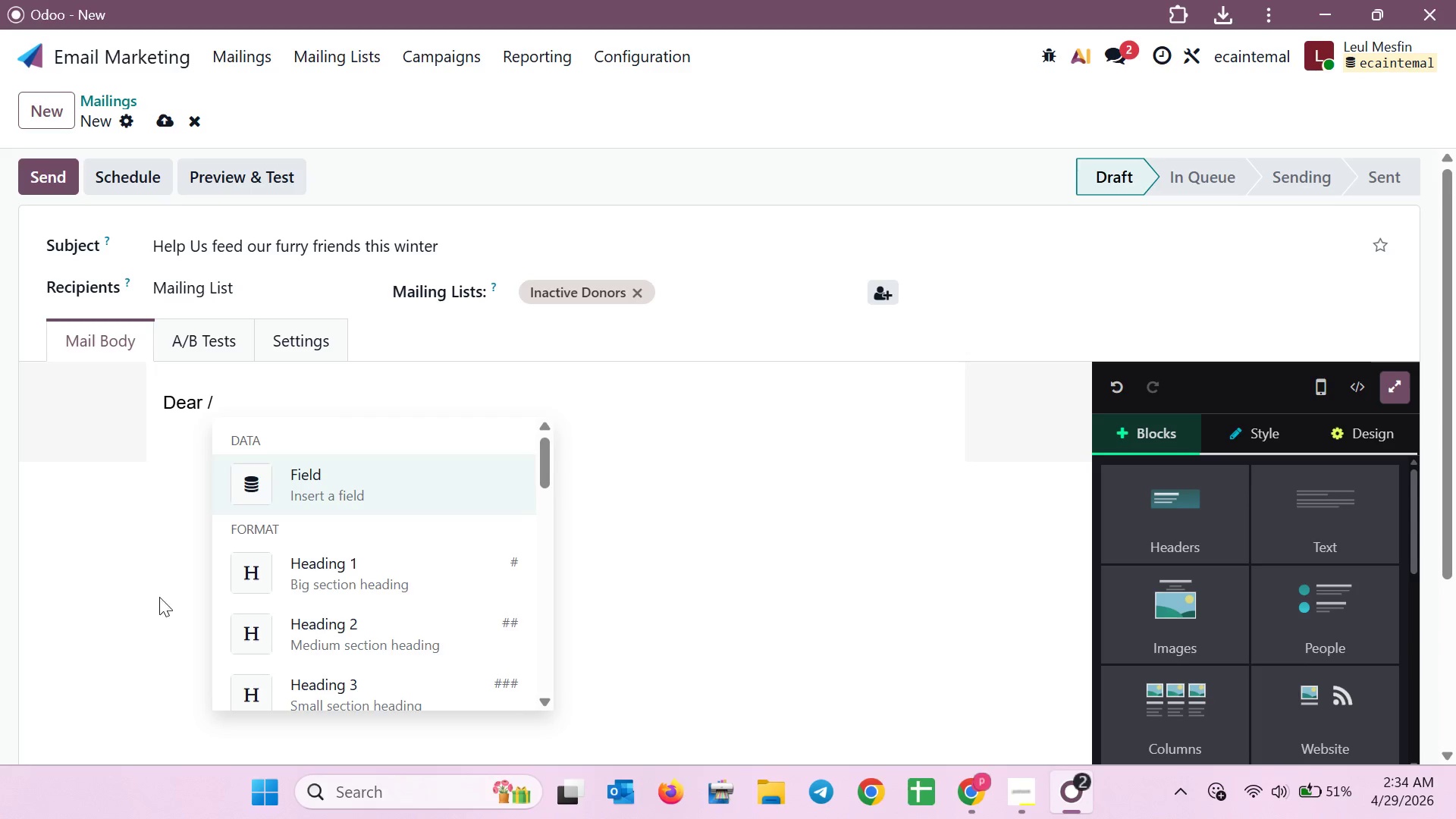 
scroll: coordinate [401, 592], scroll_direction: down, amount: 7.0
 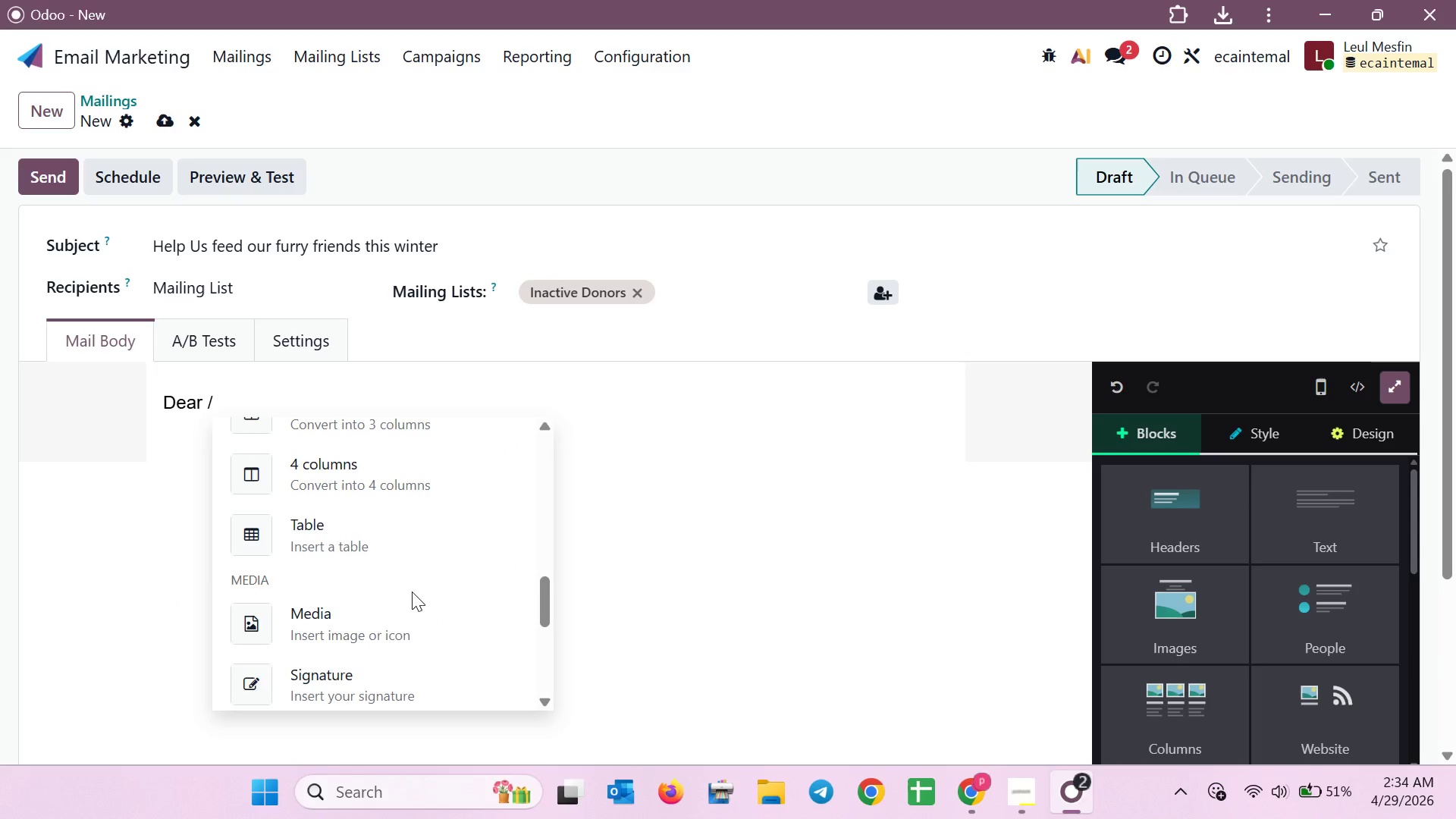 
scroll: coordinate [412, 591], scroll_direction: up, amount: 8.0
 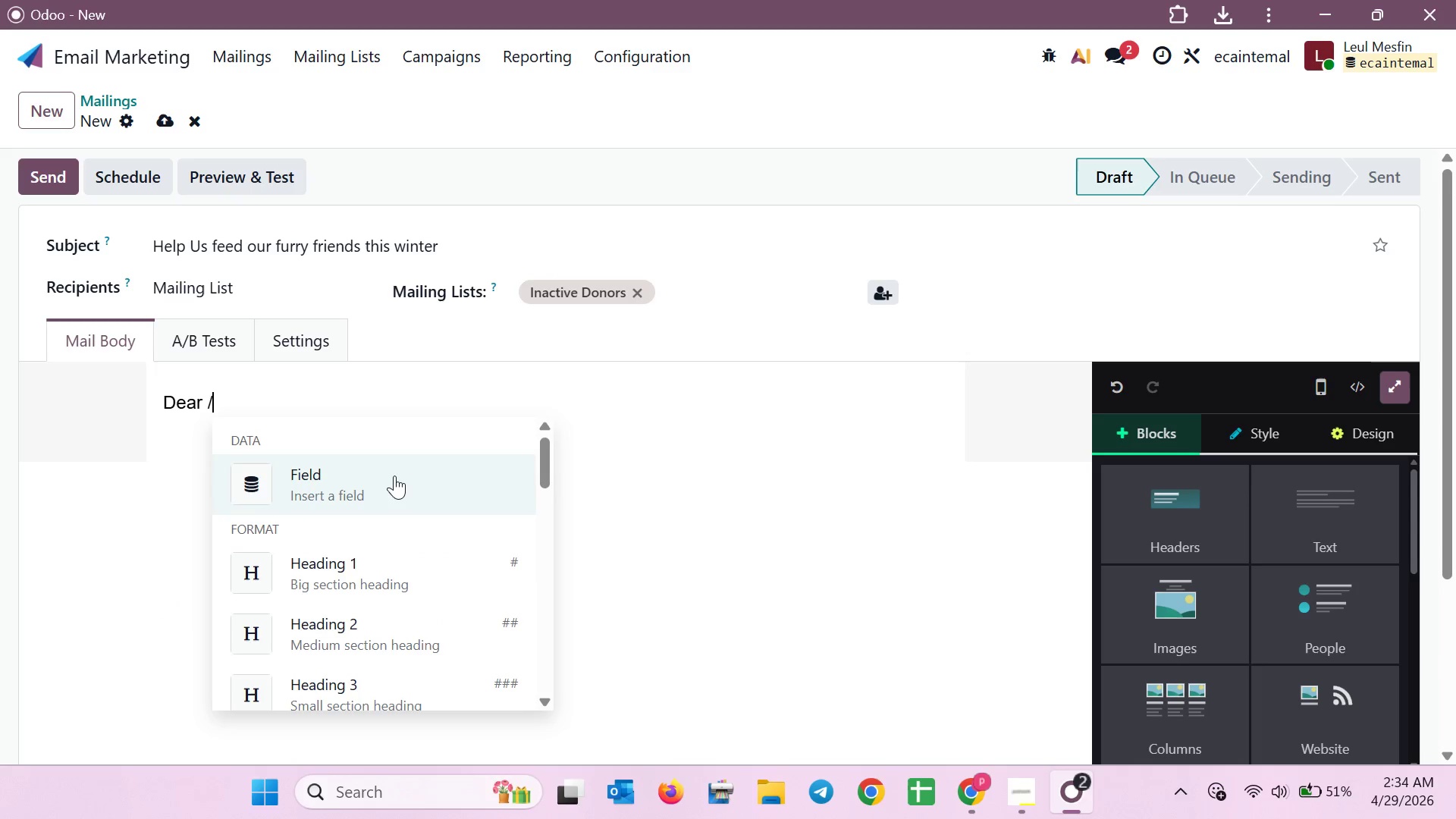 
left_click([394, 475])
 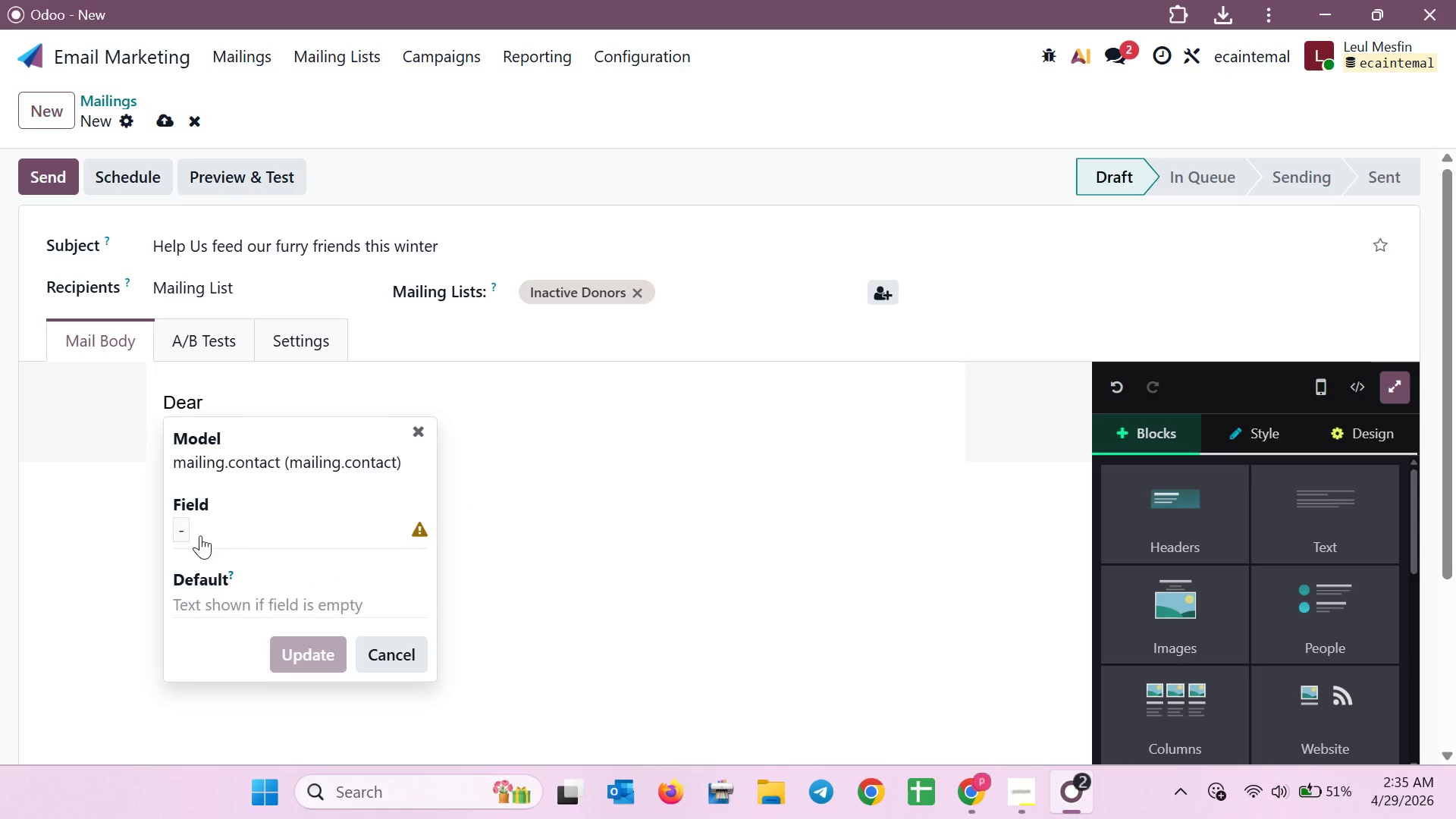 
left_click([184, 525])
 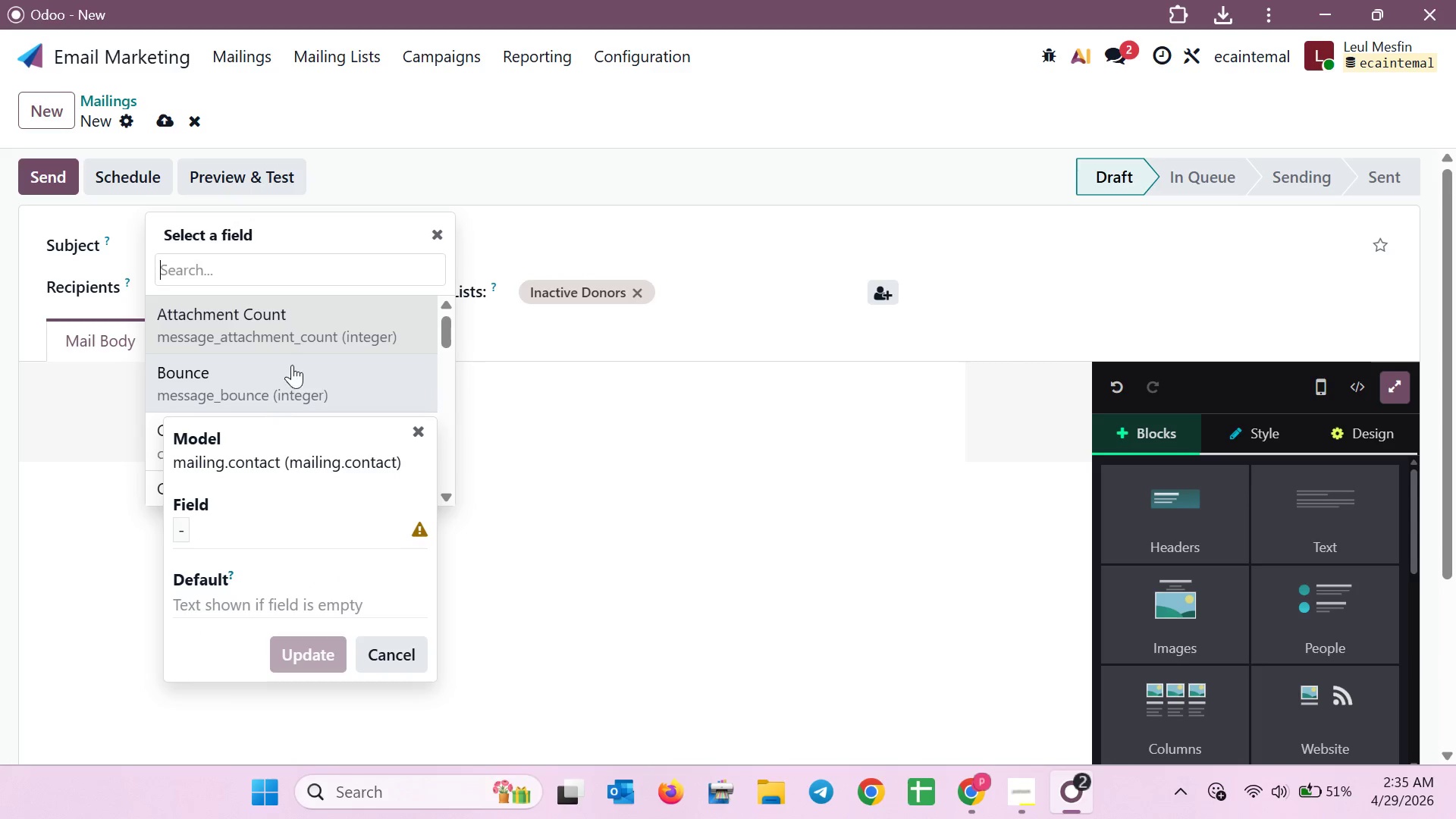 
scroll: coordinate [335, 345], scroll_direction: down, amount: 5.0
 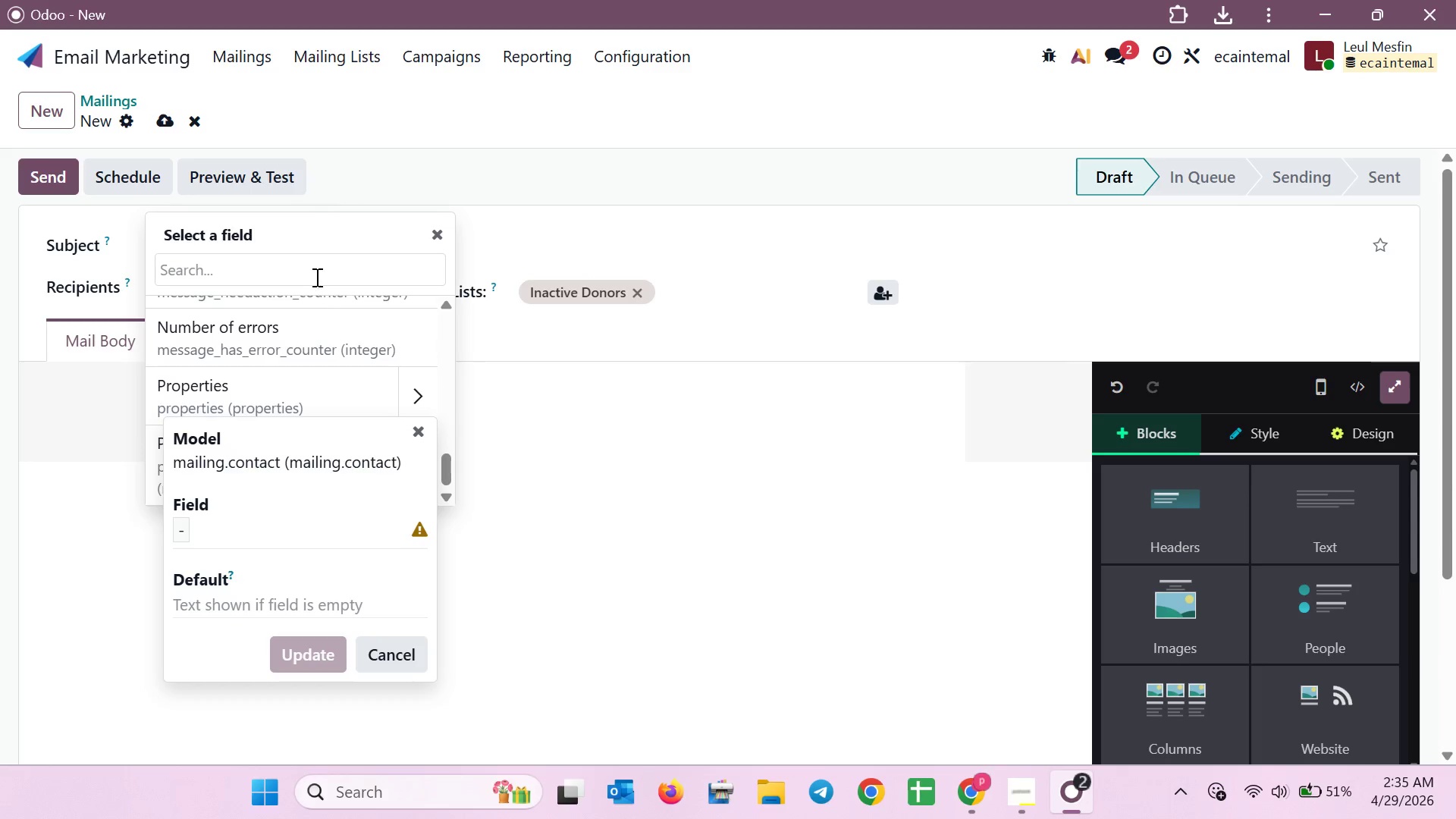 
left_click([314, 274])
 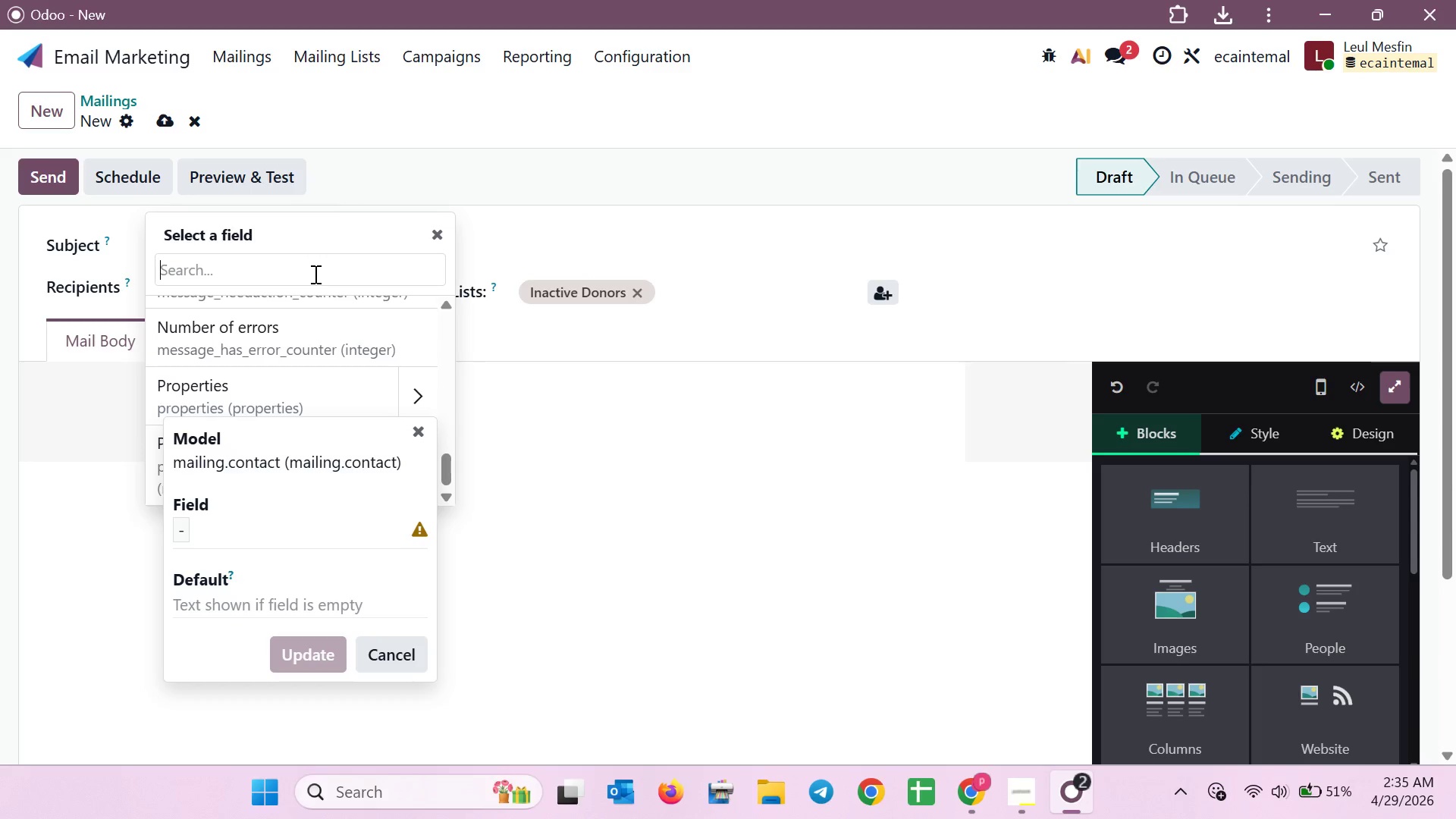 
key(N)
 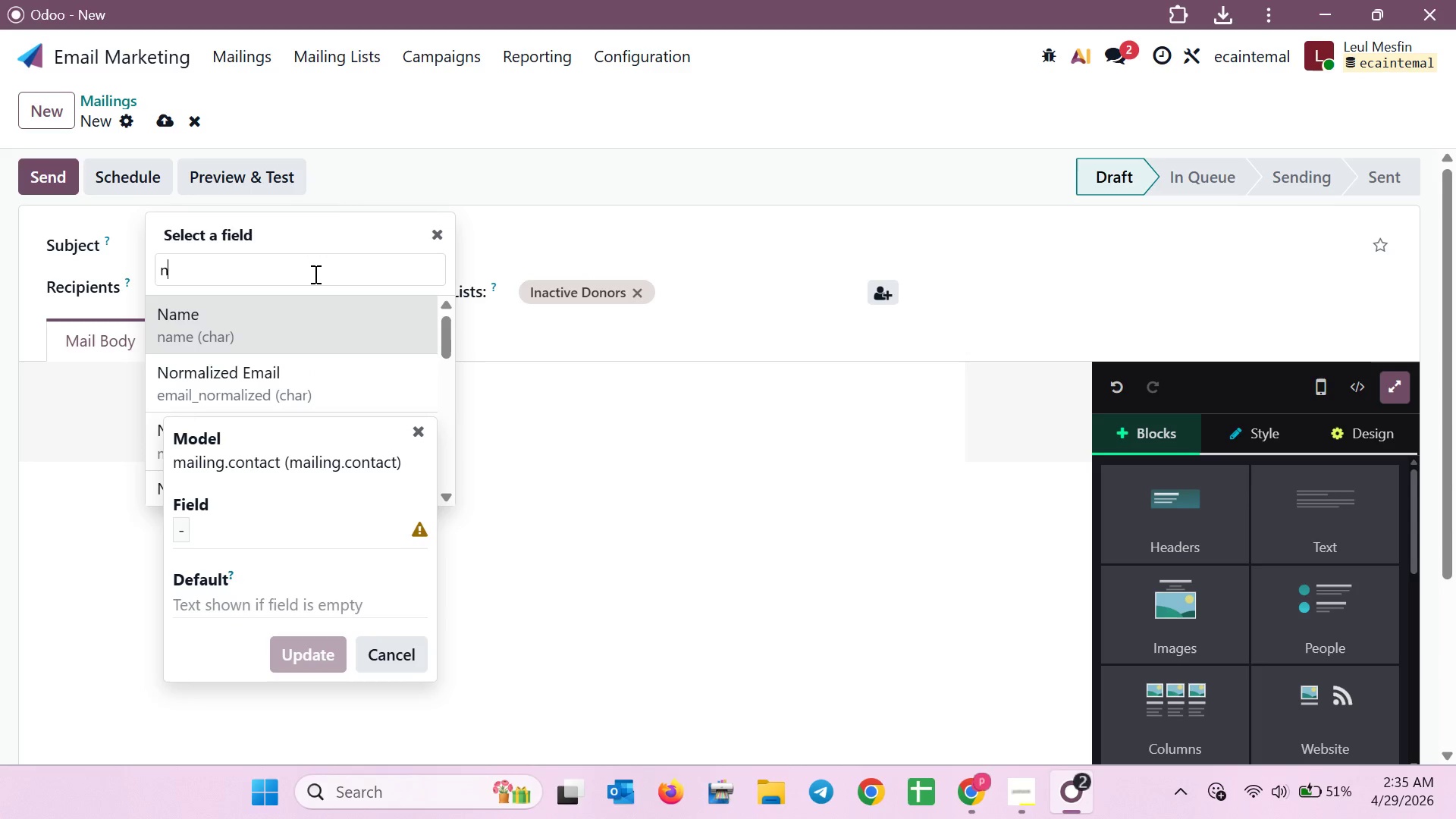 
left_click([323, 313])
 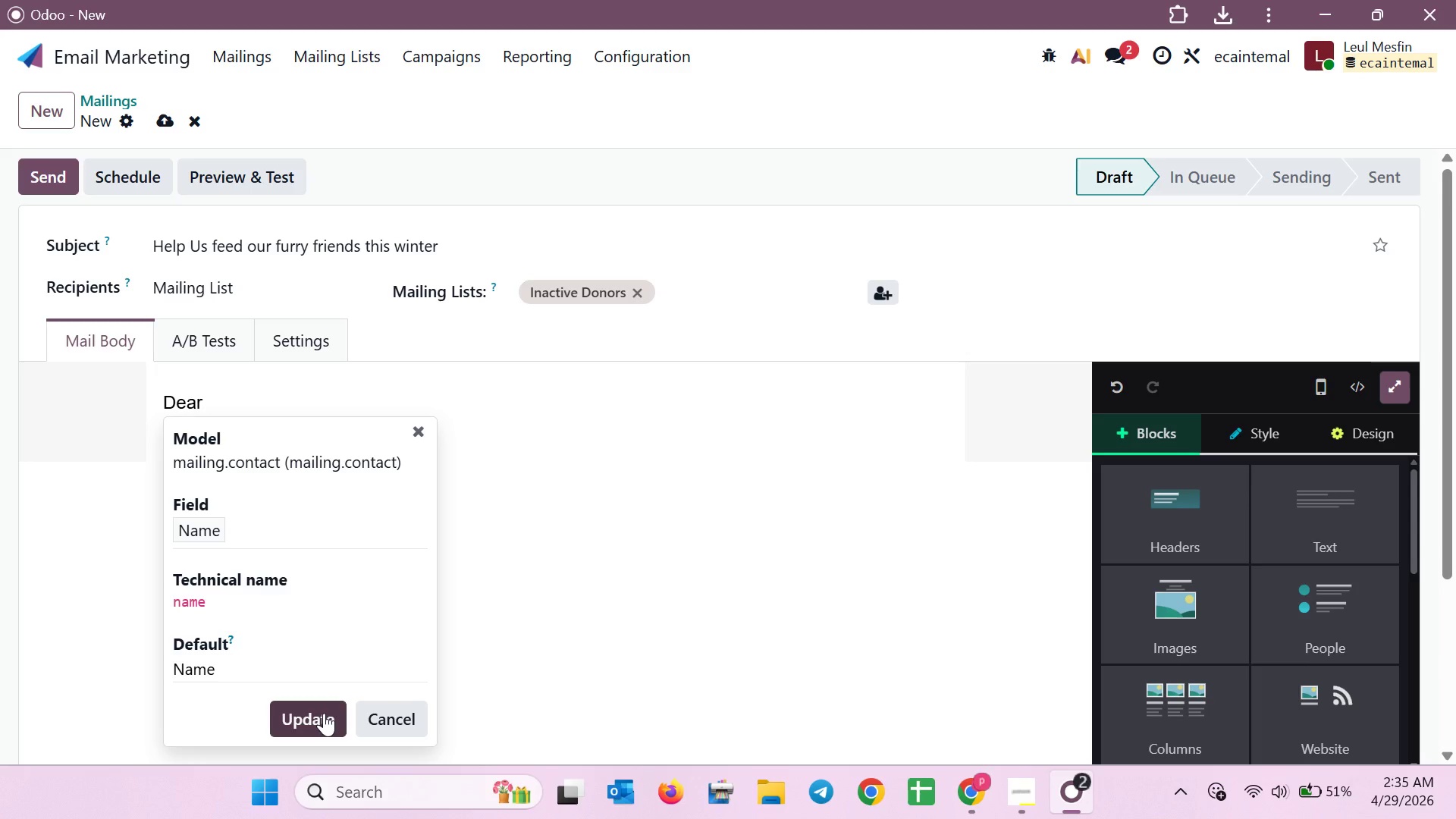 
left_click([324, 713])
 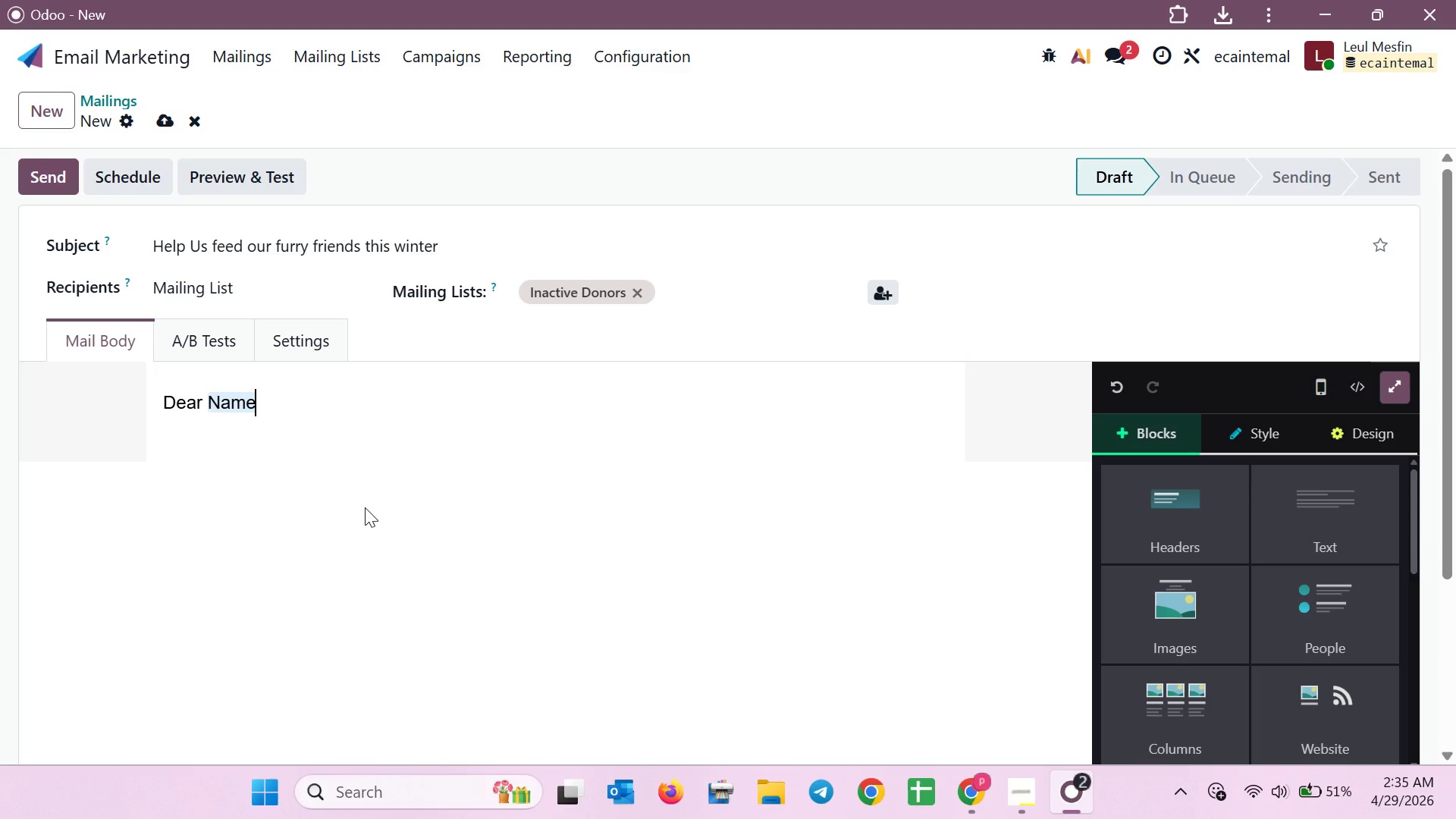 
wait(7.5)
 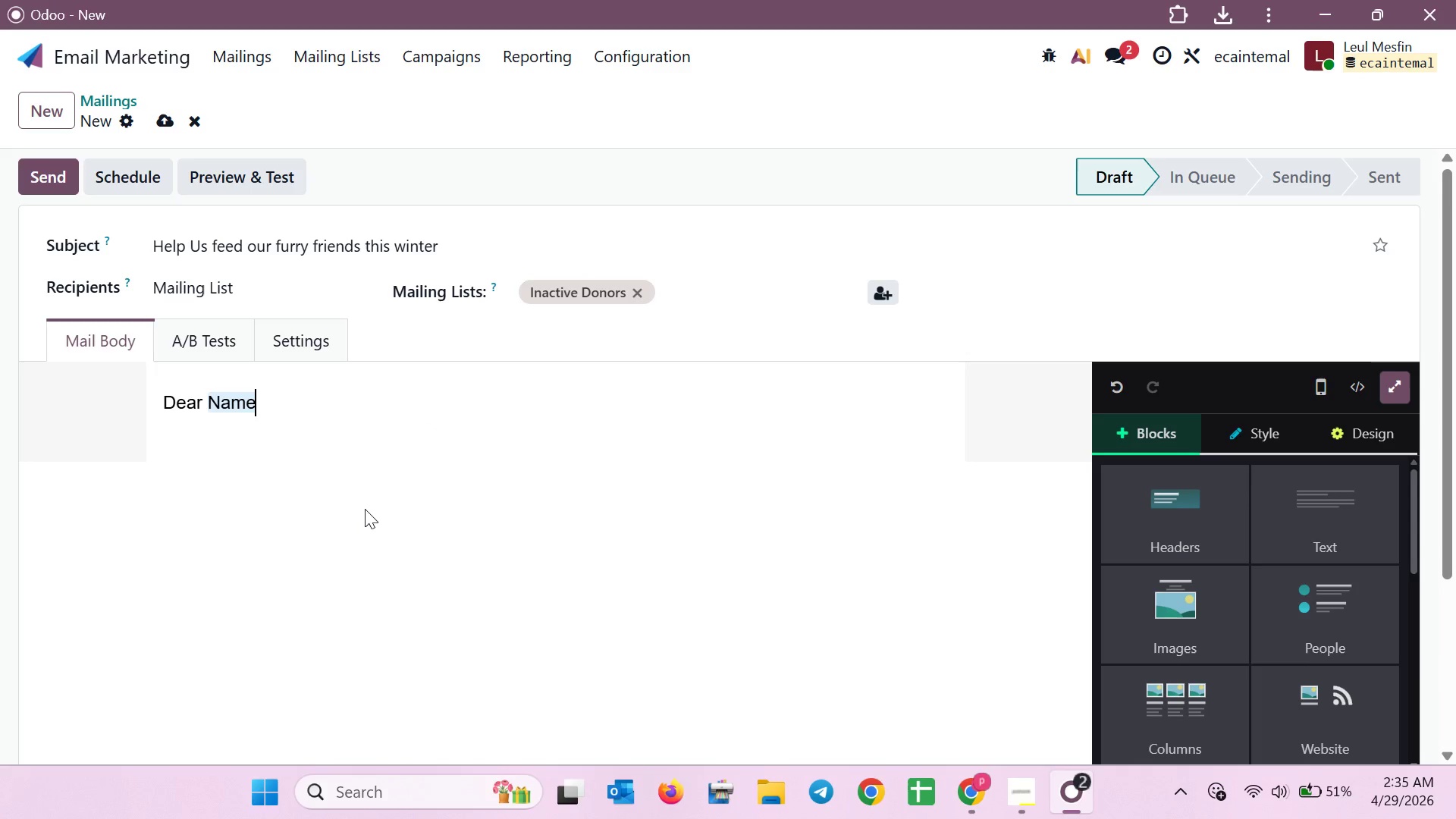 
key(Enter)
 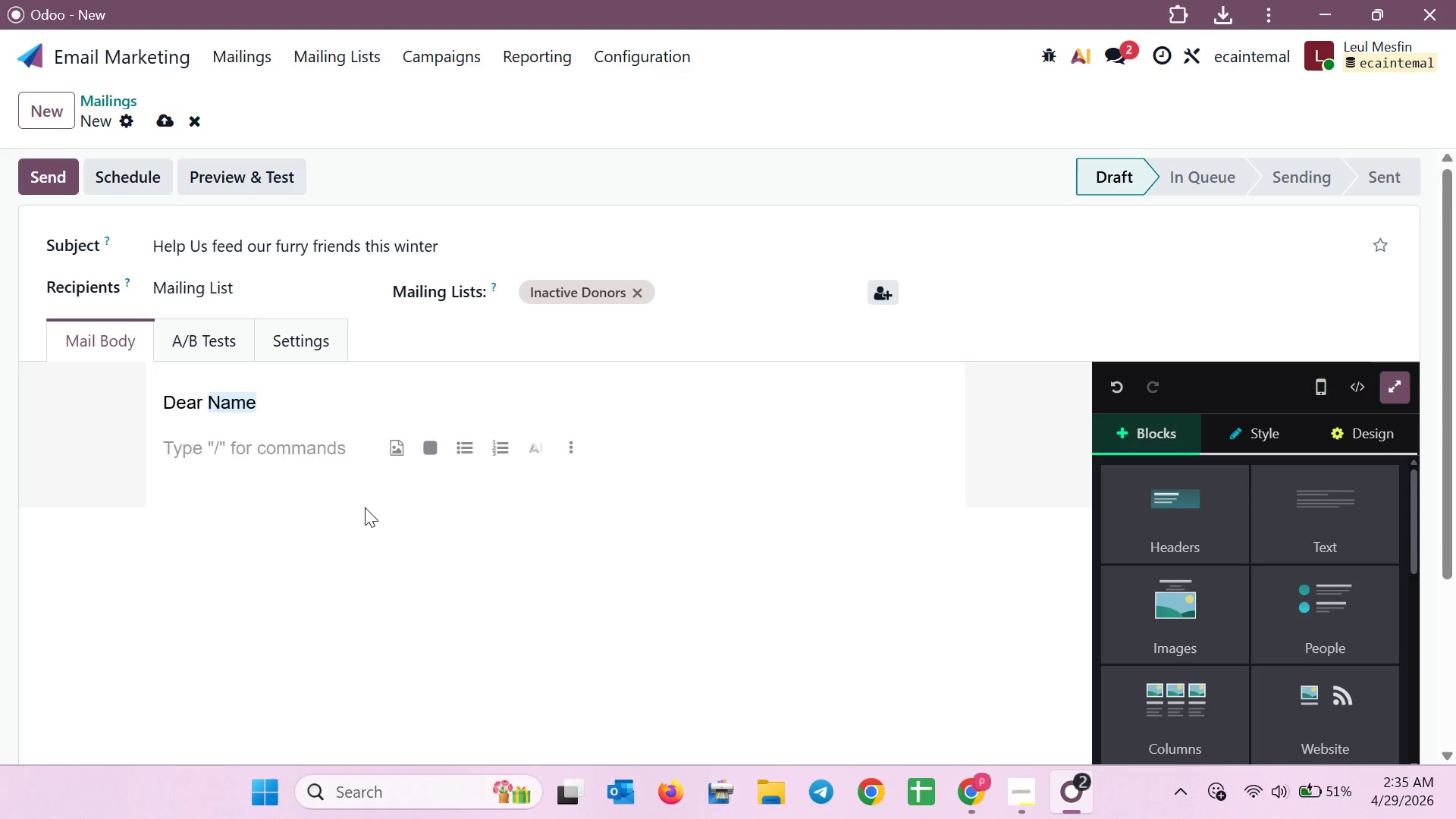 
wait(11.08)
 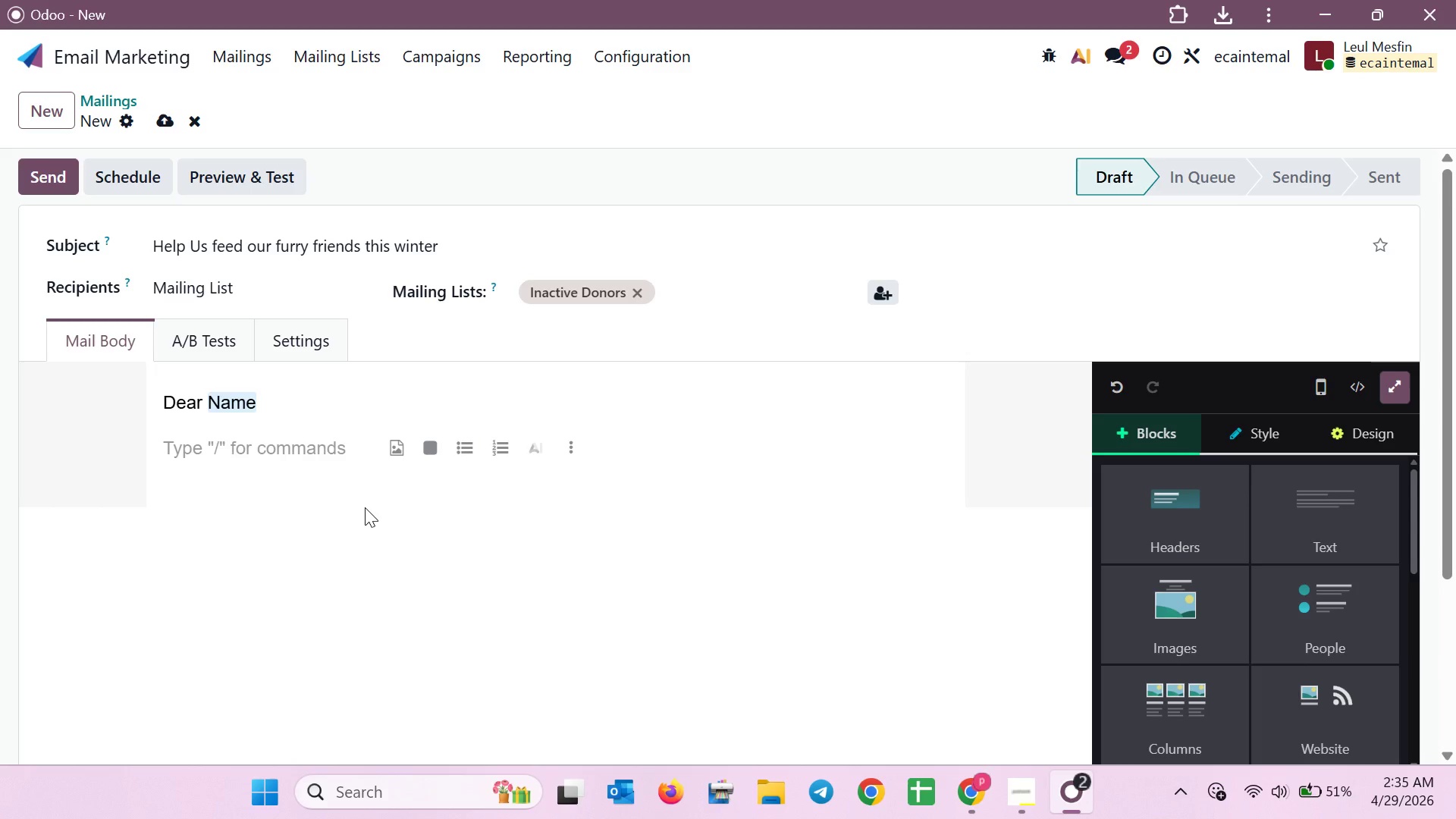 
type({{ object )
key(Backspace)
type(.name }} )
key(Backspace)
key(Backspace)
key(Backspace)
key(Backspace)
key(Backspace)
key(Backspace)
key(Backspace)
 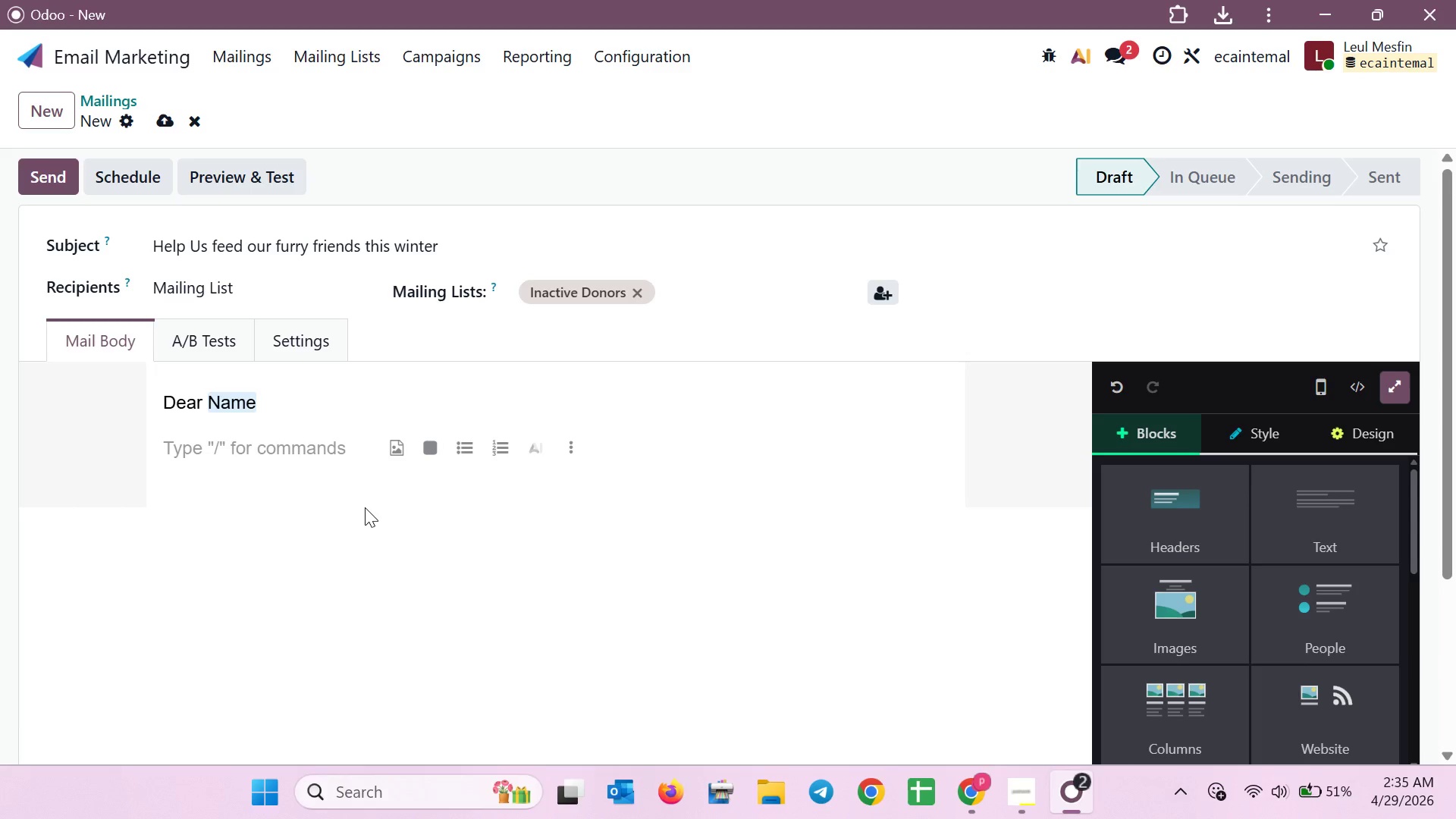 
wait(7.45)
 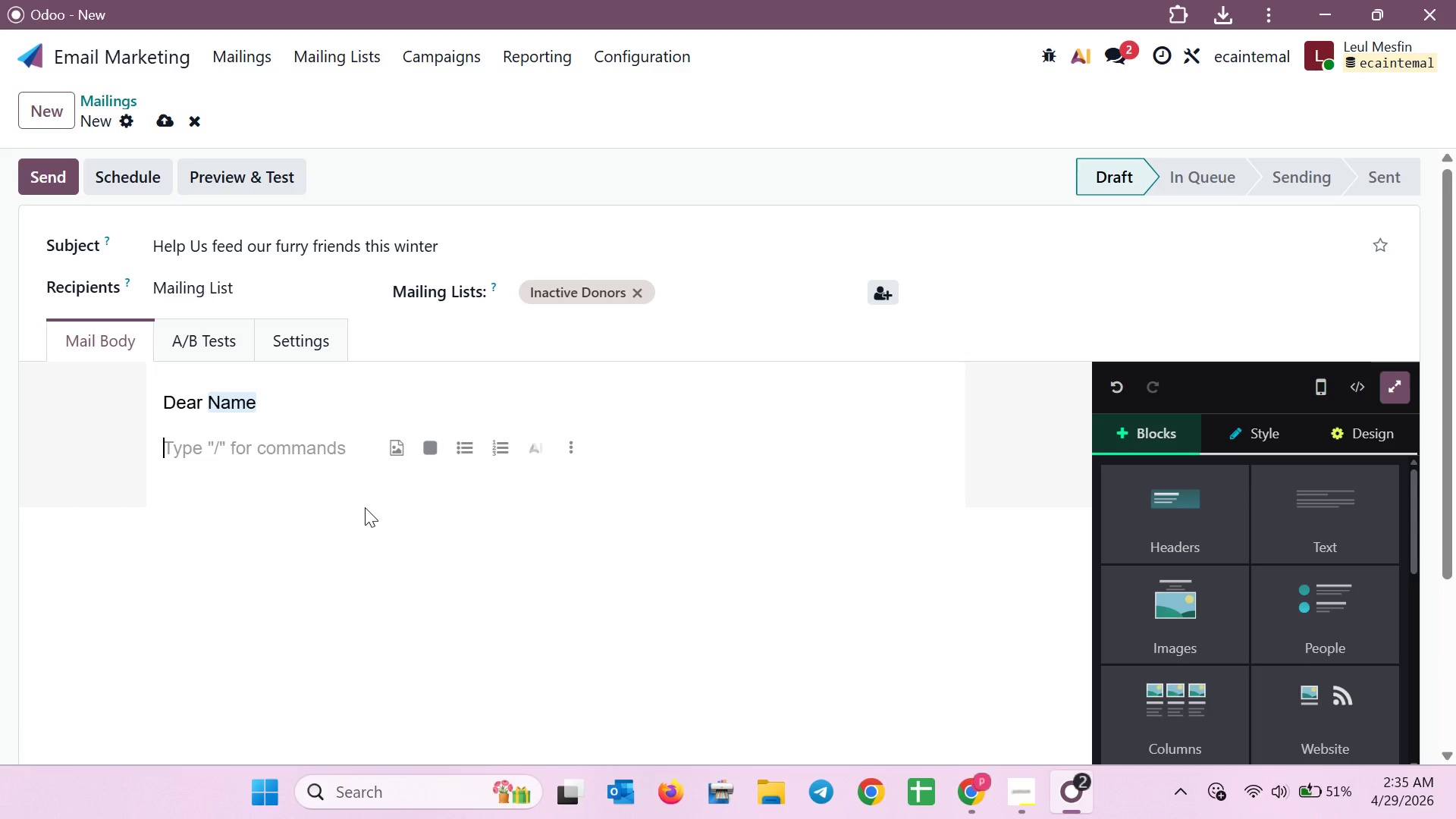 
type(AS )
key(Backspace)
key(Backspace)
type(s the days grow )
 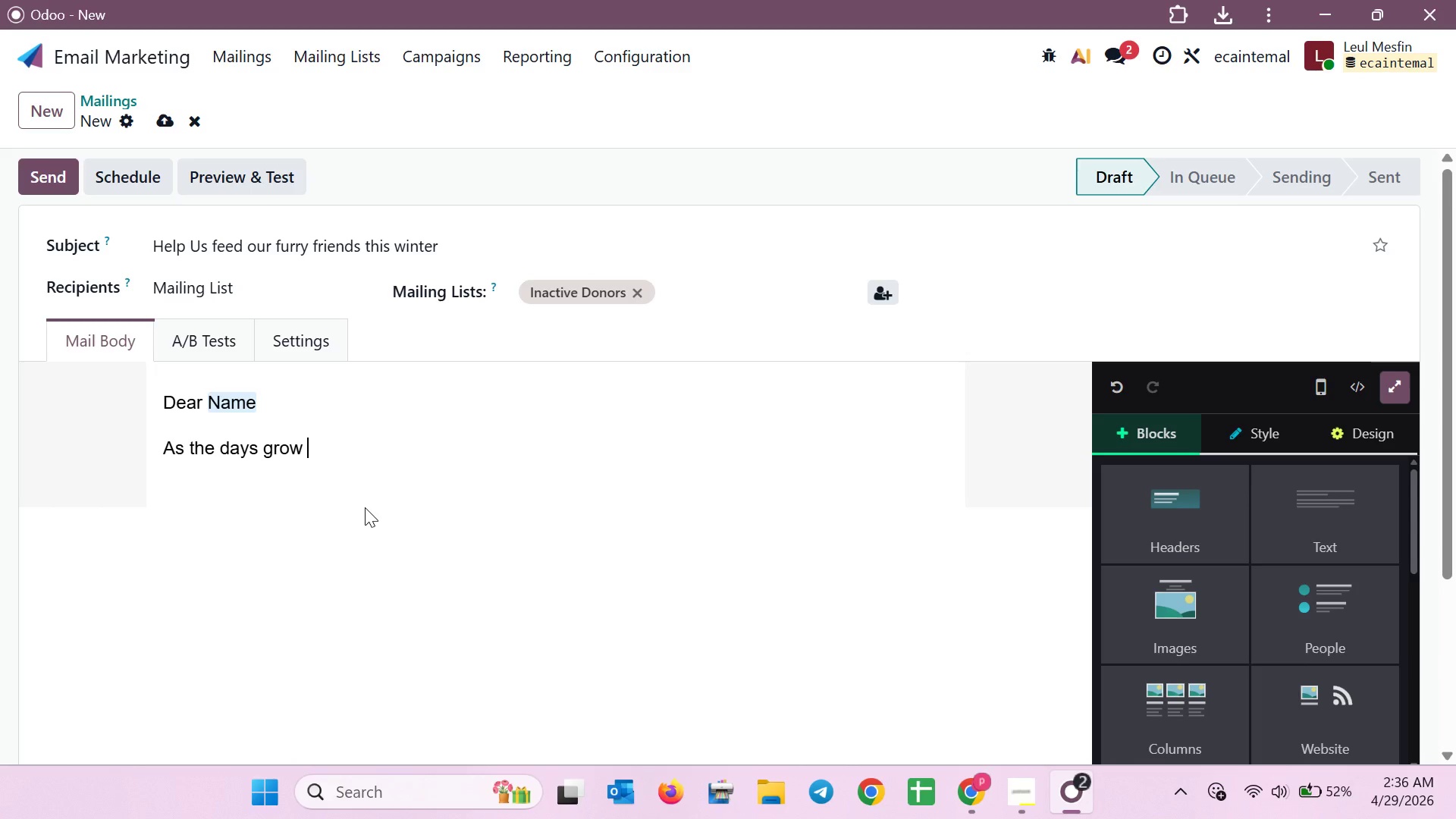 
type(colder, we find our )
key(Backspace)
type(selvs )
key(Backspace)
type(e)
key(Backspace)
key(Backspace)
key(Backspace)
type(es)
key(Backspace)
key(Backspace)
type(vs)
key(Backspace)
type(es )
 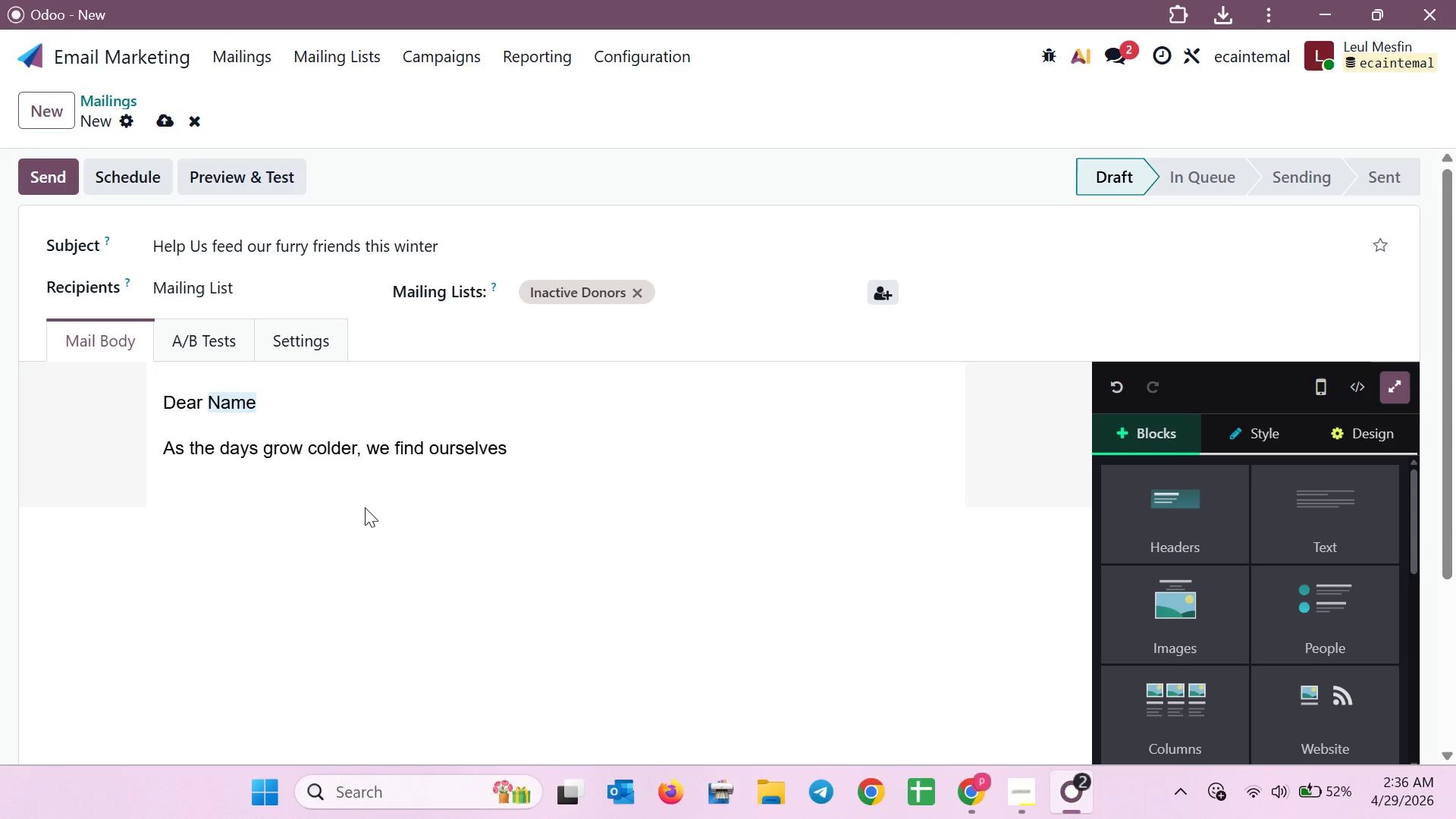 
type(thinking )
 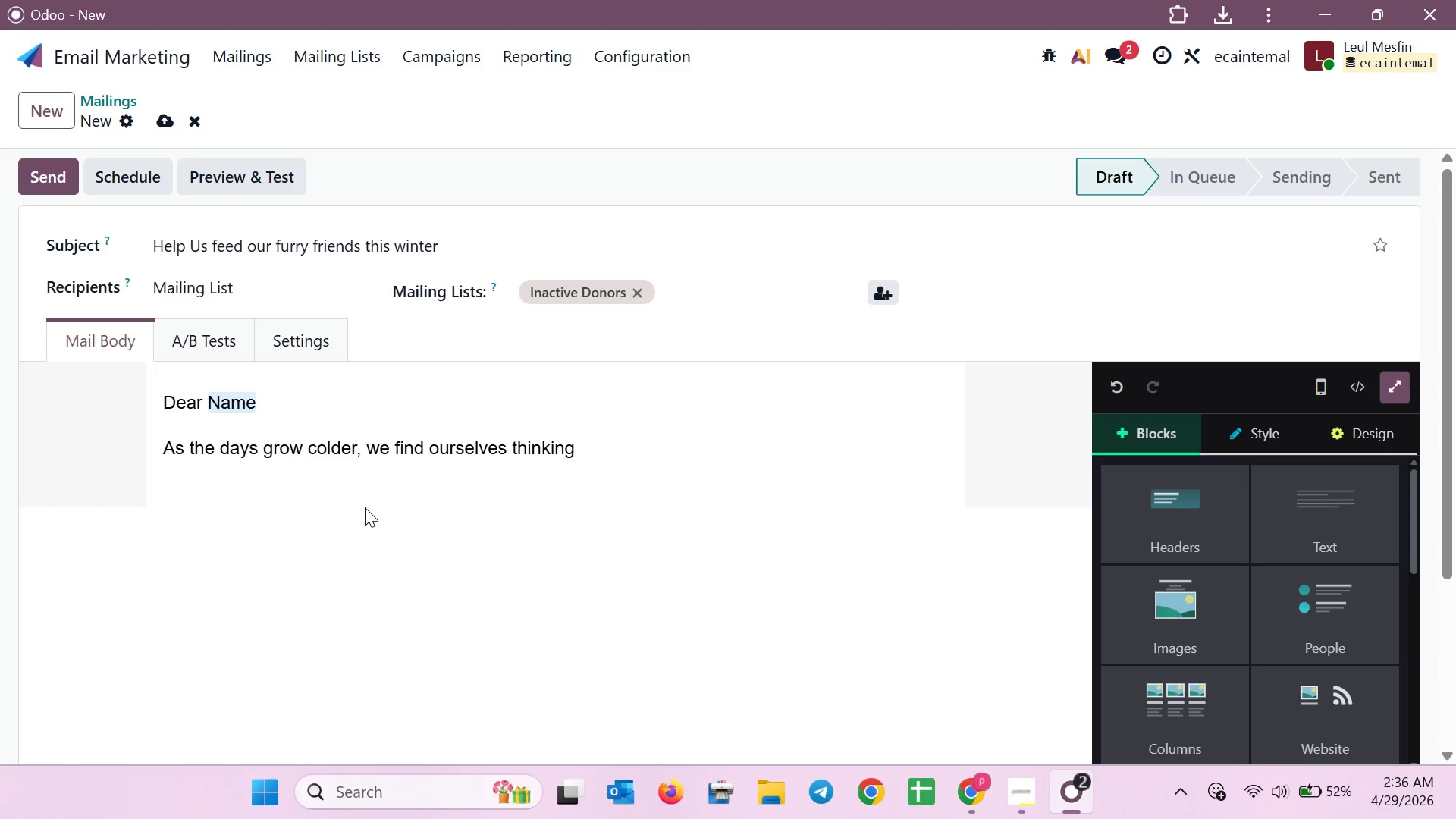 
type(back to to)
key(Backspace)
type(hose who have helped us make a real de)
key(Backspace)
type(ifference in the lives of the animals at our shelter )
key(Backspace)
type(. Y)
key(Backspace)
key(Backspace)
type( You have been a o)
key(Backspace)
type(wonderfull )
key(Backspace)
key(Backspace)
type( supporter o)
key(Backspace)
type(in the past )
key(Backspace)
type(, and we truly )
 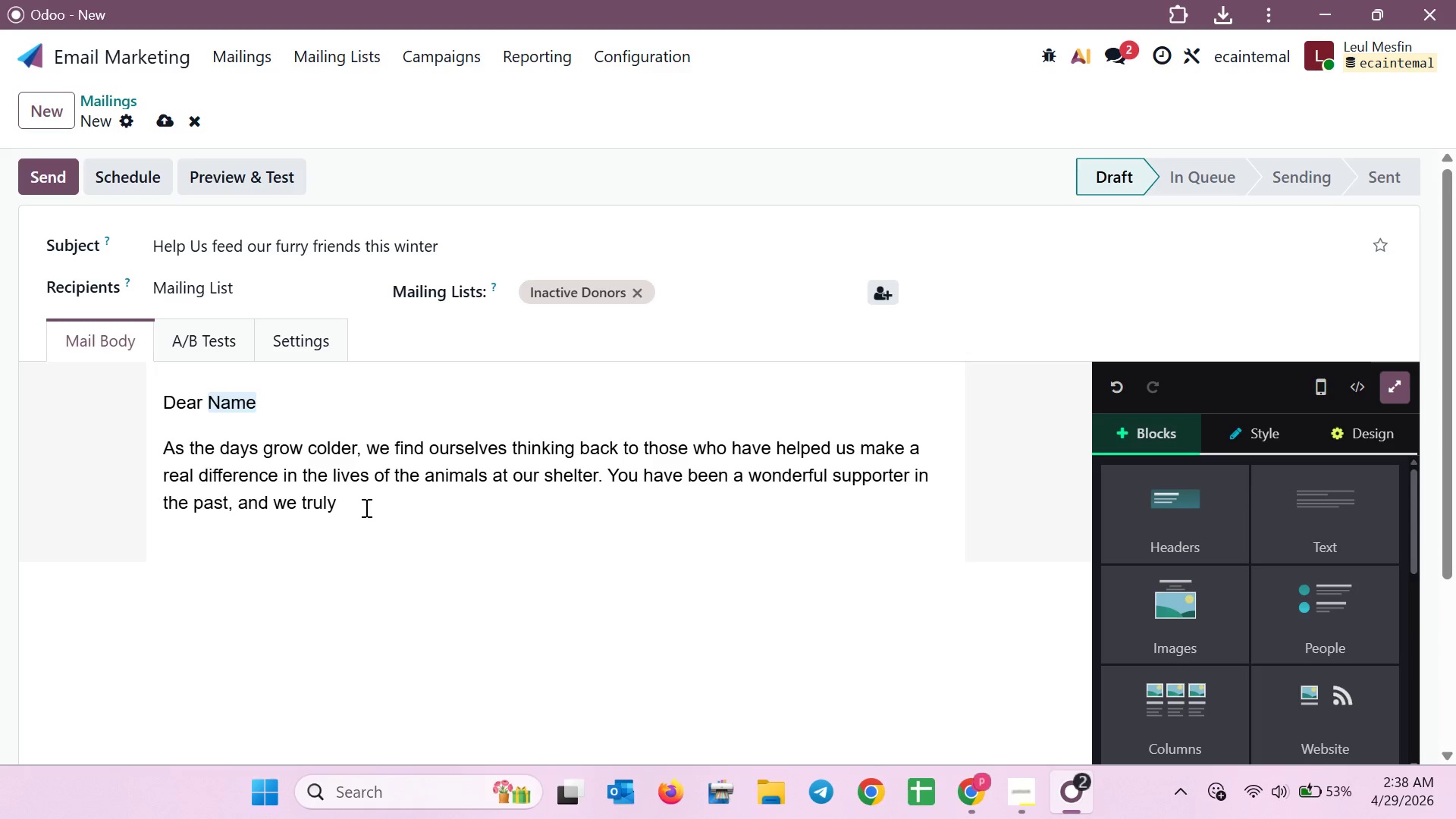 
type(miss having you )
 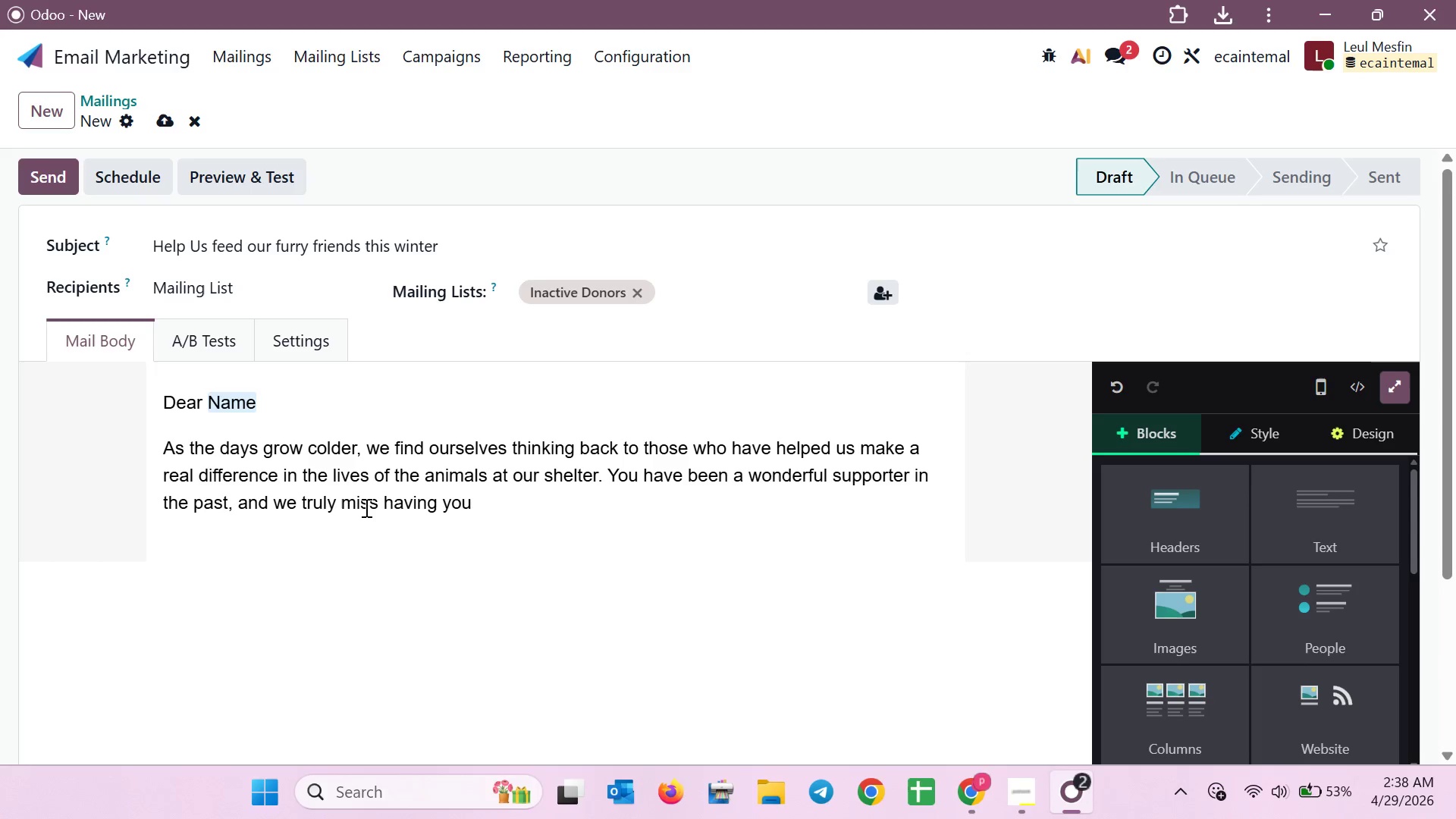 
wait(7.7)
 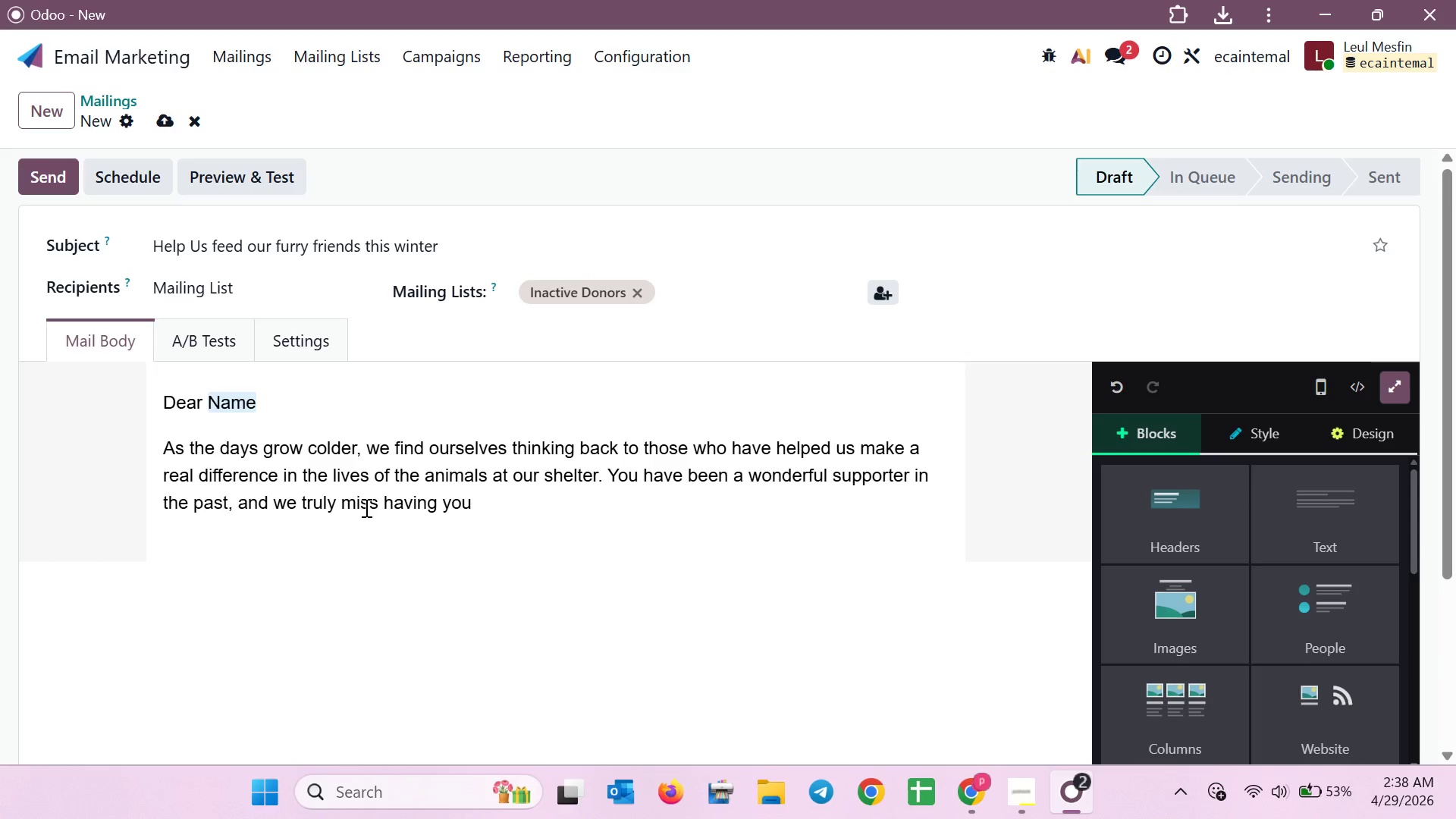 
type(as a )
key(Backspace)
key(Backspace)
type(part of out)
key(Backspace)
type(r community )
key(Backspace)
type(. )
 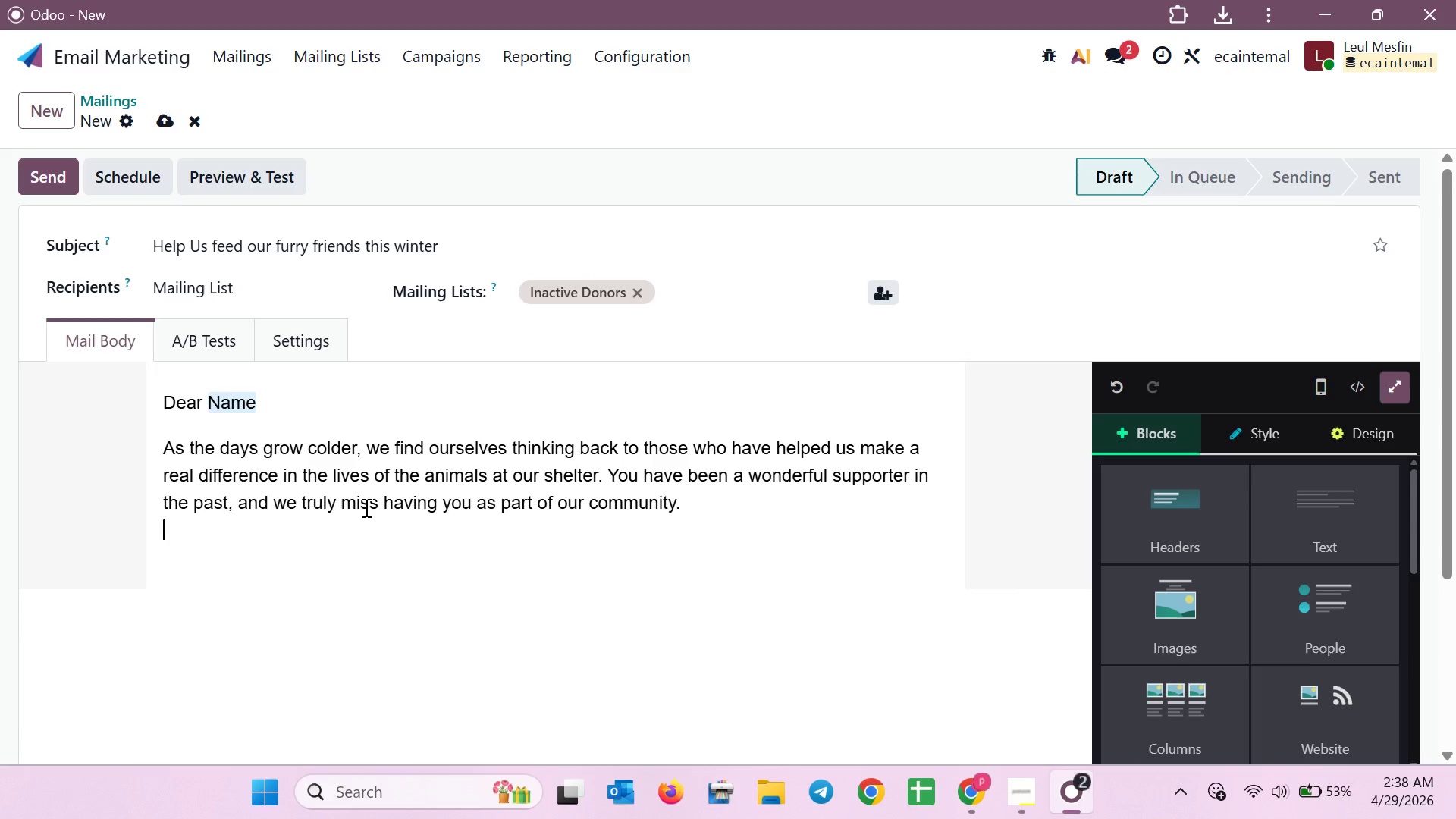 
key(Shift+Enter)
 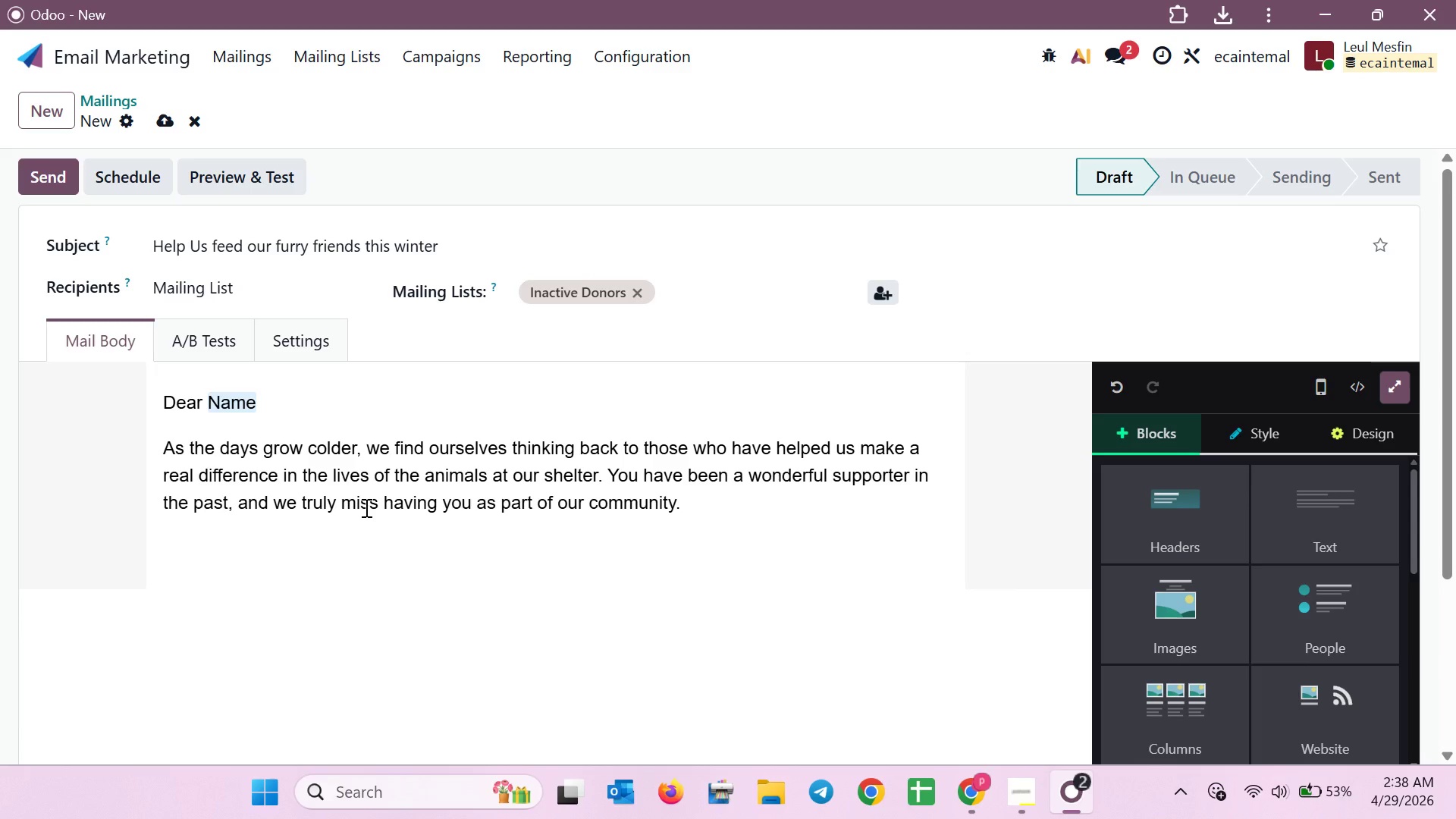 
type(We are currently launching our Winter Kibbe)
key(Backspace)
type(le Drive )
 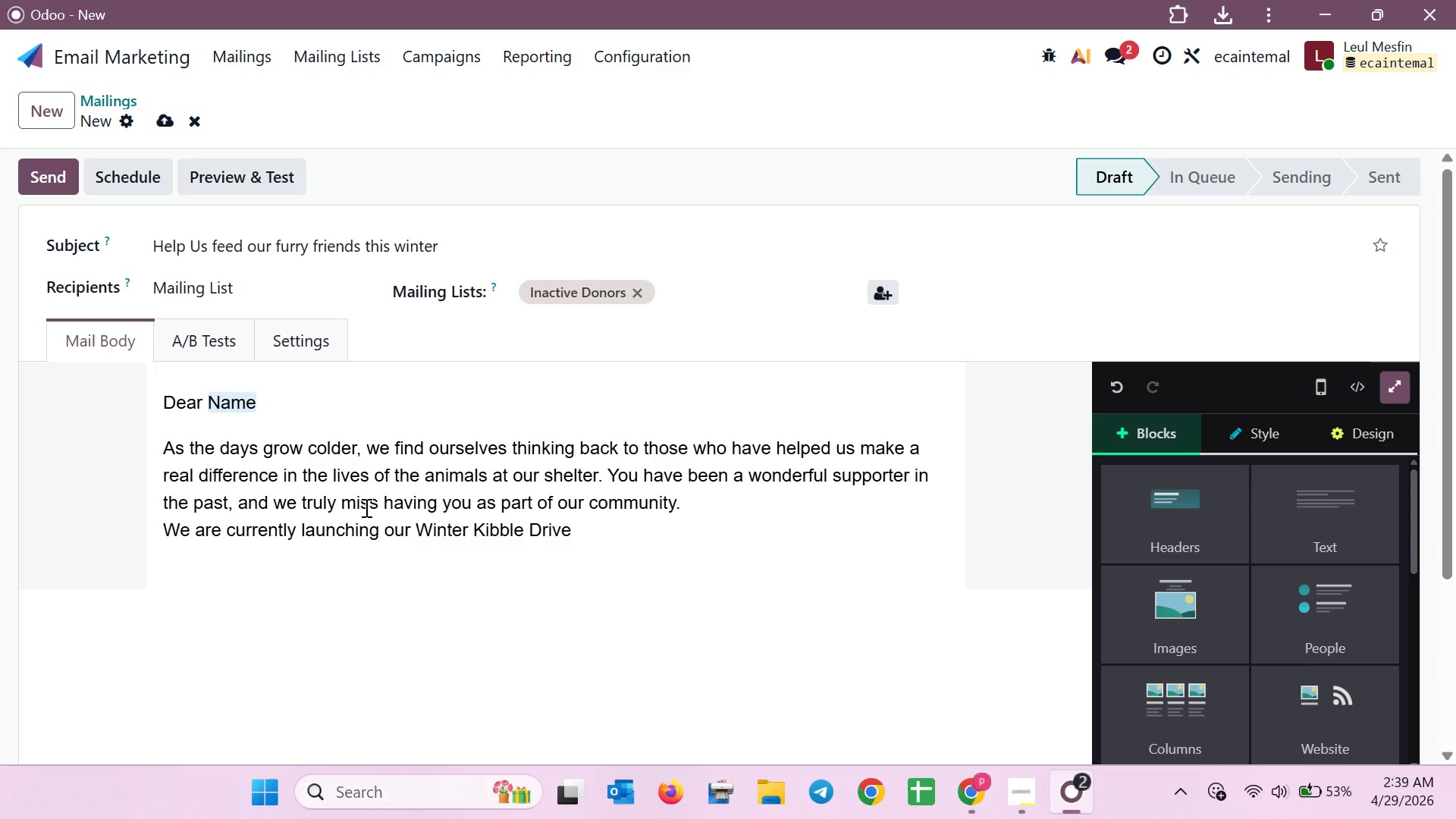 
left_click_drag(start_coordinate=[592, 529], to_coordinate=[414, 526])
 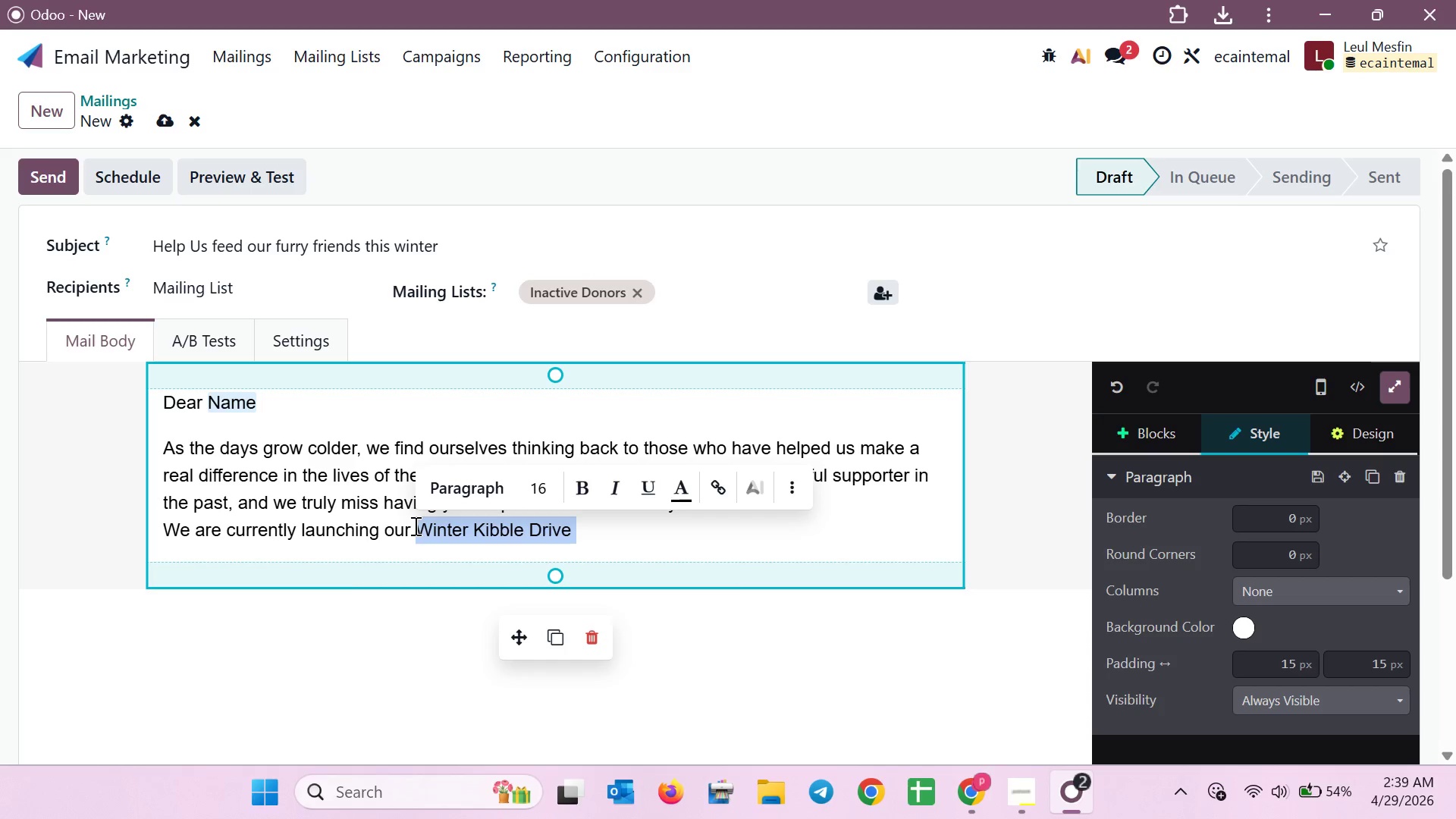 
key(Control+ControlLeft)
 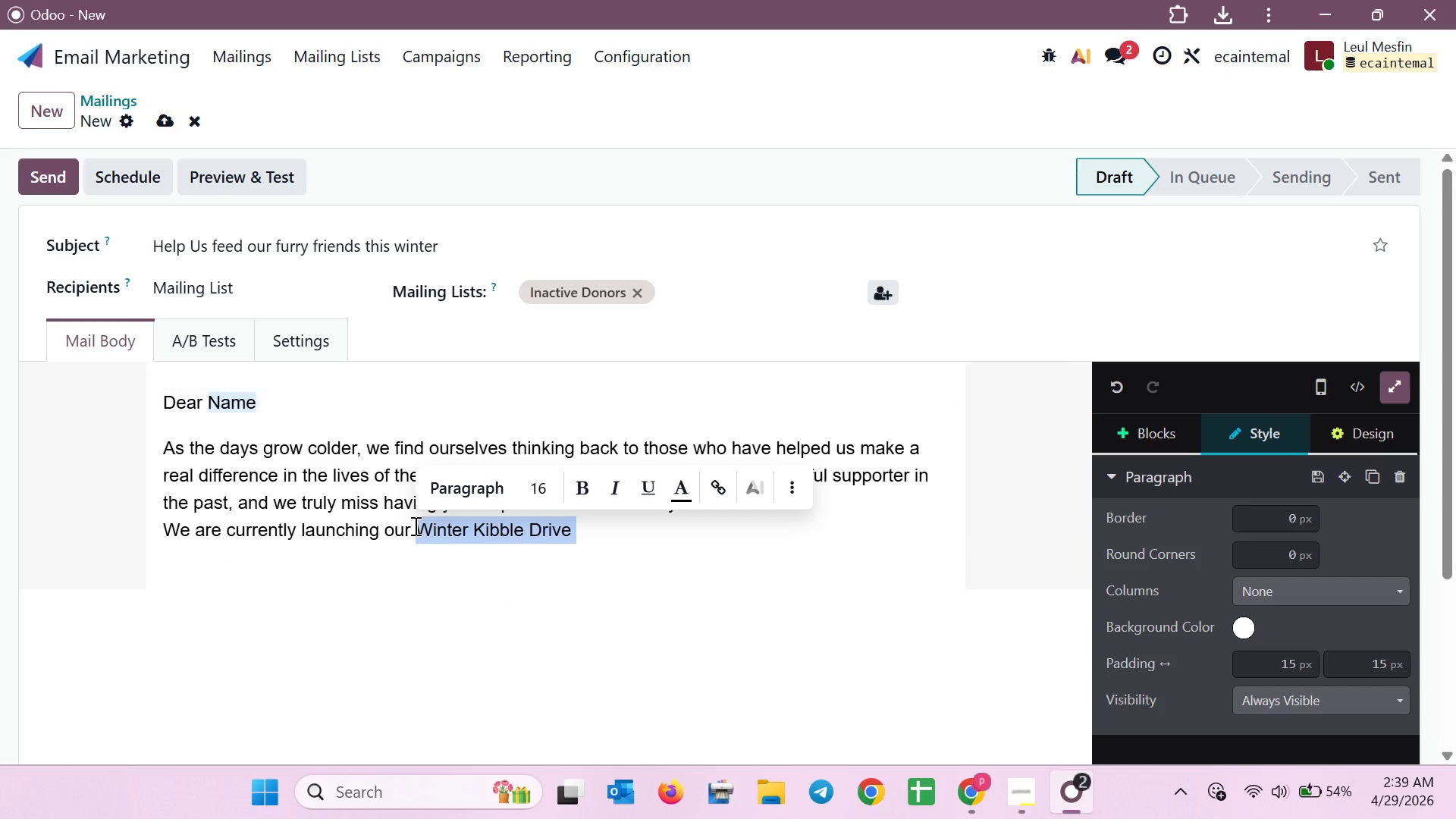 
key(Control+B)
 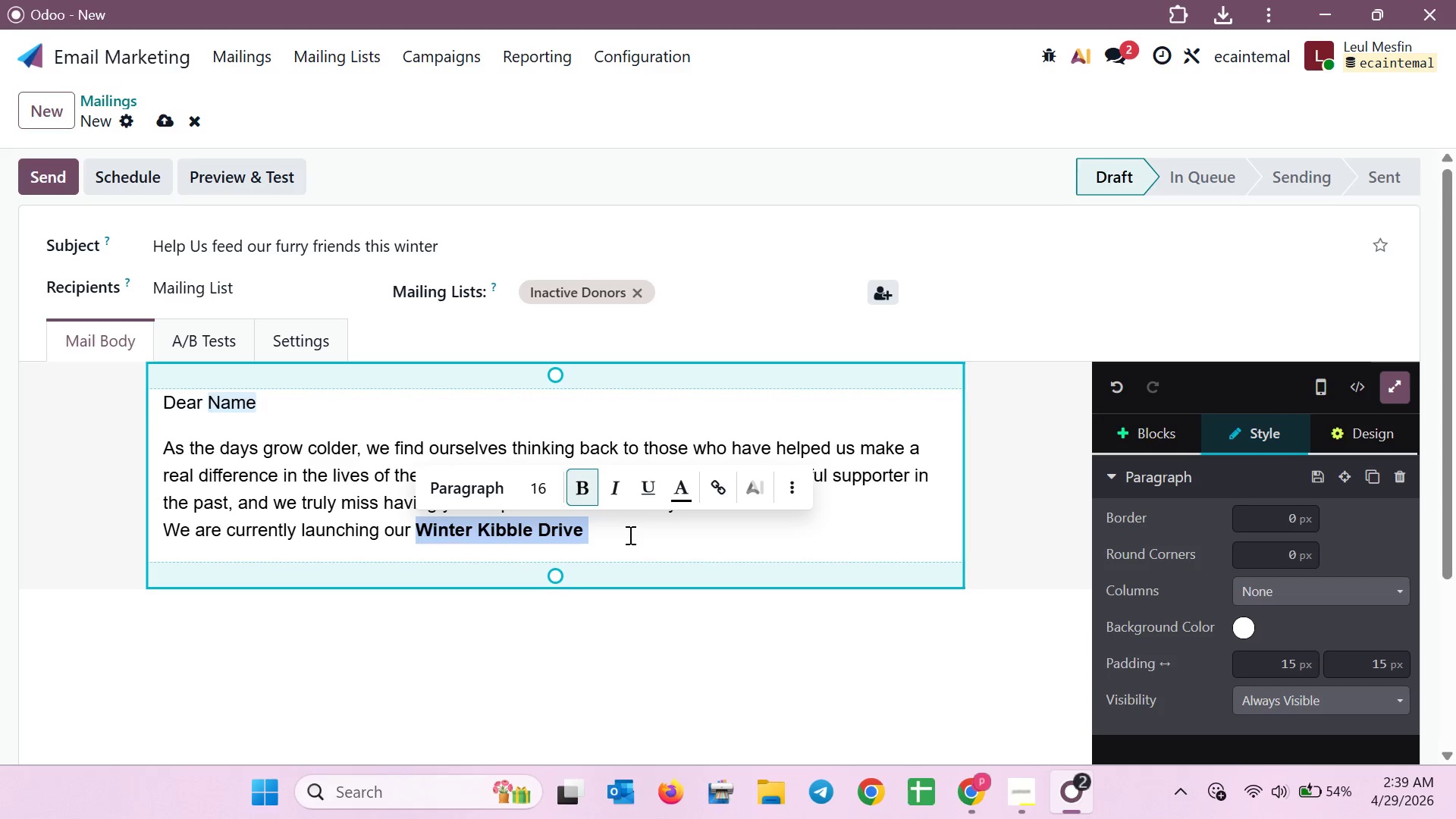 
left_click([630, 536])
 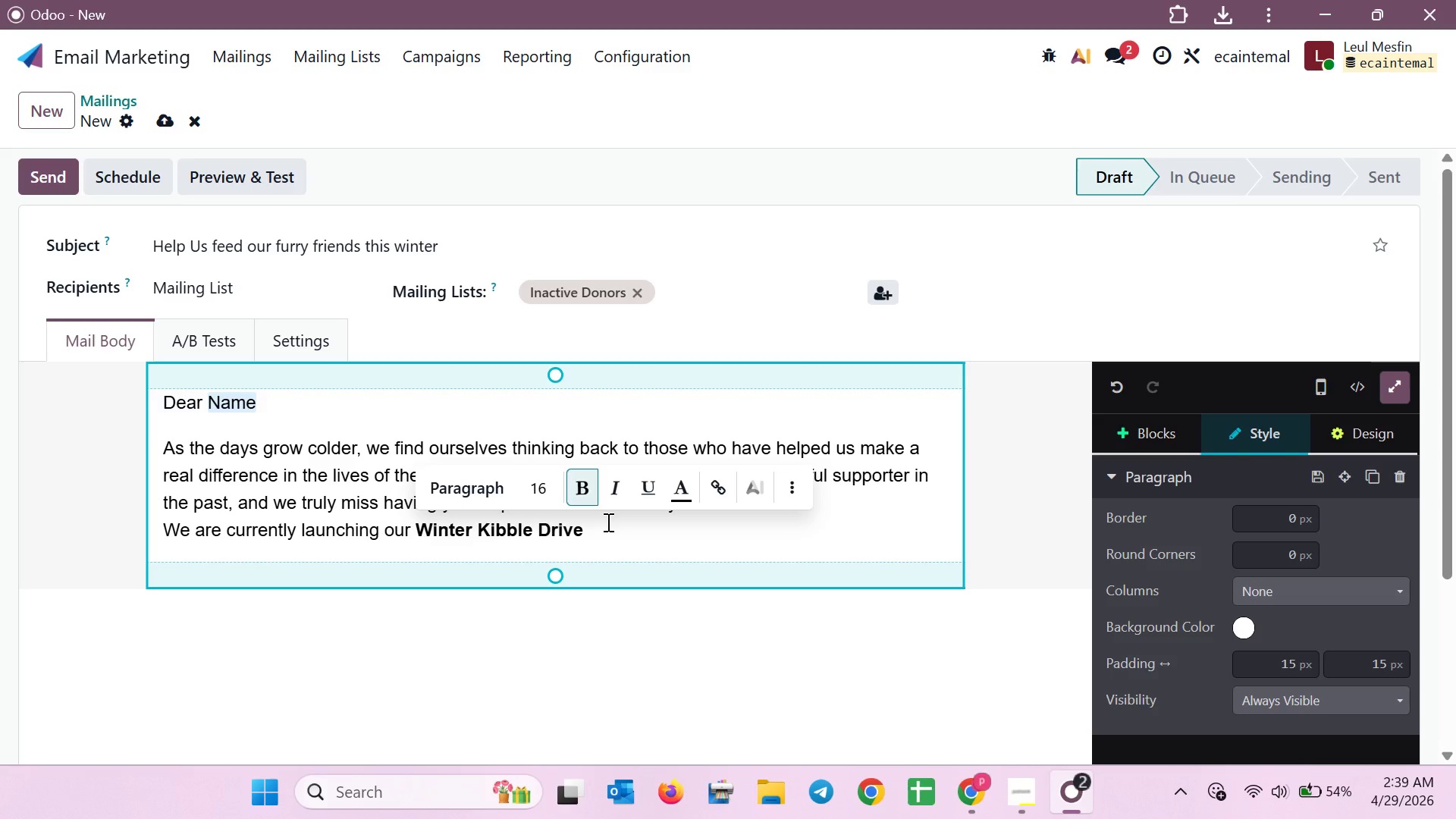 
left_click([579, 497])
 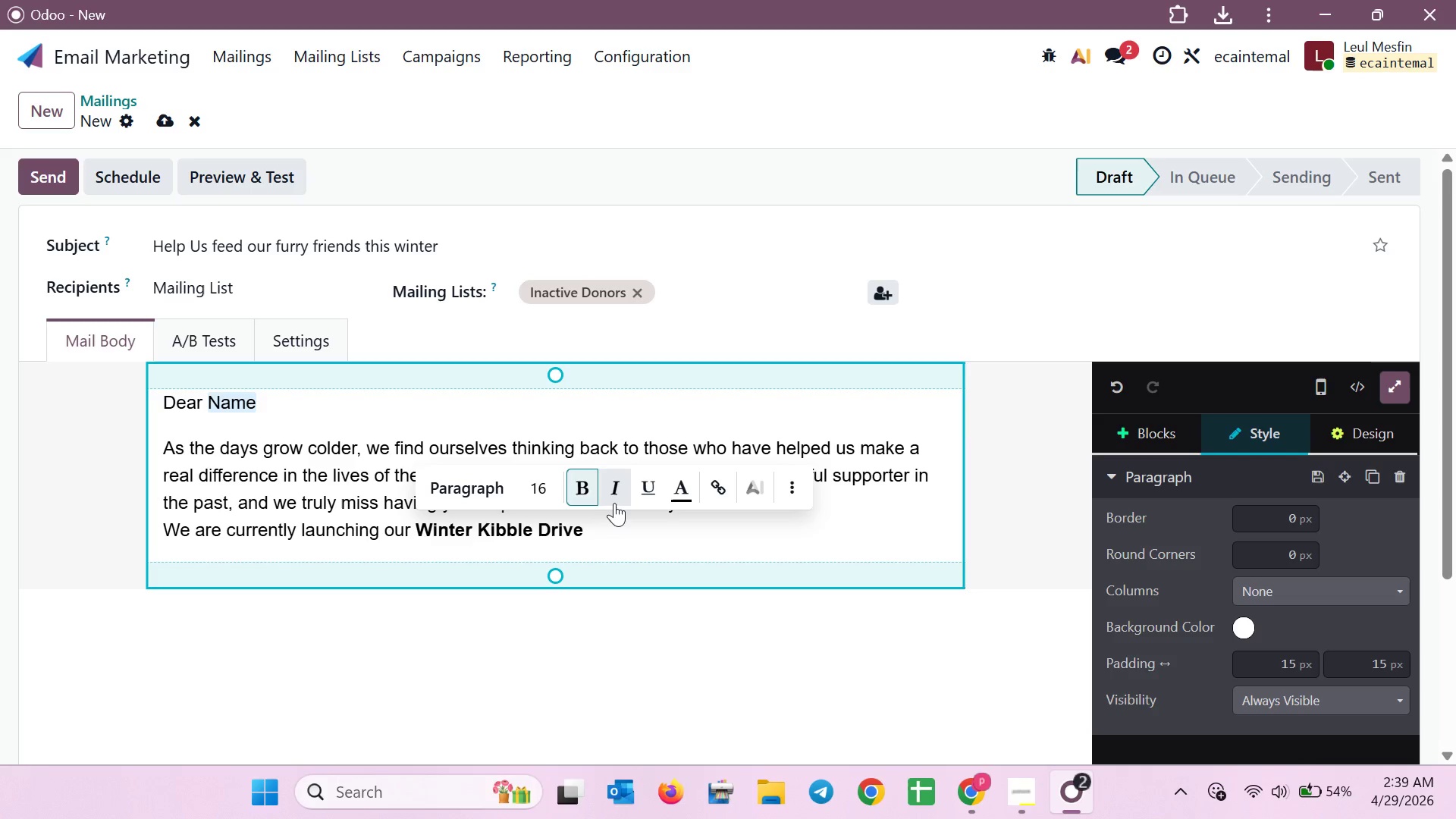 
left_click([614, 502])
 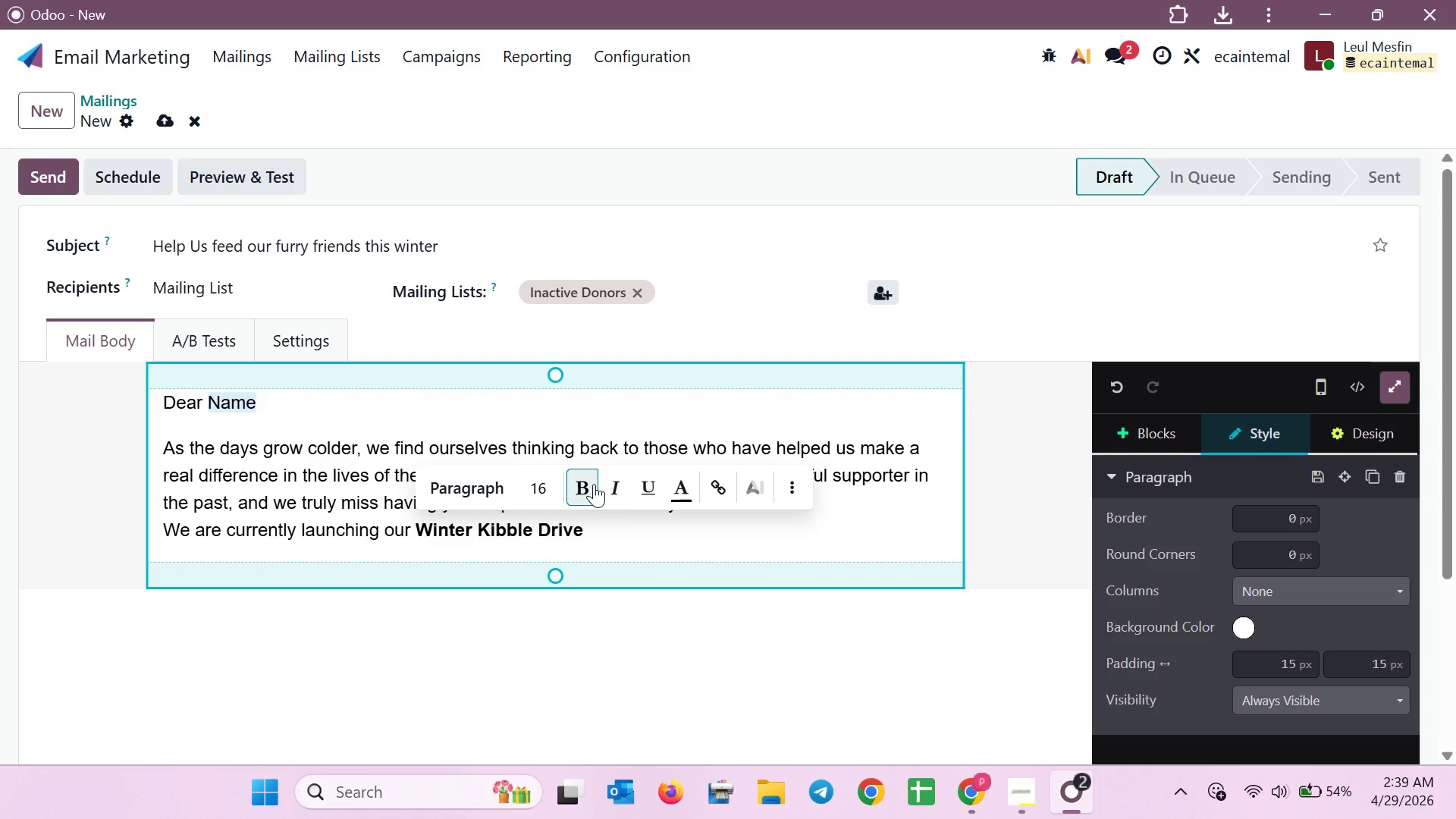 
left_click([594, 484])
 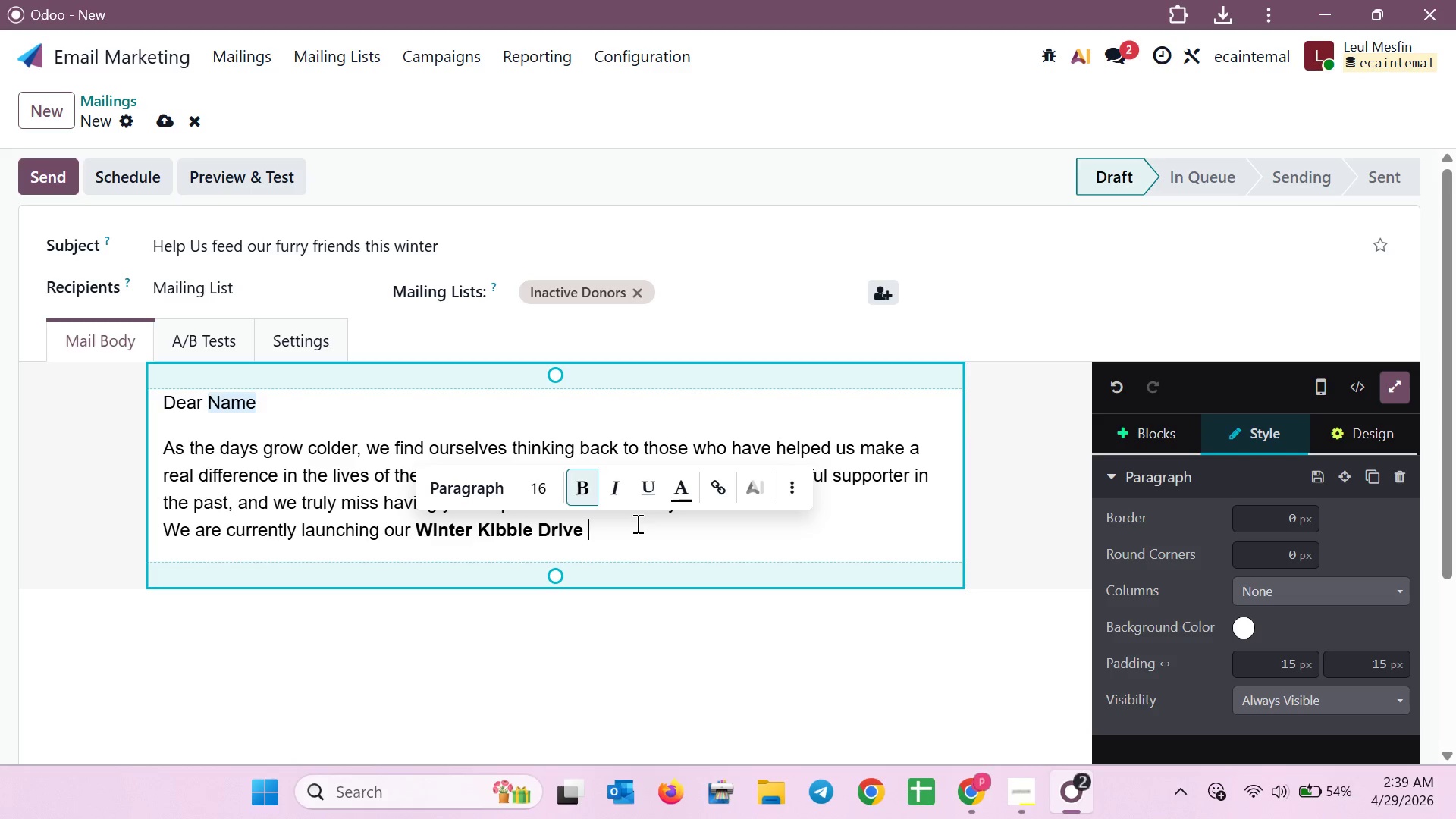 
hold_key(key=G, duration=0.31)
 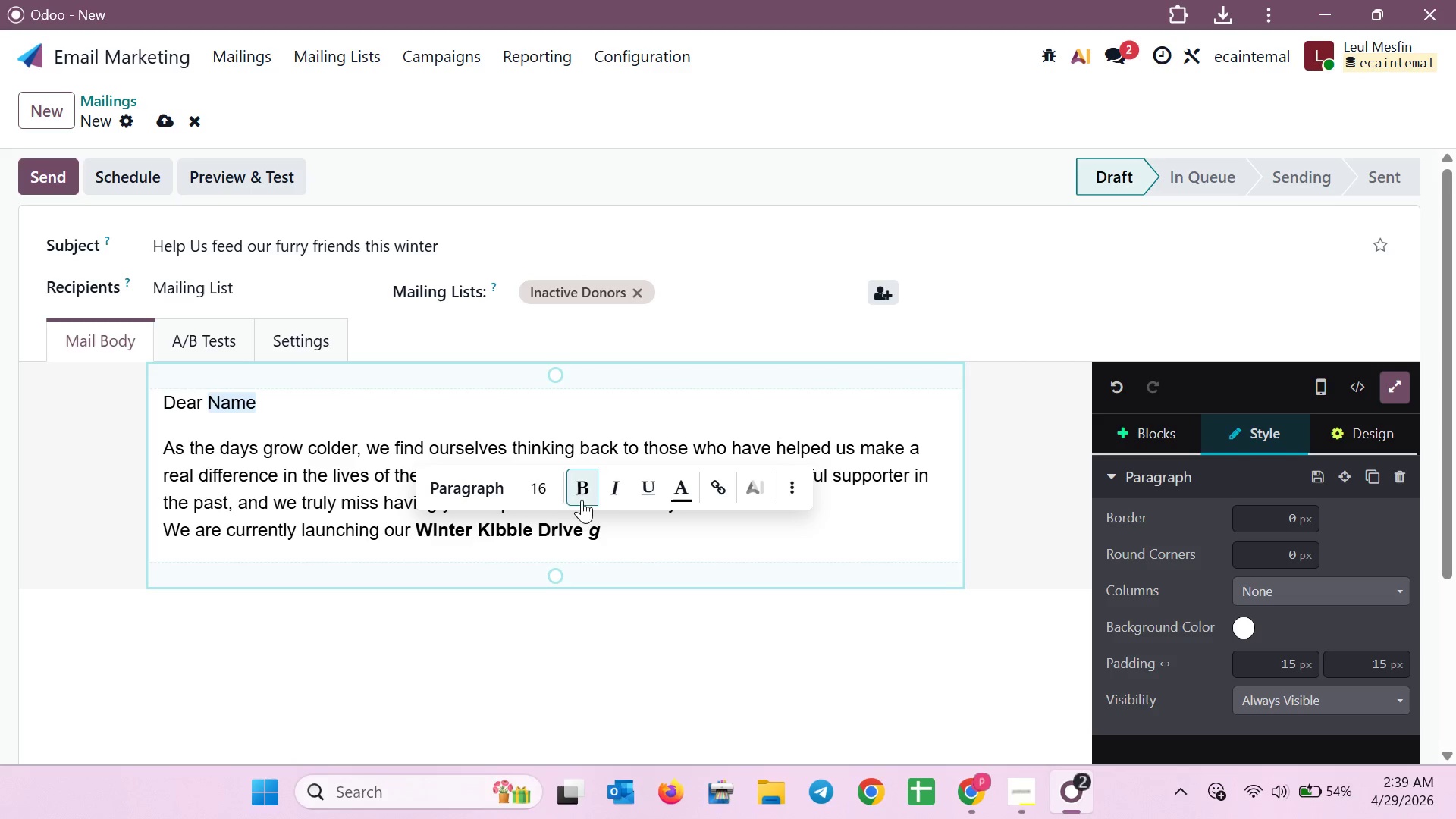 
double_click([573, 496])
 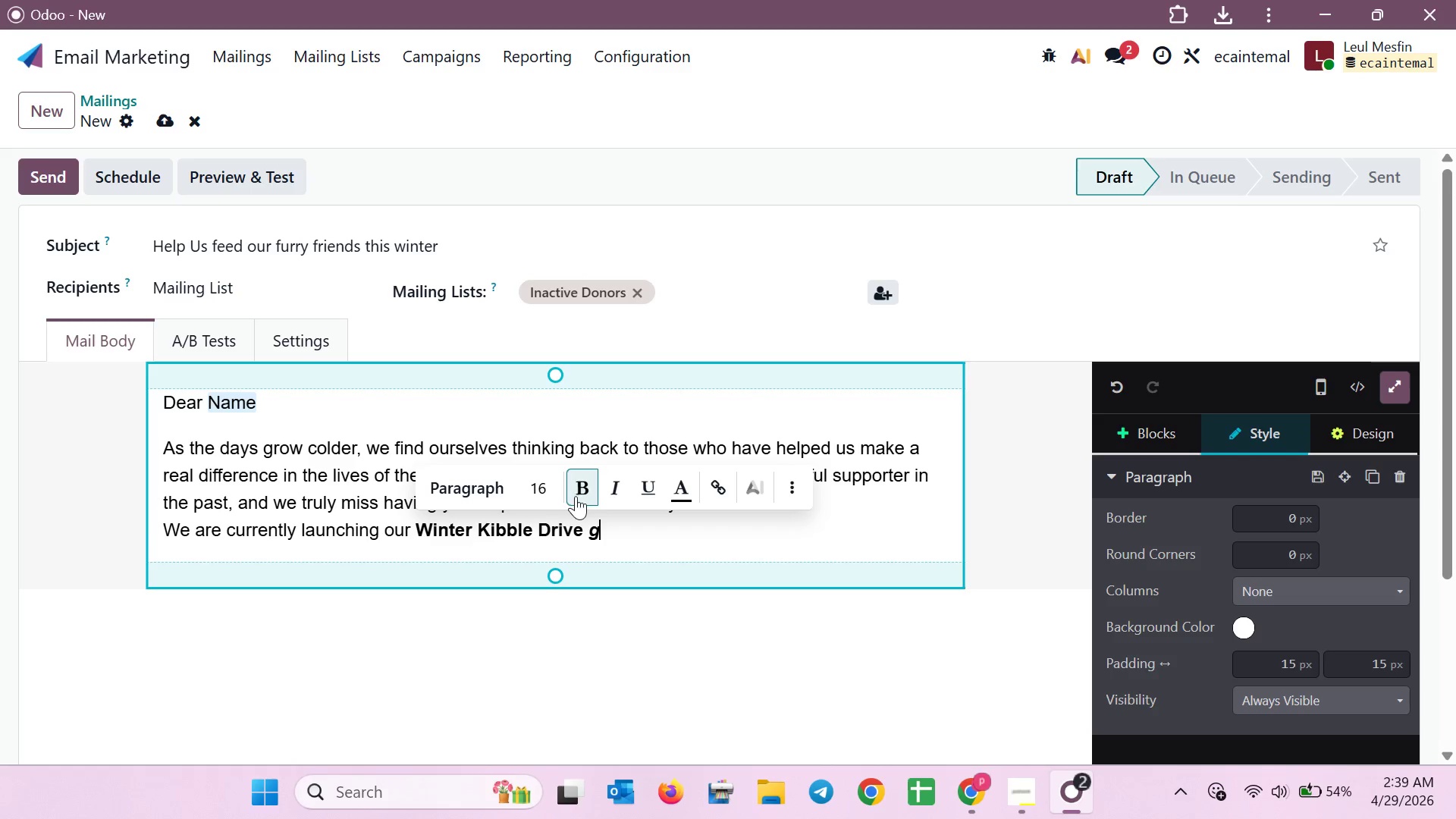 
triple_click([576, 496])
 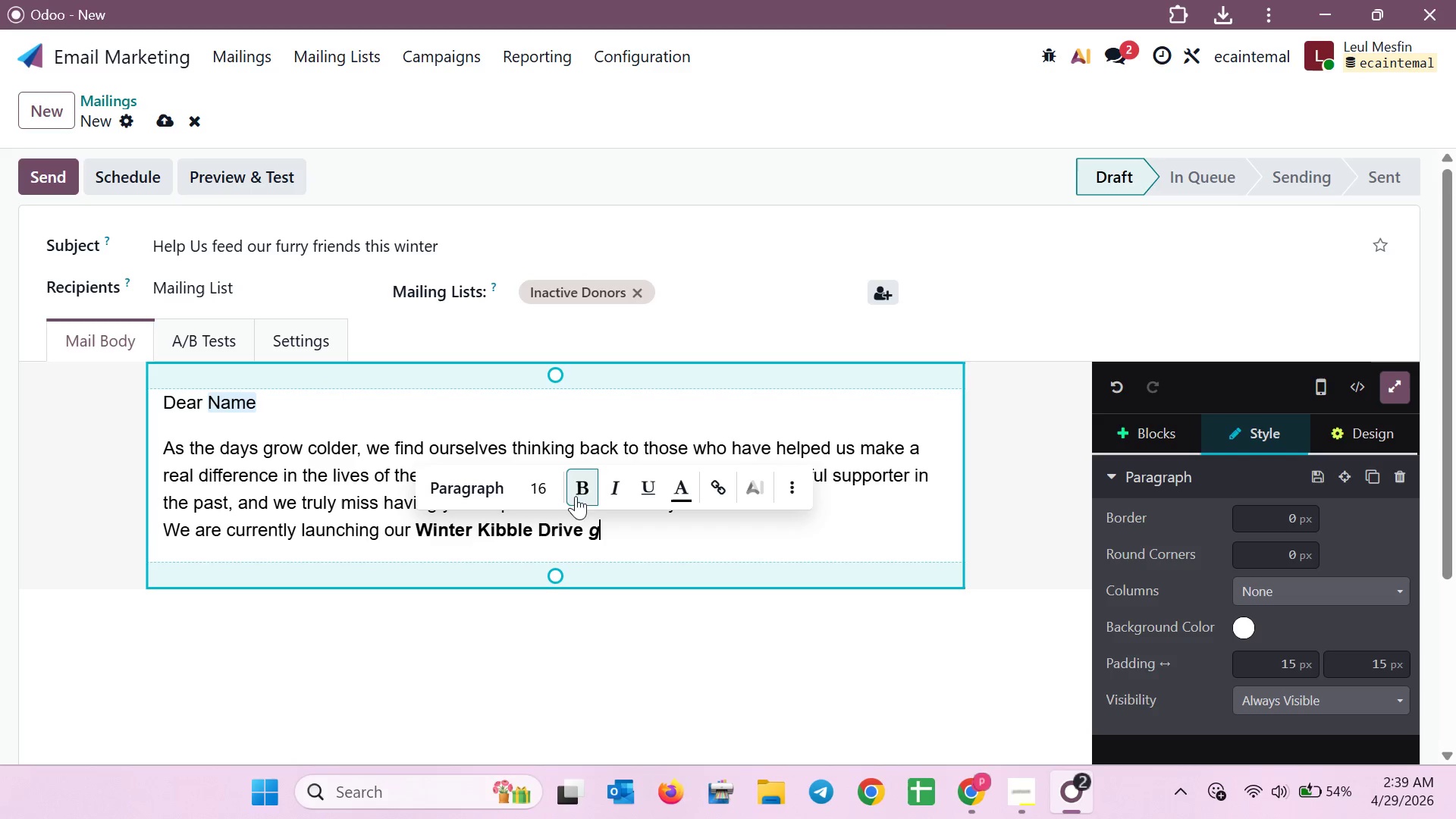 
right_click([576, 496])
 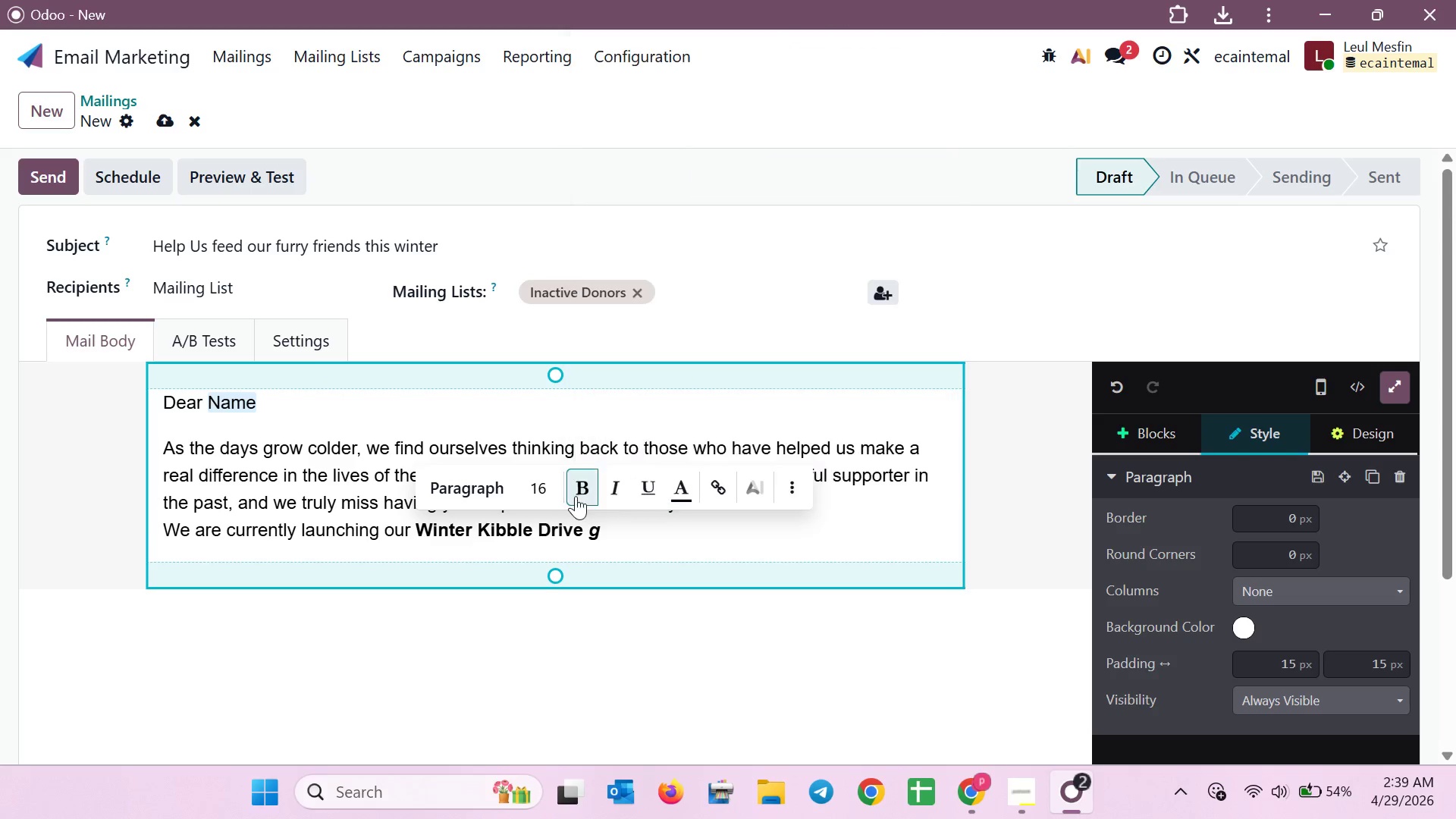 
double_click([576, 496])
 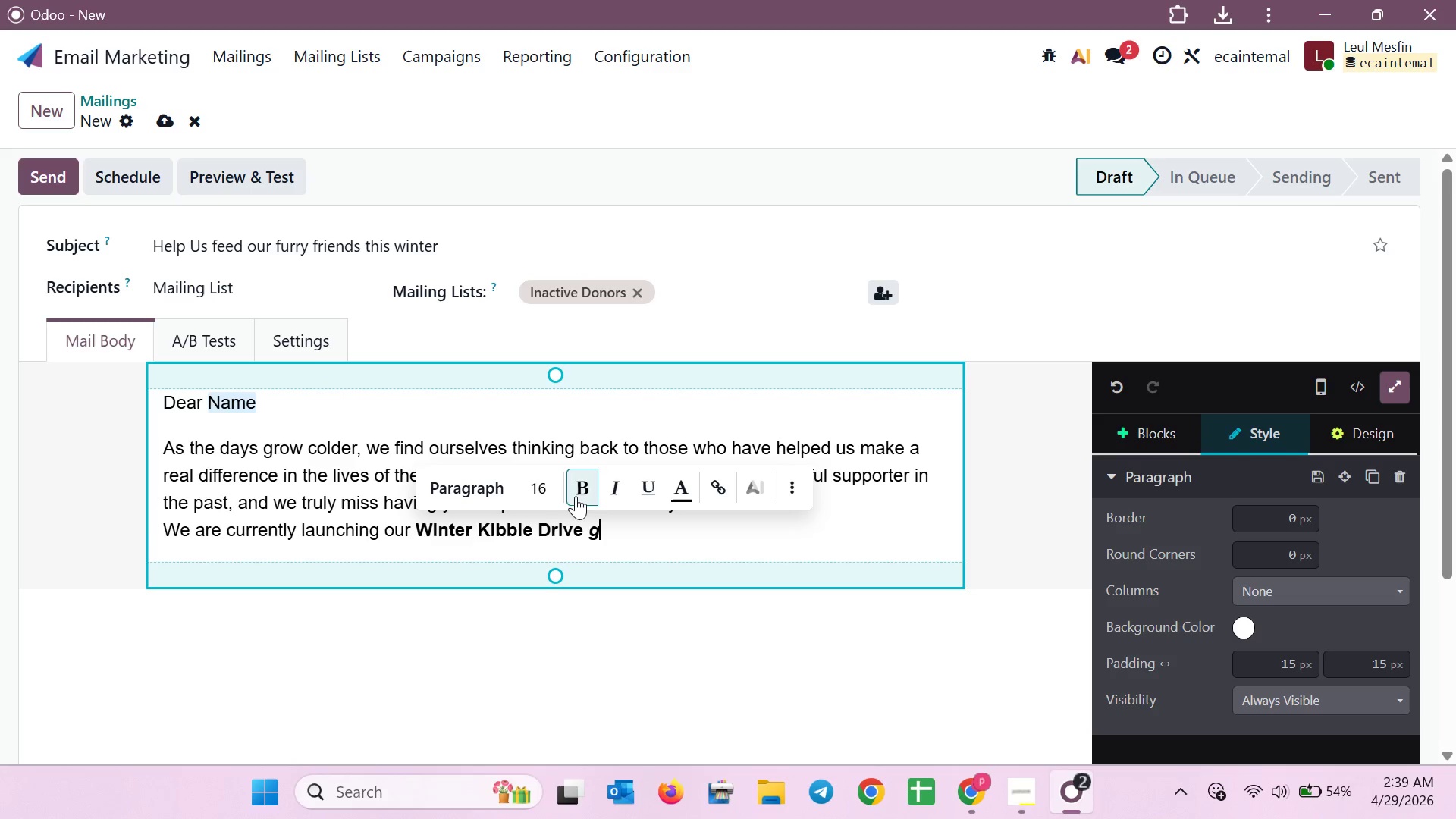 
triple_click([576, 496])
 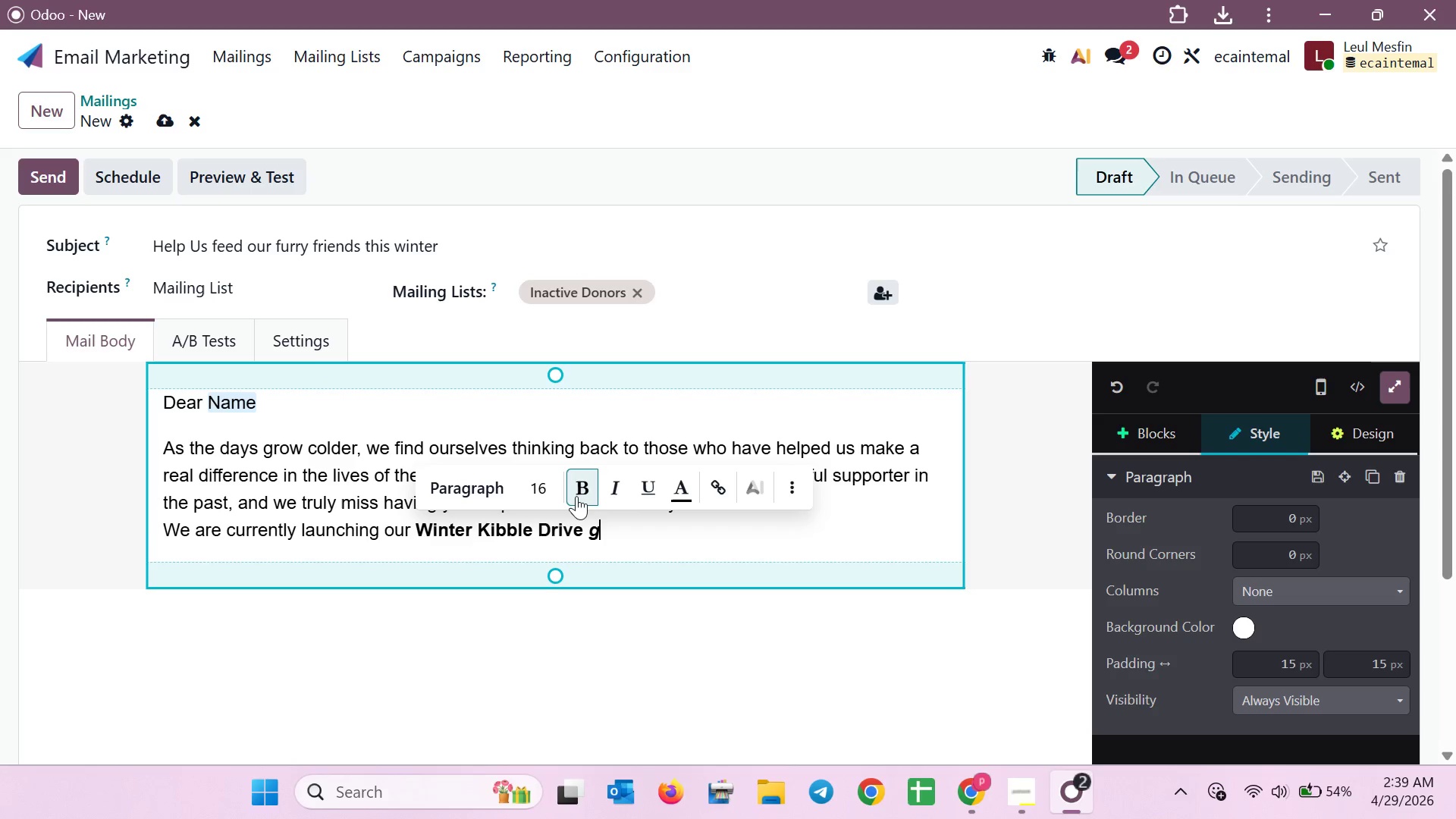 
triple_click([576, 496])
 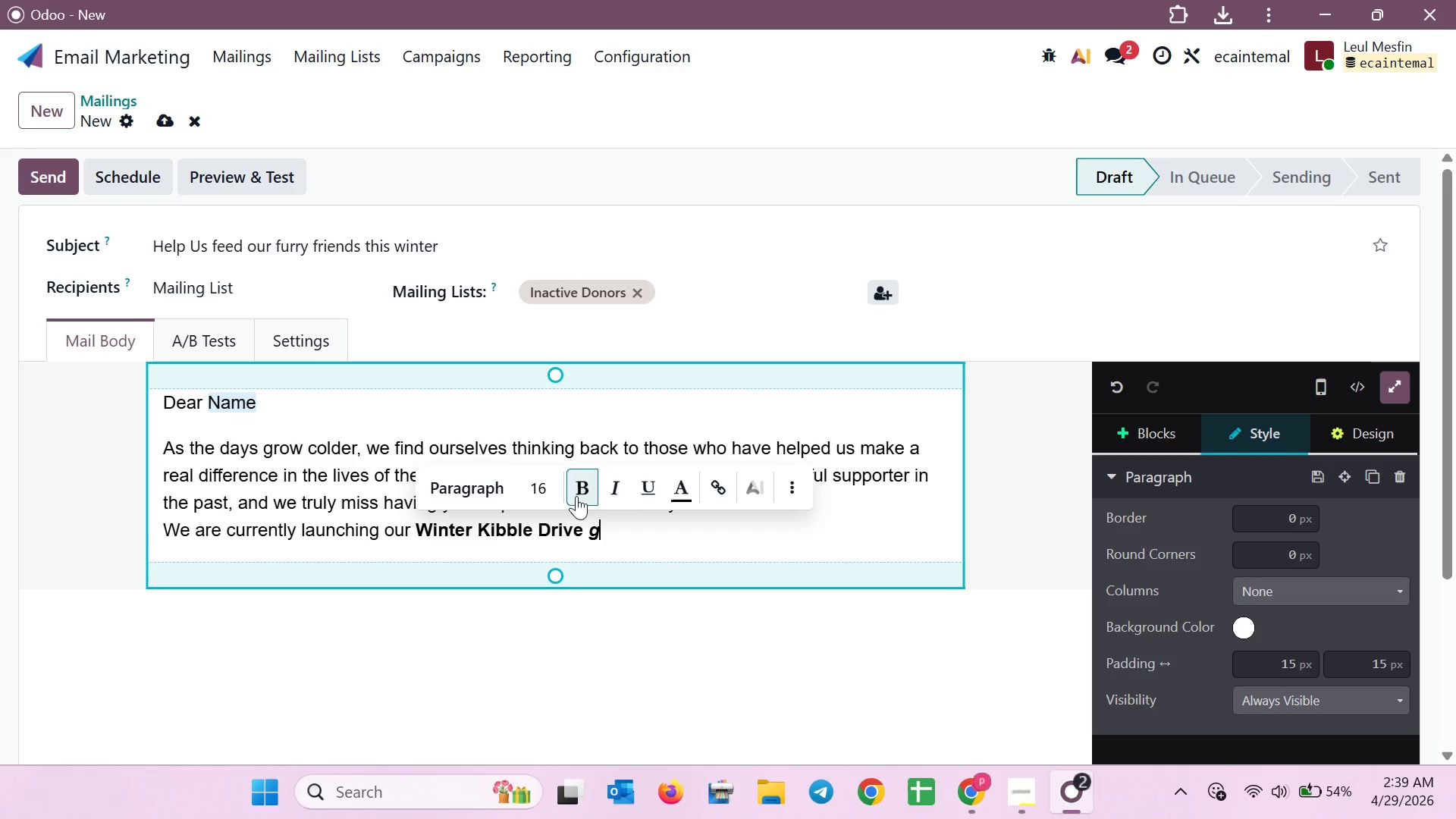 
triple_click([576, 496])
 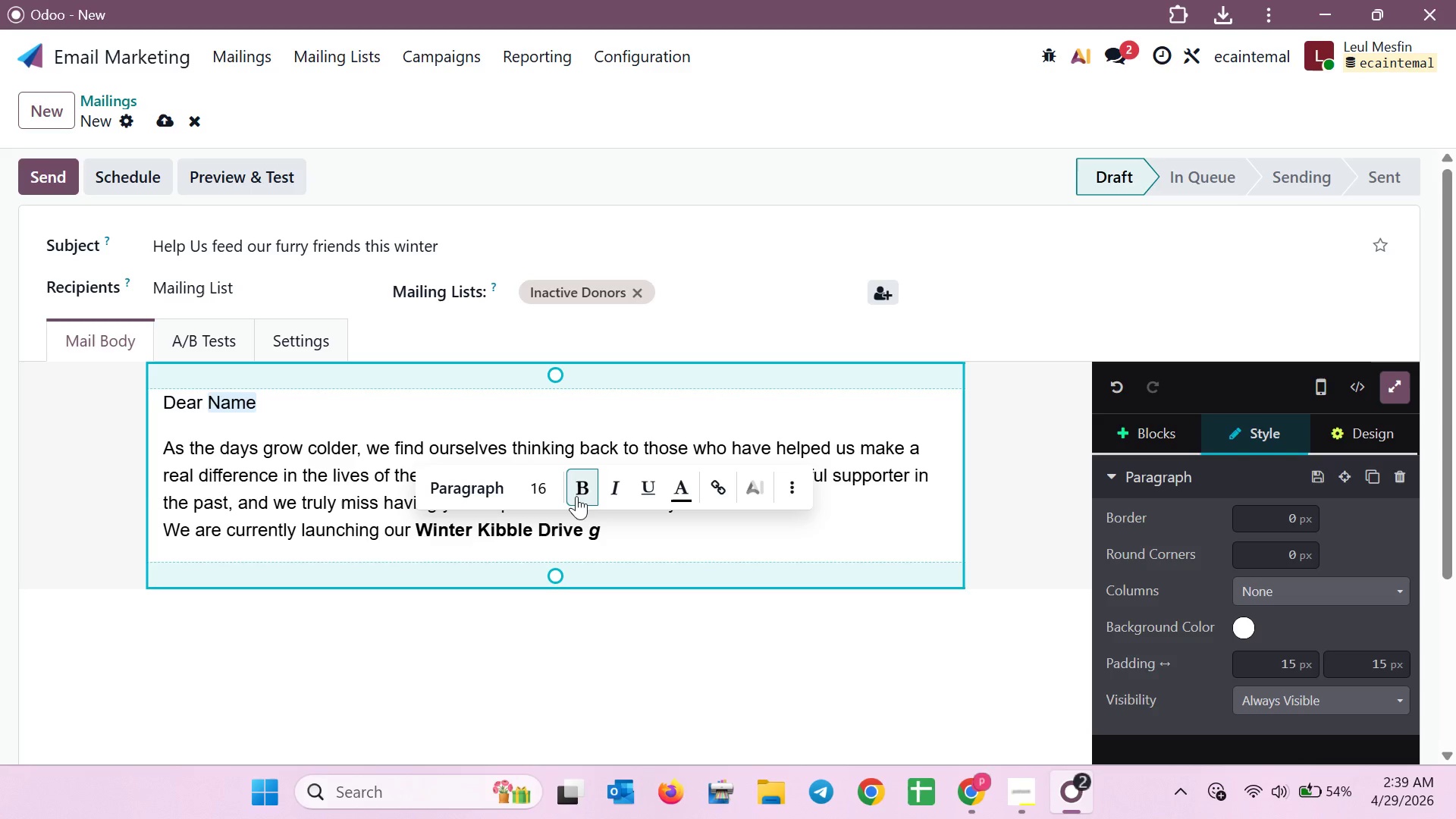 
key(Backspace)
type(hhhj)
 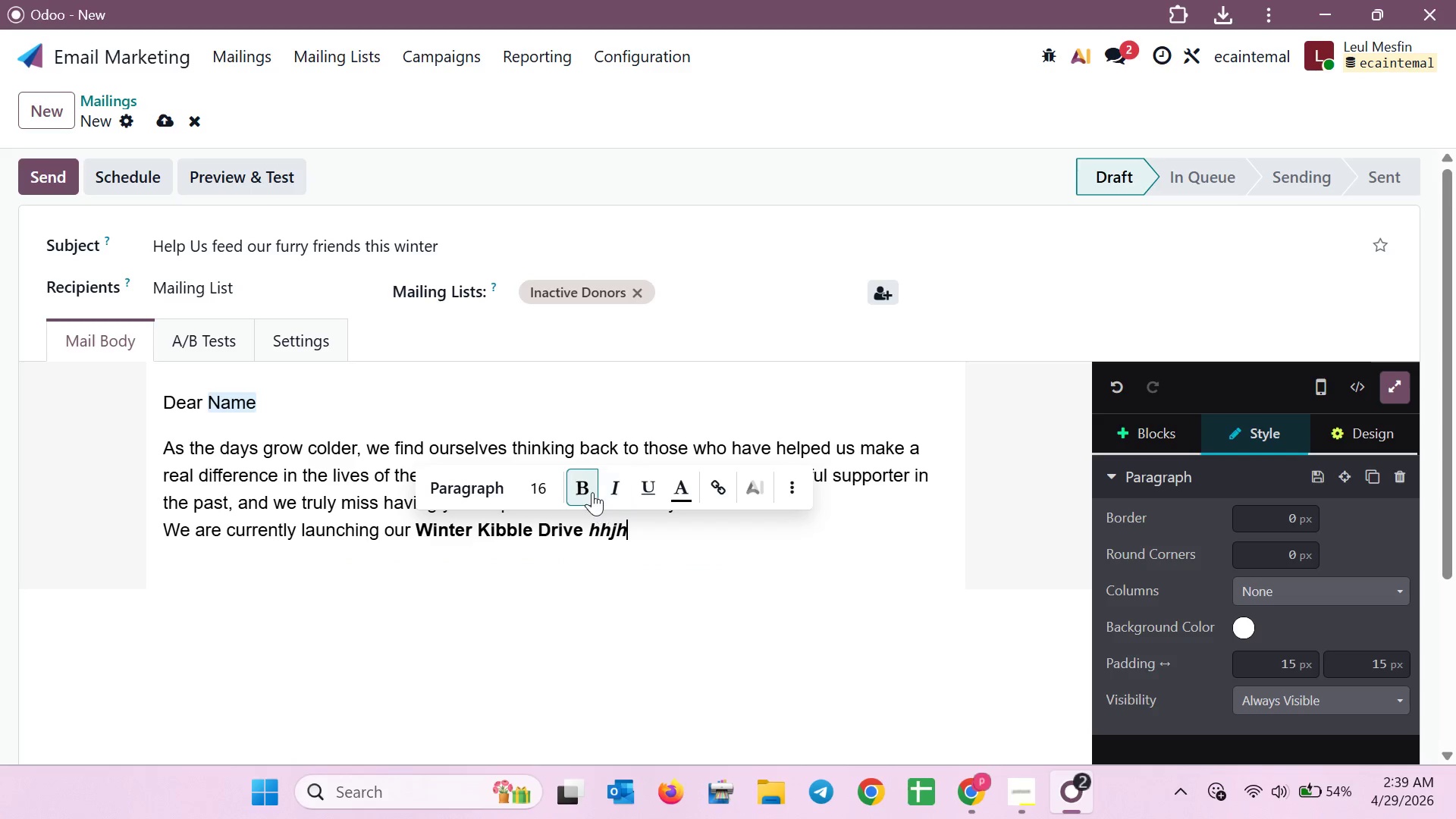 
double_click([592, 490])
 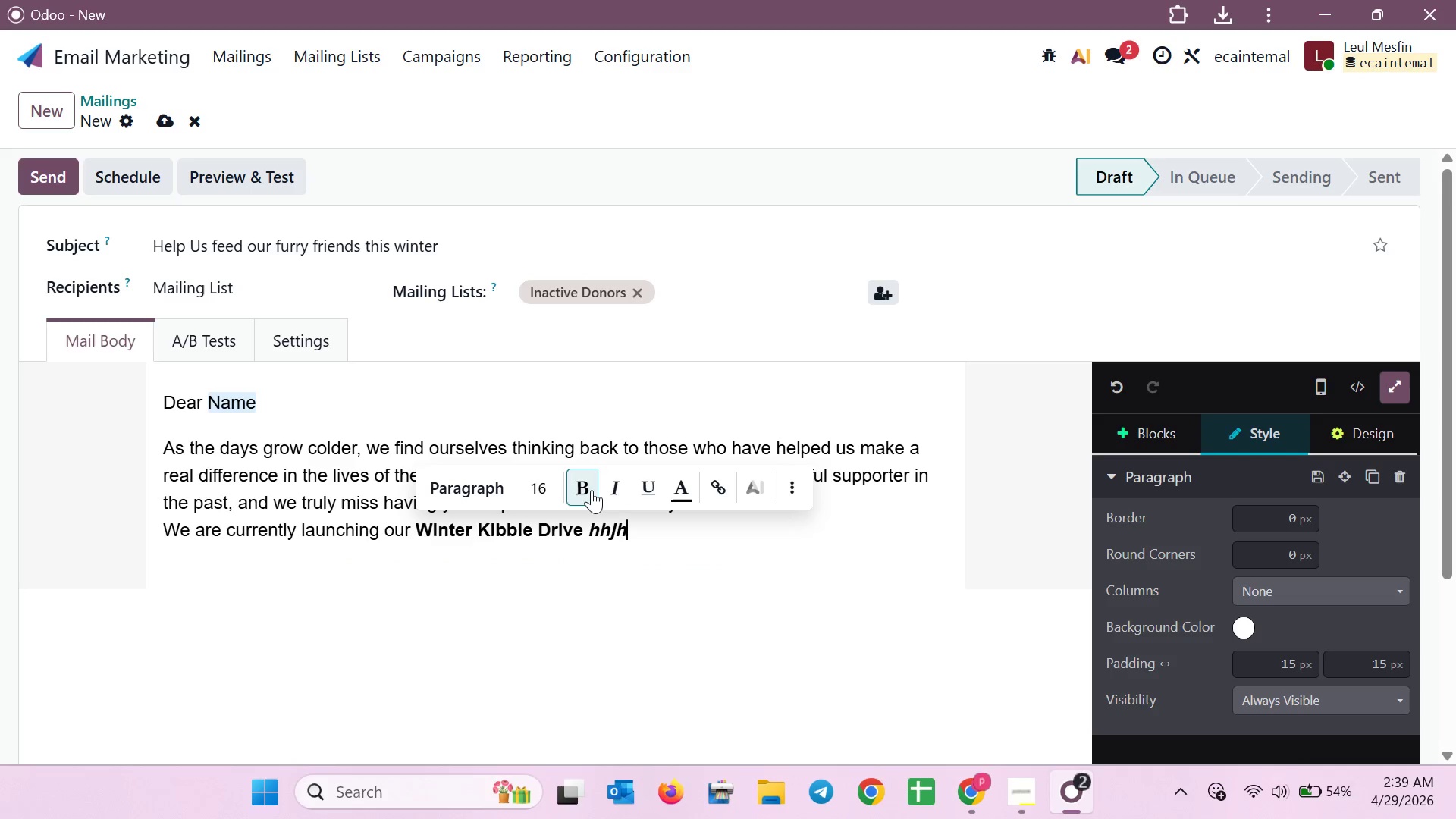 
triple_click([592, 490])
 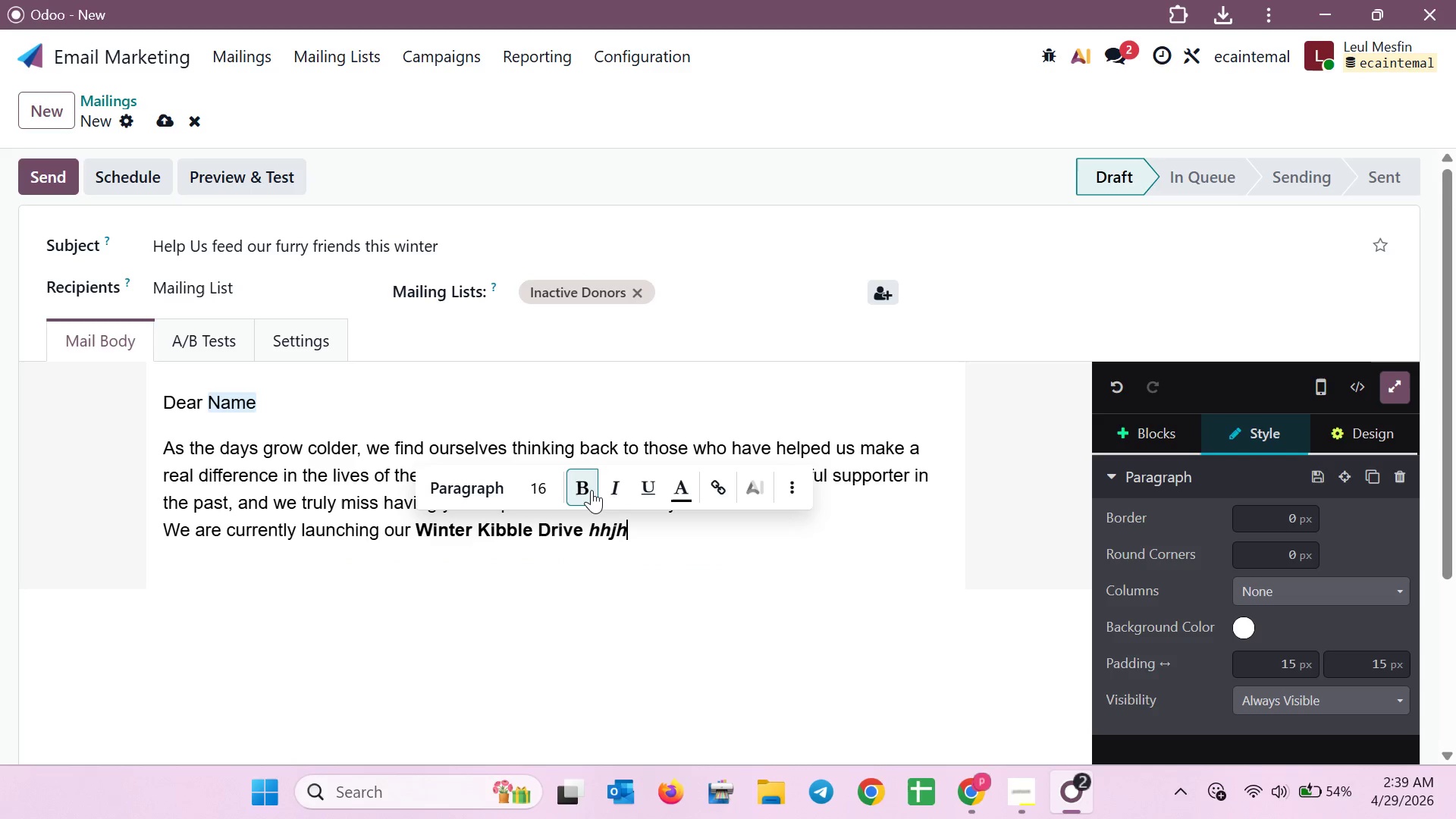 
triple_click([592, 490])
 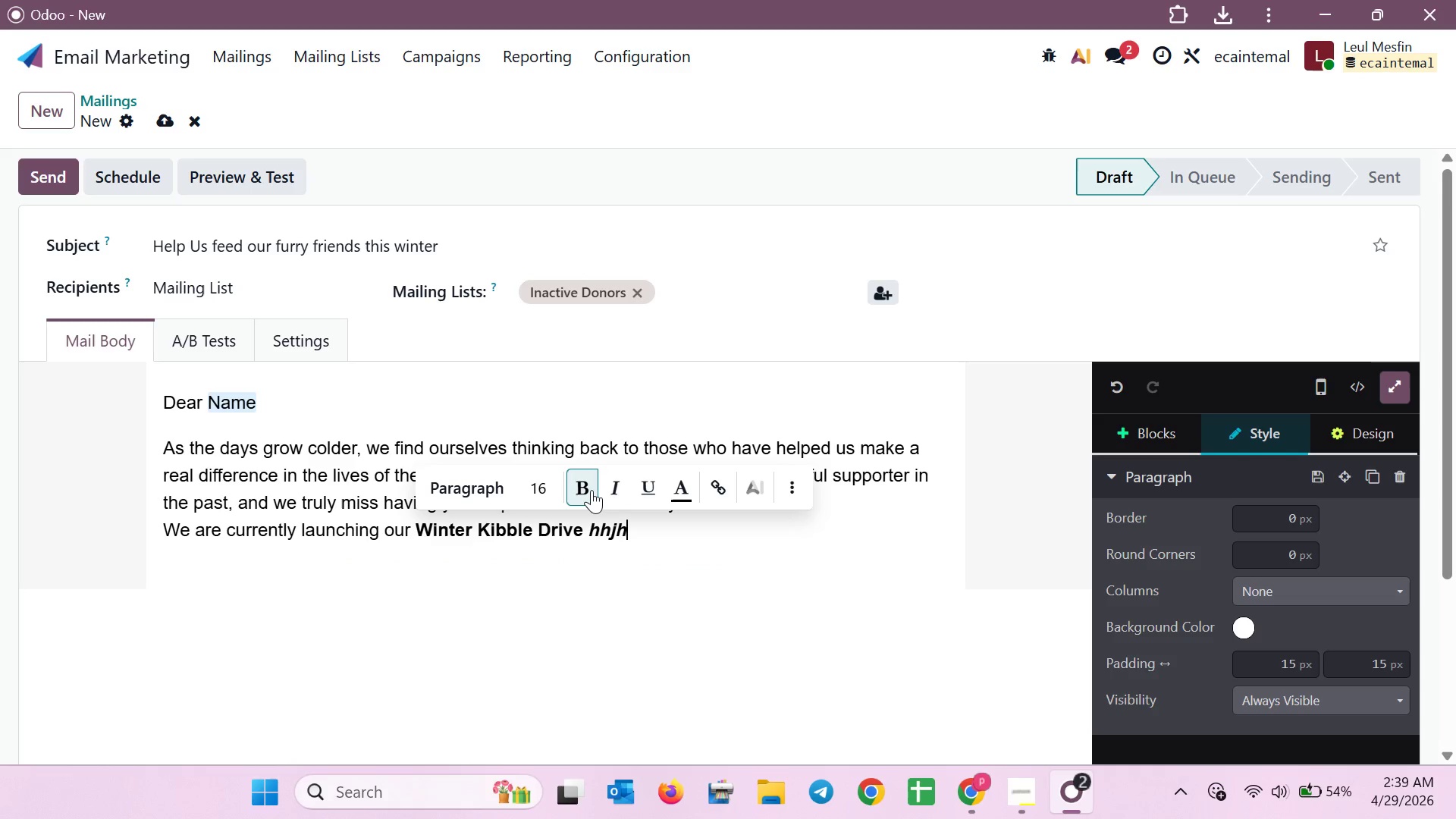 
triple_click([592, 490])
 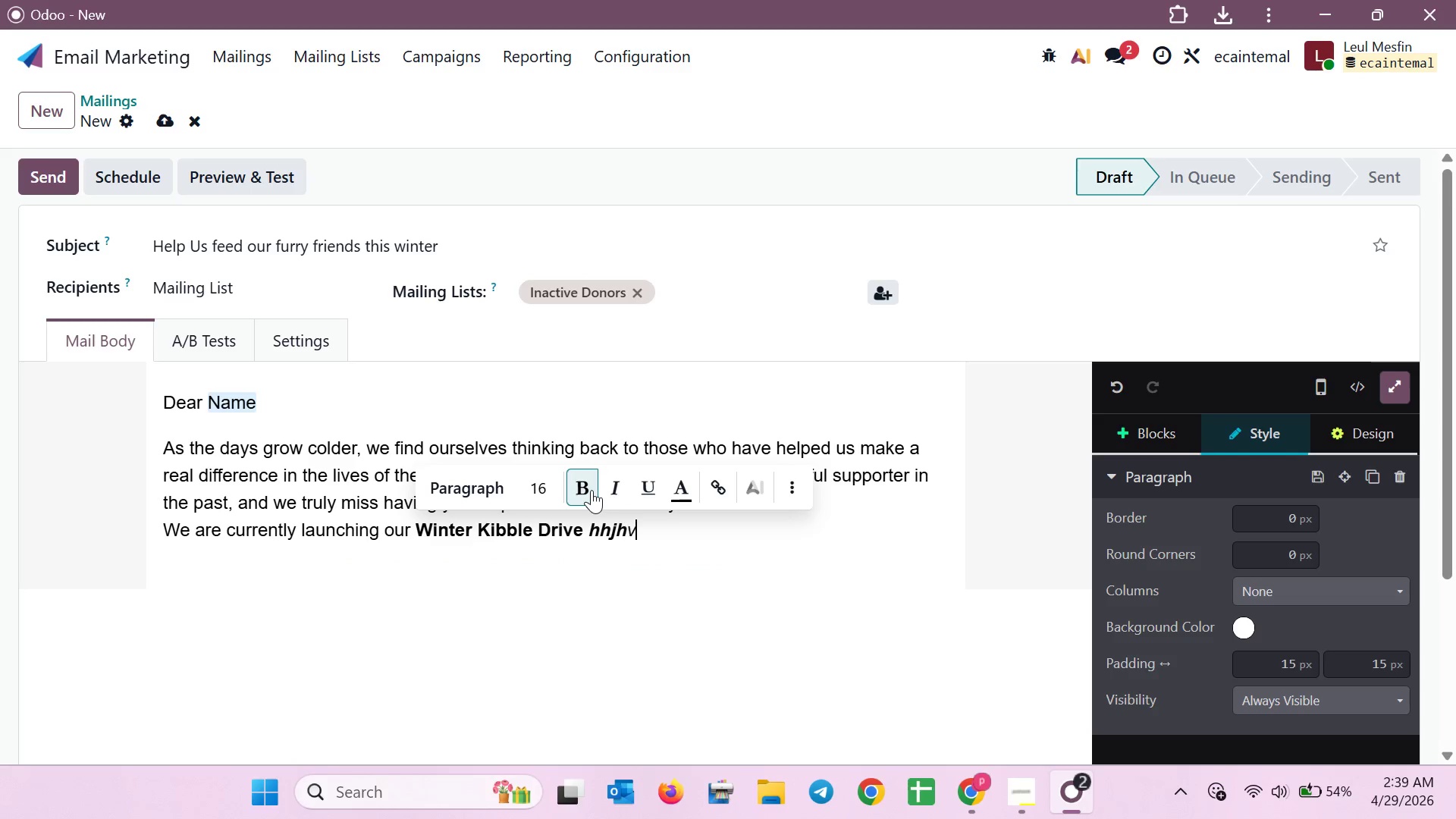 
type(vf)
key(Backspace)
key(Backspace)
key(Backspace)
key(Backspace)
key(Backspace)
key(Backspace)
 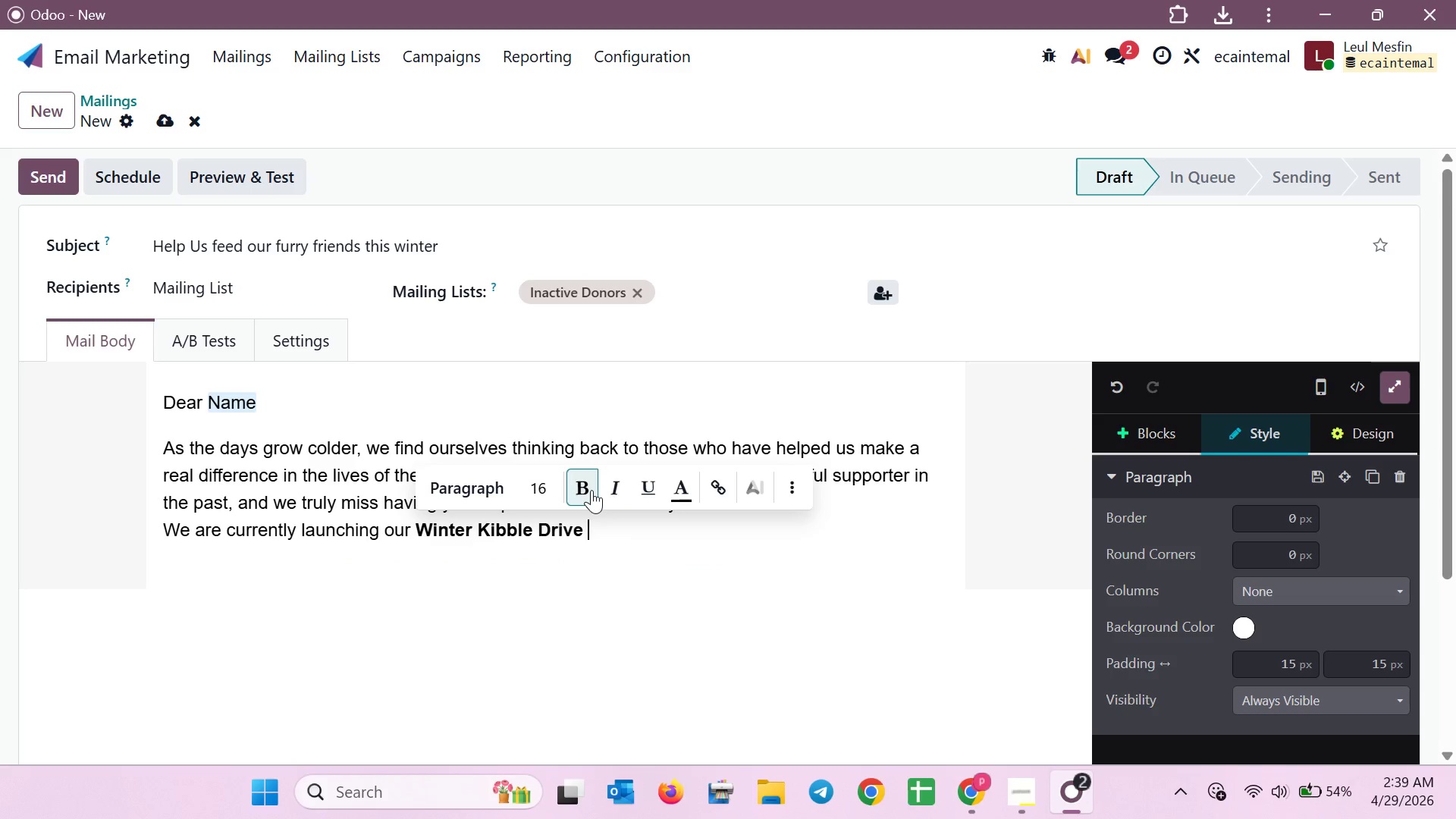 
left_click([592, 490])
 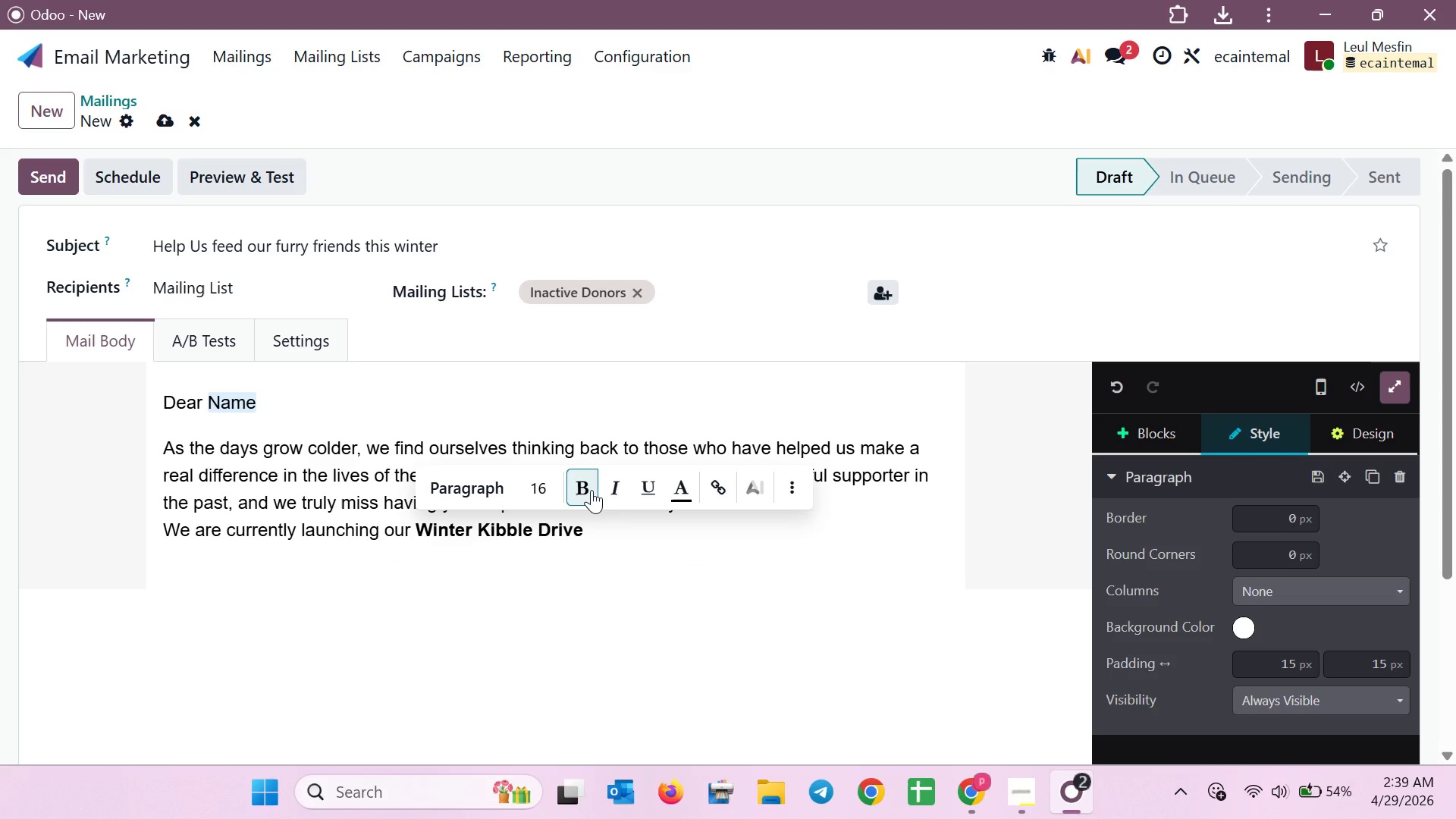 
type(ggg)
 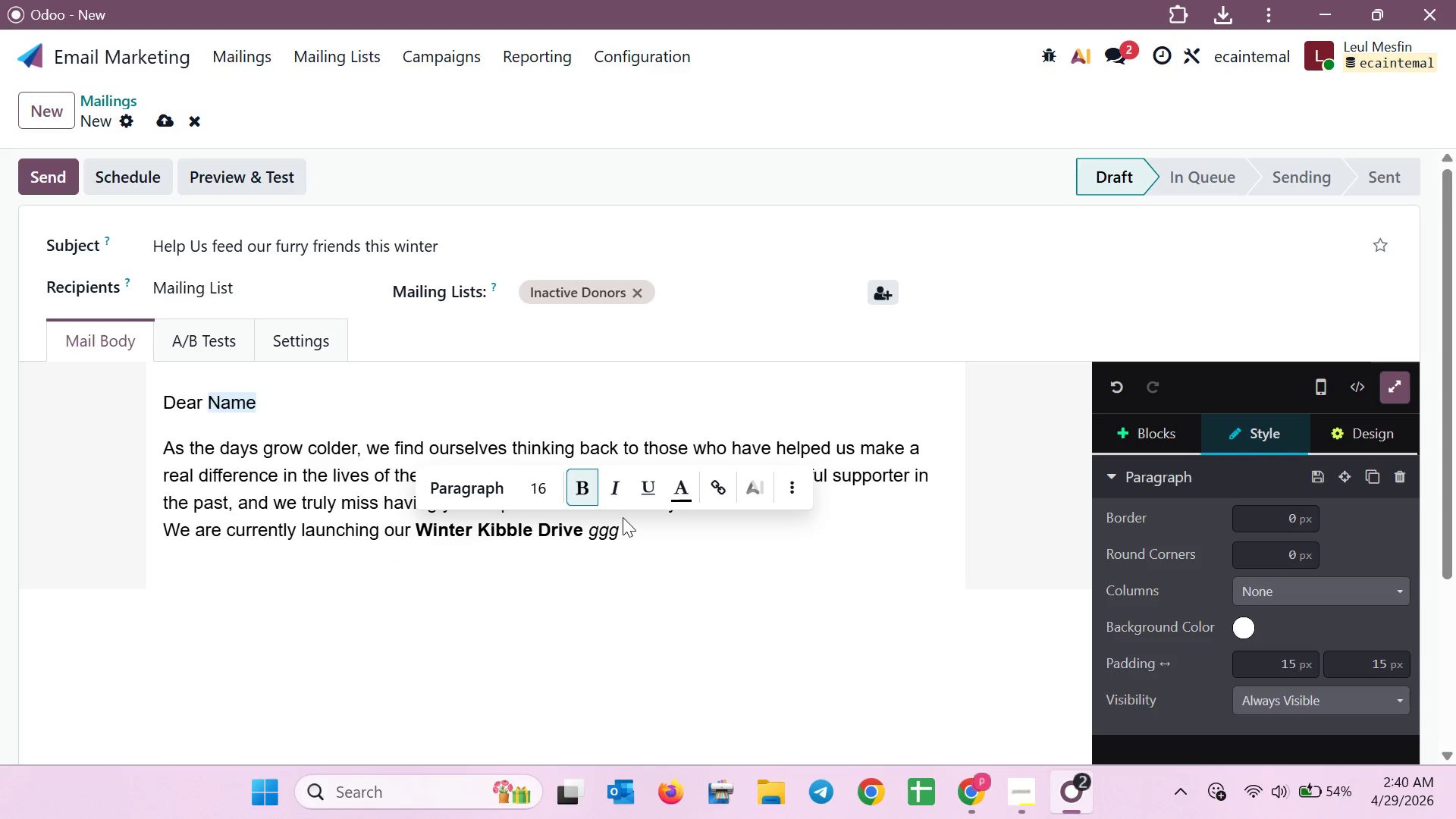 
key(Backspace)
 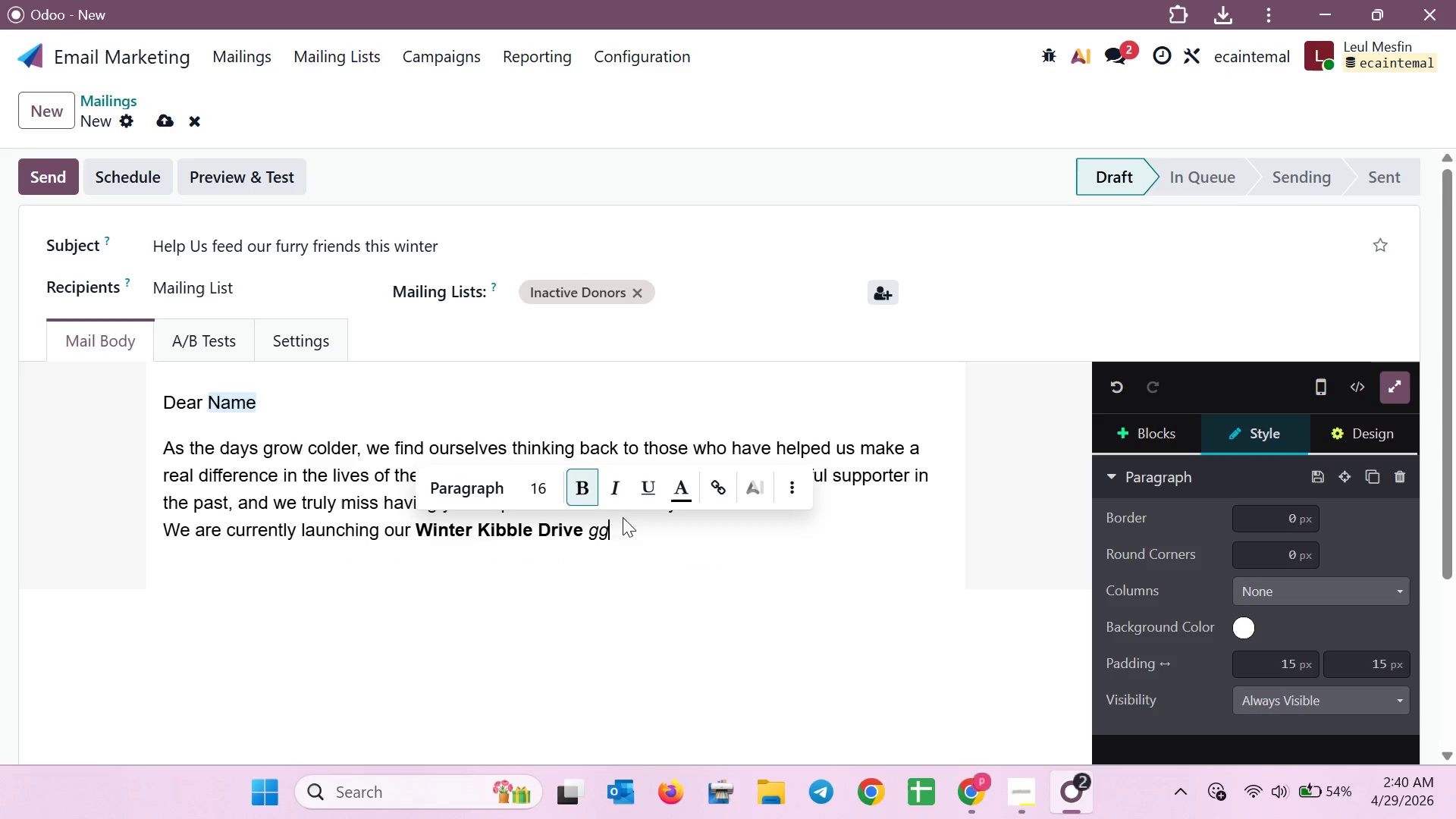 
key(Backspace)
 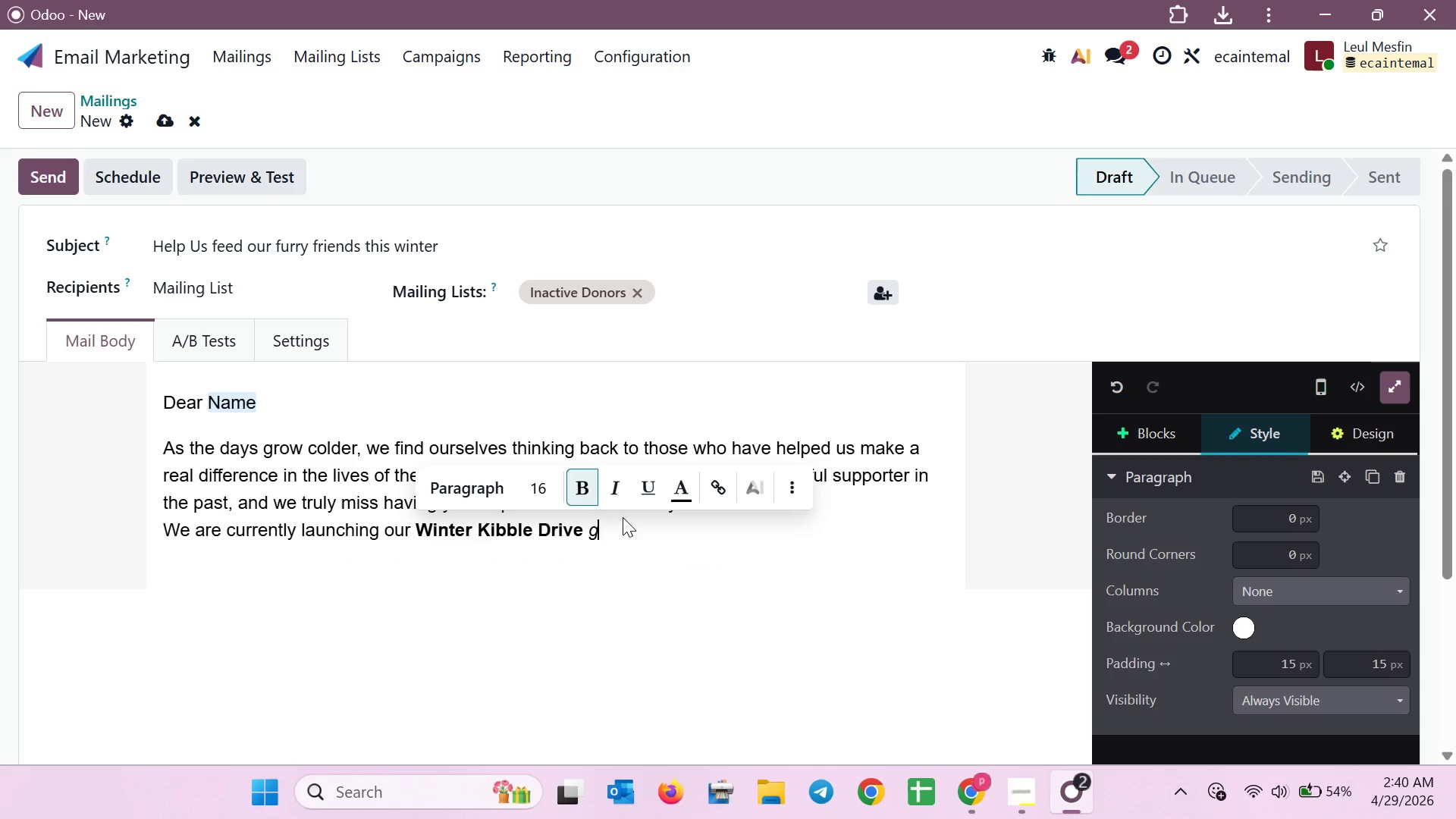 
key(Backspace)
 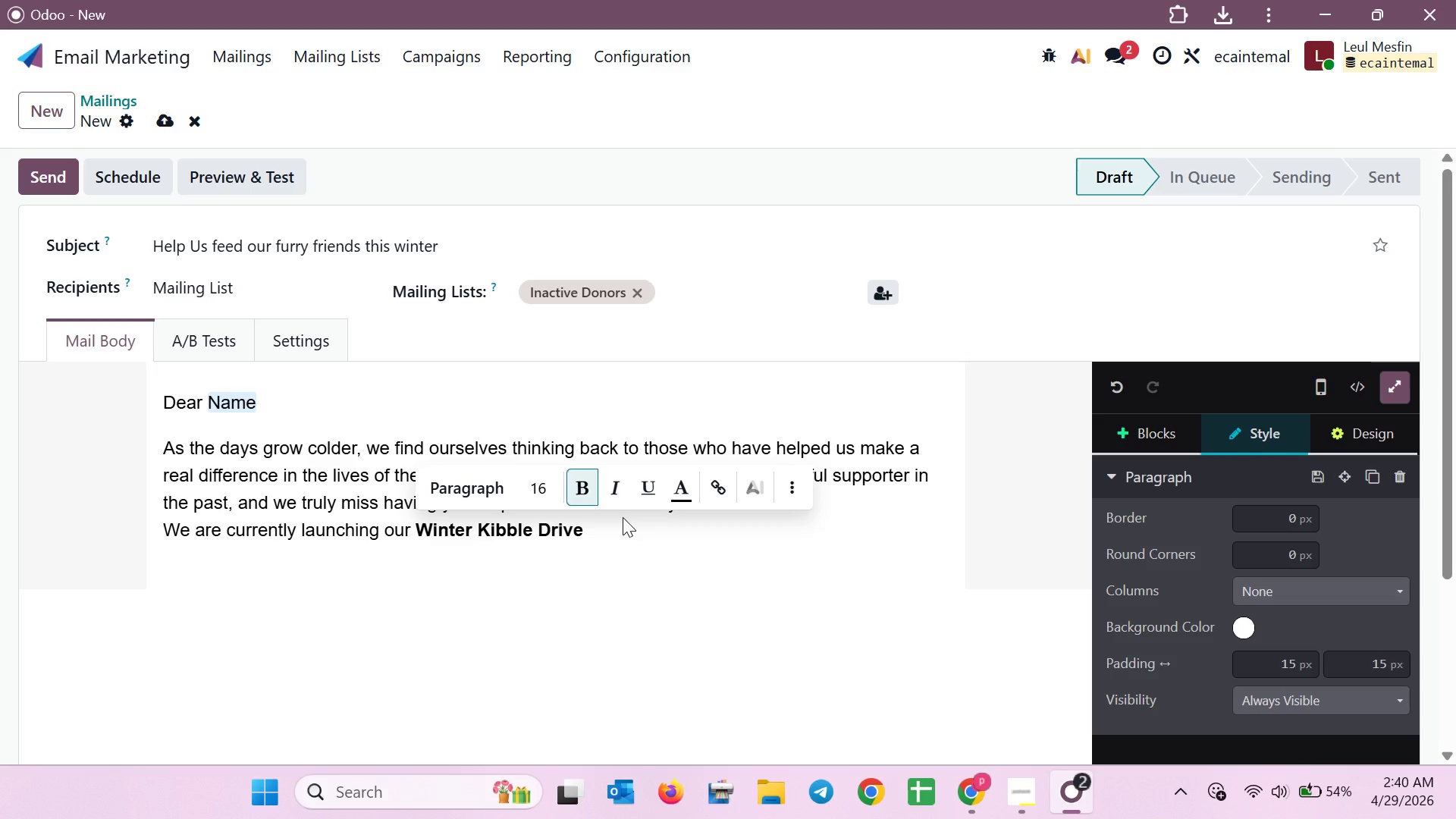 
key(Backspace)
type(, our )
key(Backspace)
key(Backspace)
key(Backspace)
key(Backspace)
 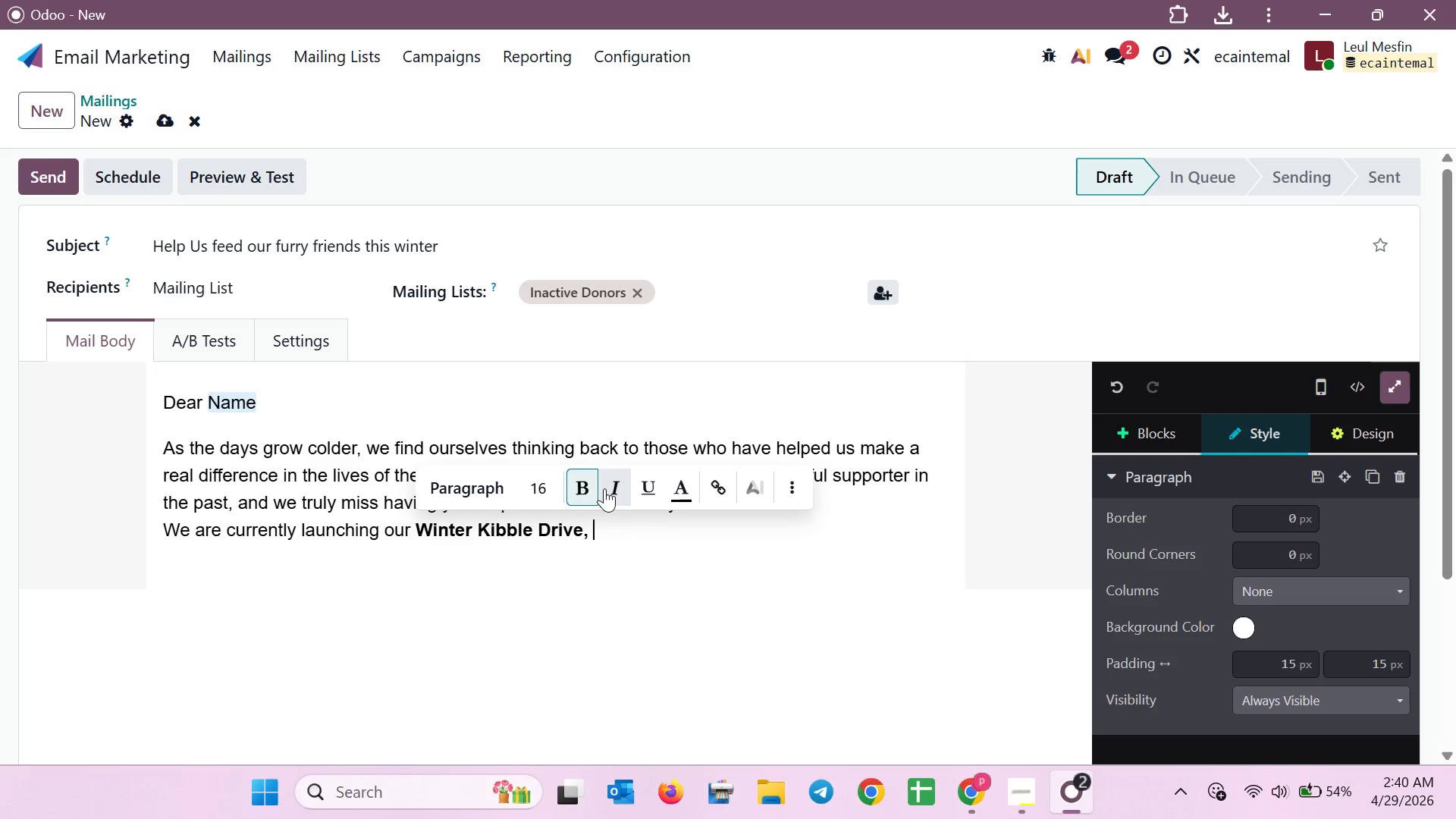 
left_click([585, 490])
 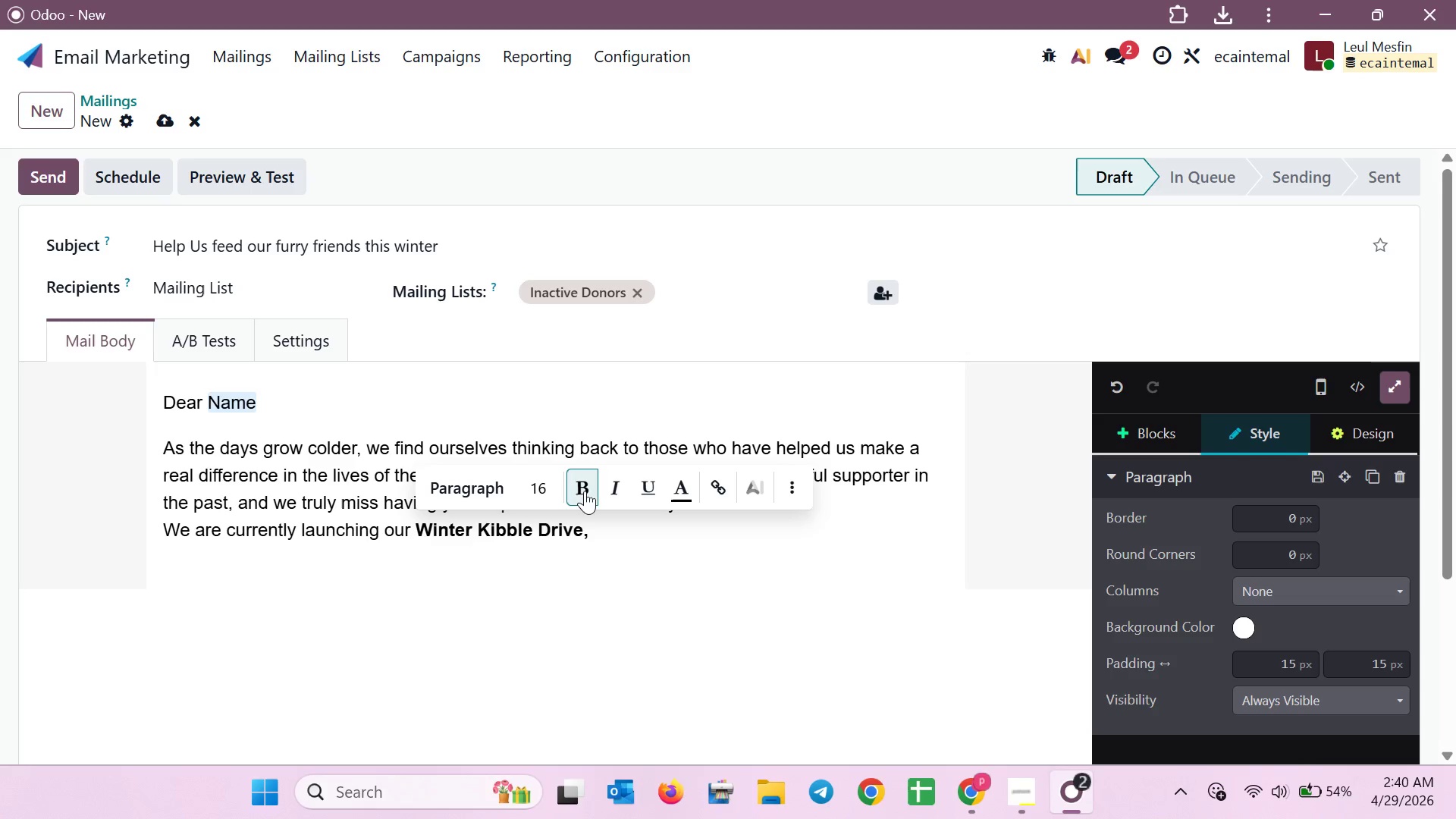 
type(our )
 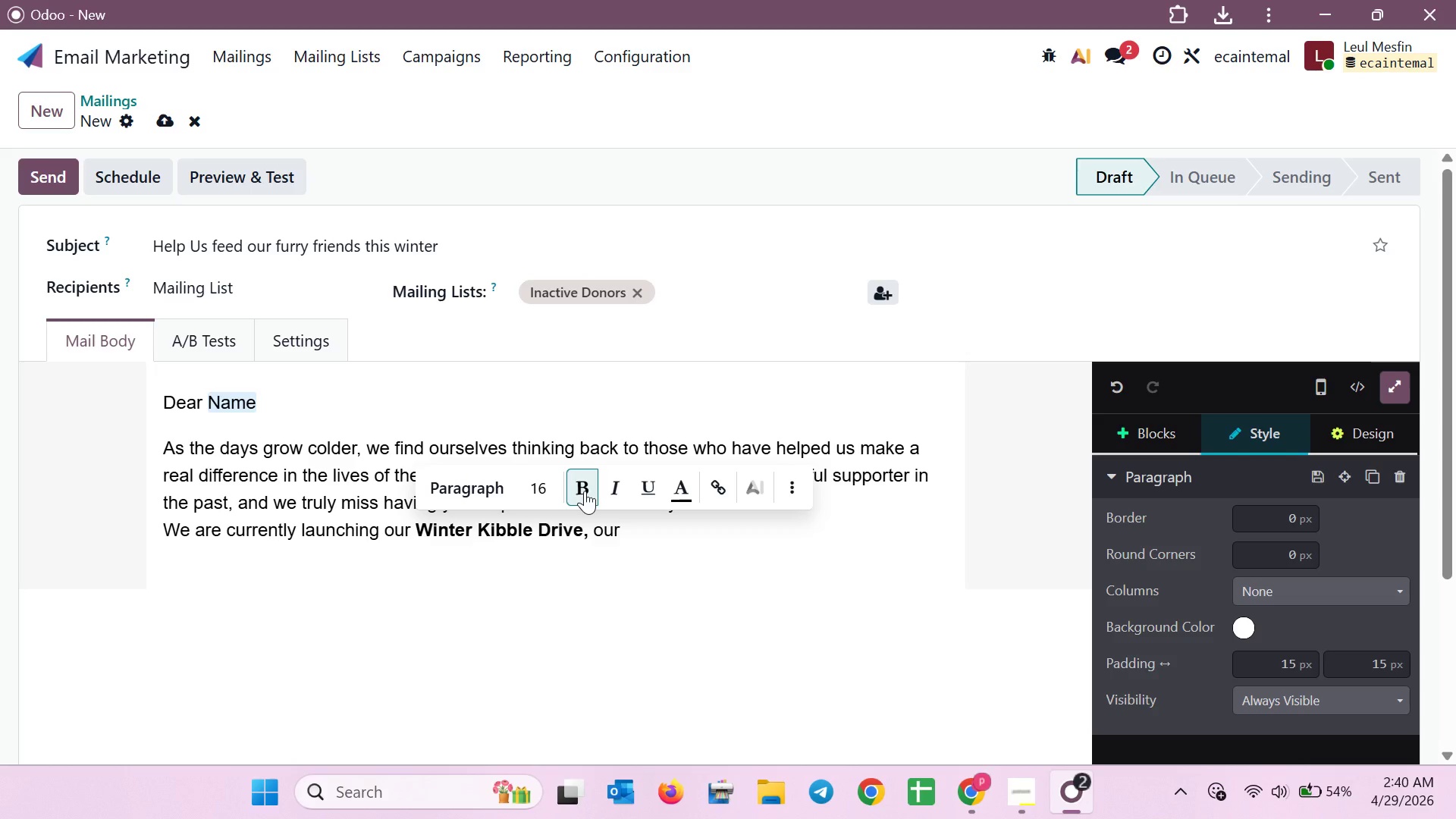 
type(goal is to ensure every one of our rescues stay warm )
key(Backspace)
type(, helthey )
key(Backspace)
key(Backspace)
key(Backspace)
key(Backspace)
key(Backspace)
key(Backspace)
type(althy )
key(Backspace)
type(, and full thi)
key(Backspace)
type(rou)
 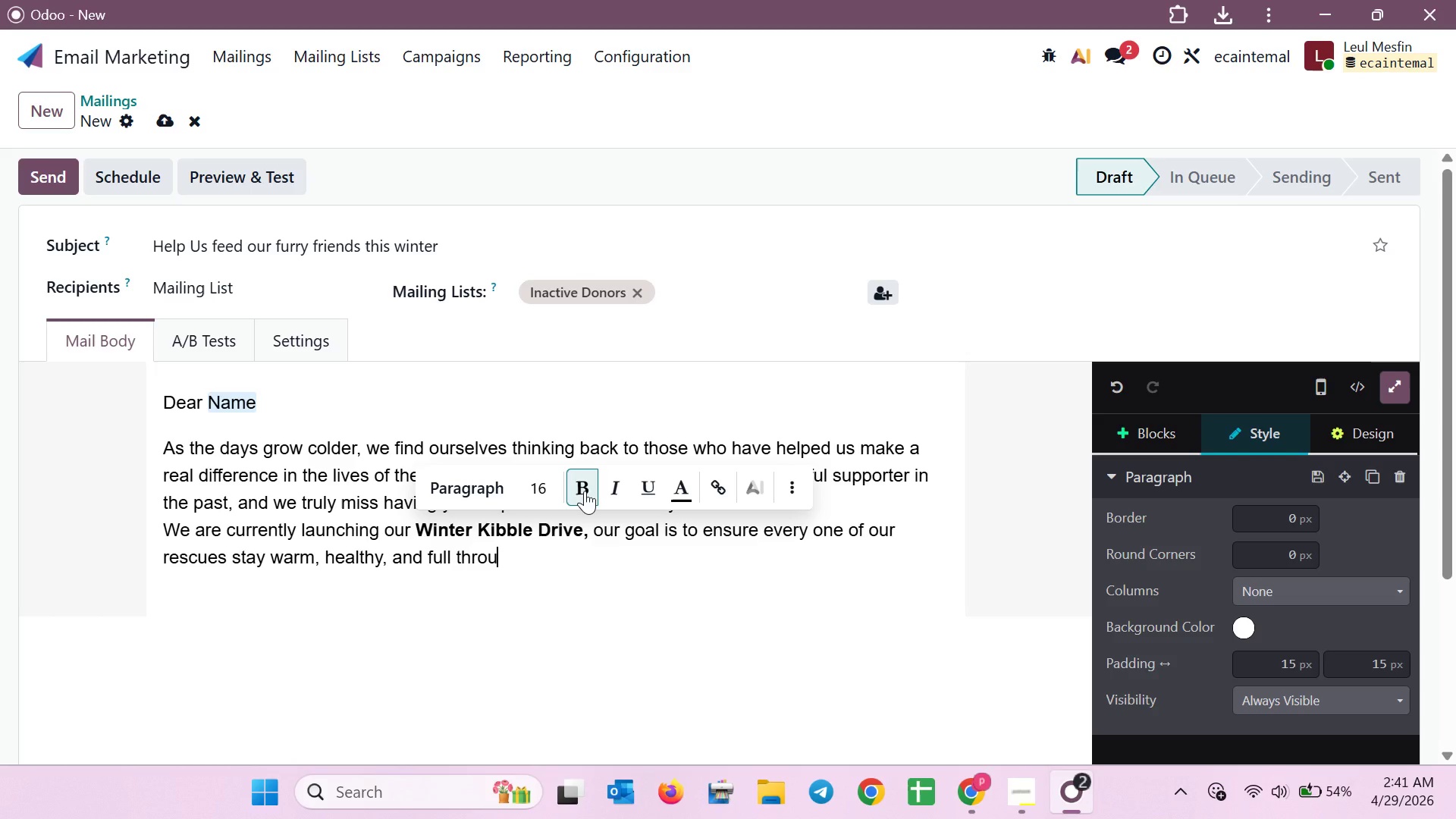 
wait(5.7)
 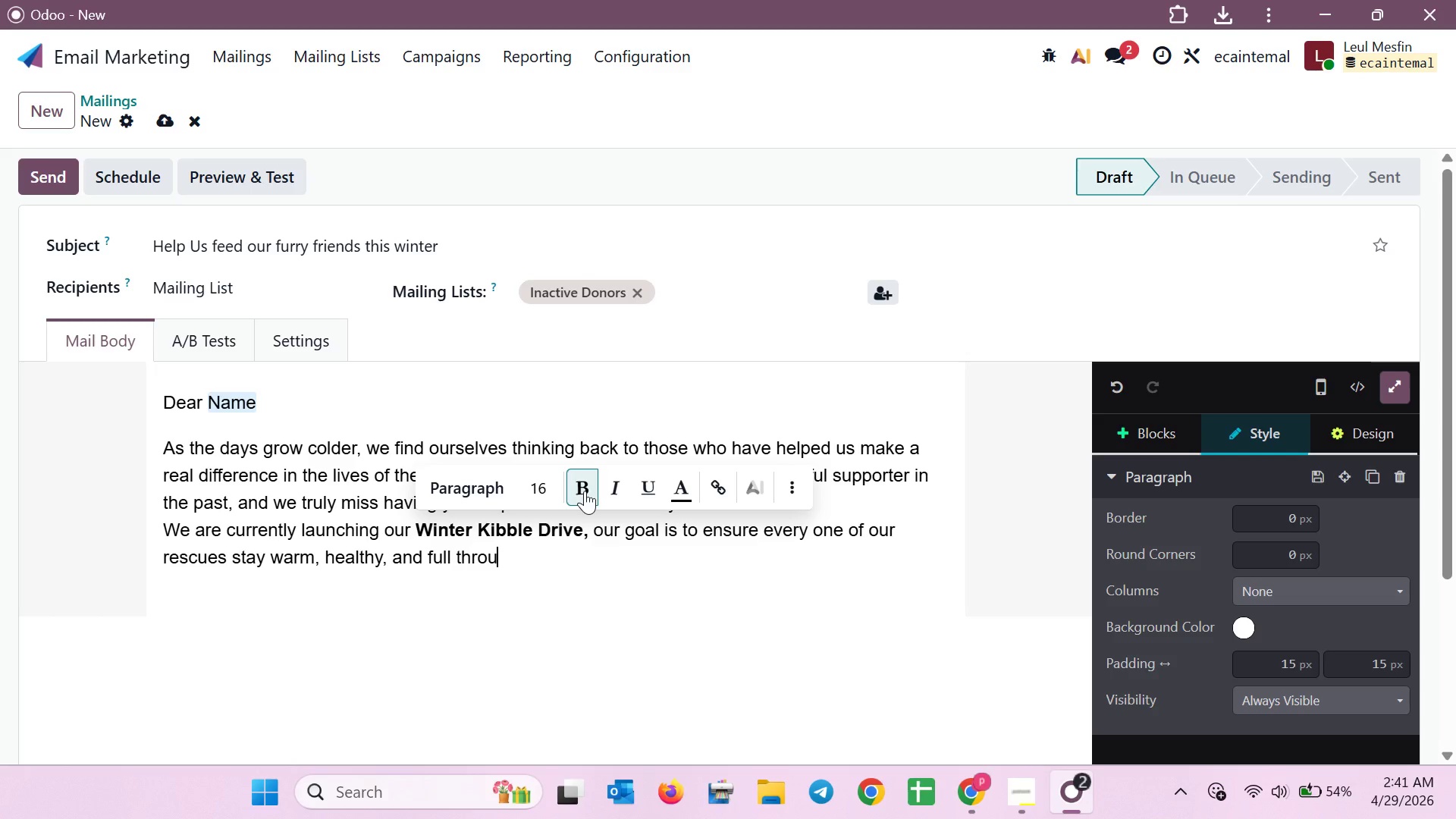 
type(h)
key(Backspace)
type(ght)
 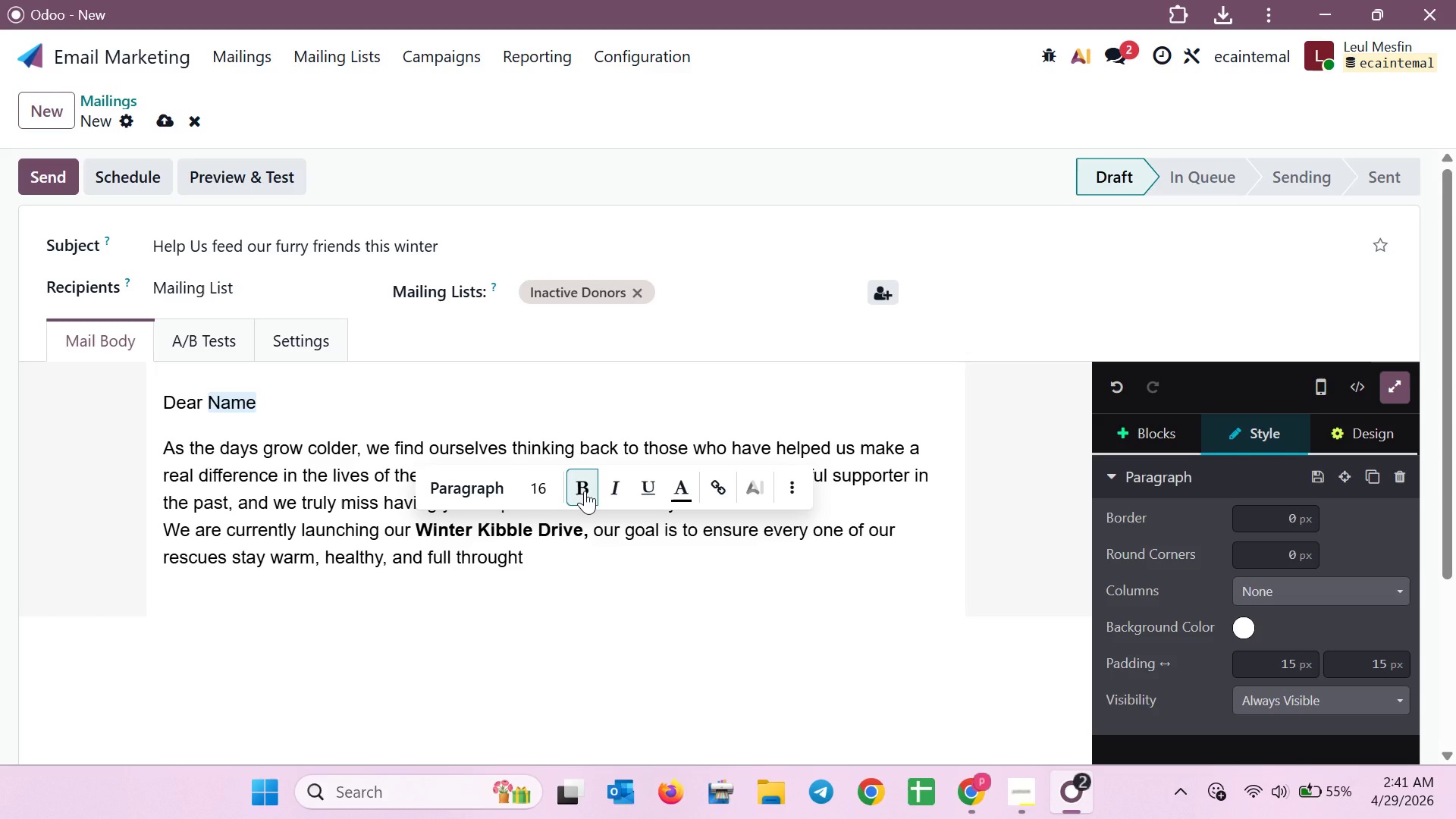 
wait(5.14)
 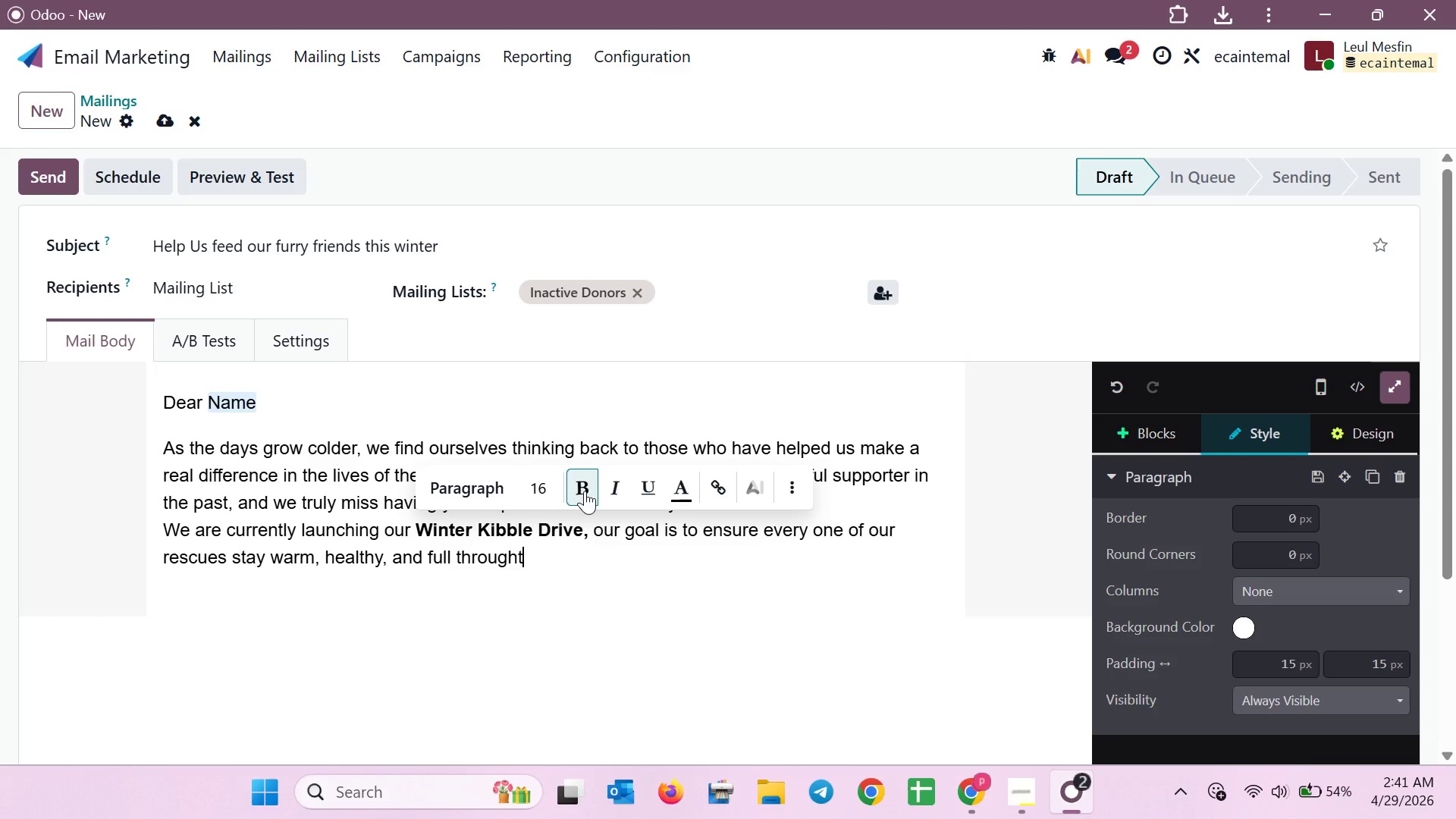 
type( the )
 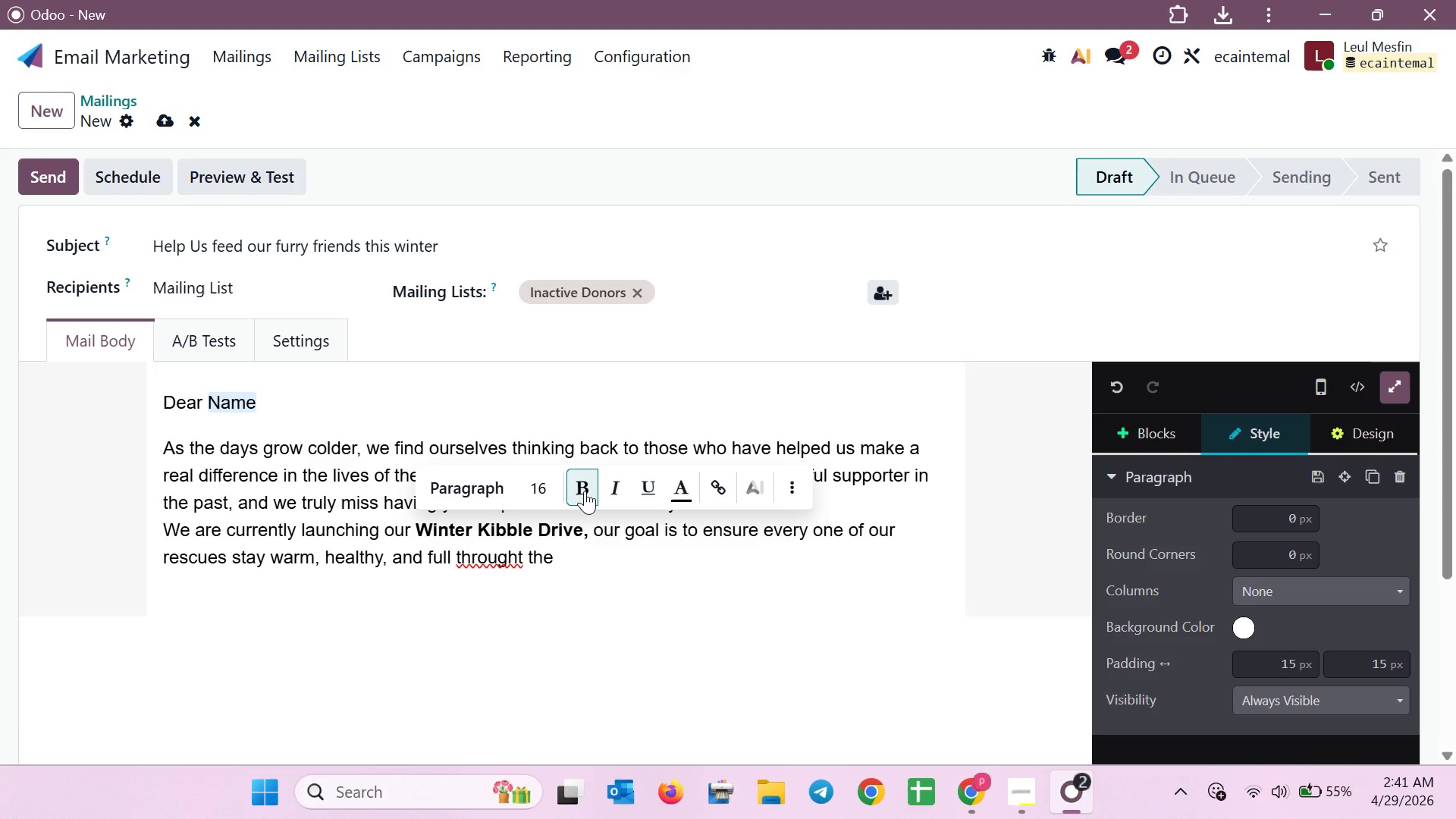 
hold_key(key=Backspace, duration=0.66)
 